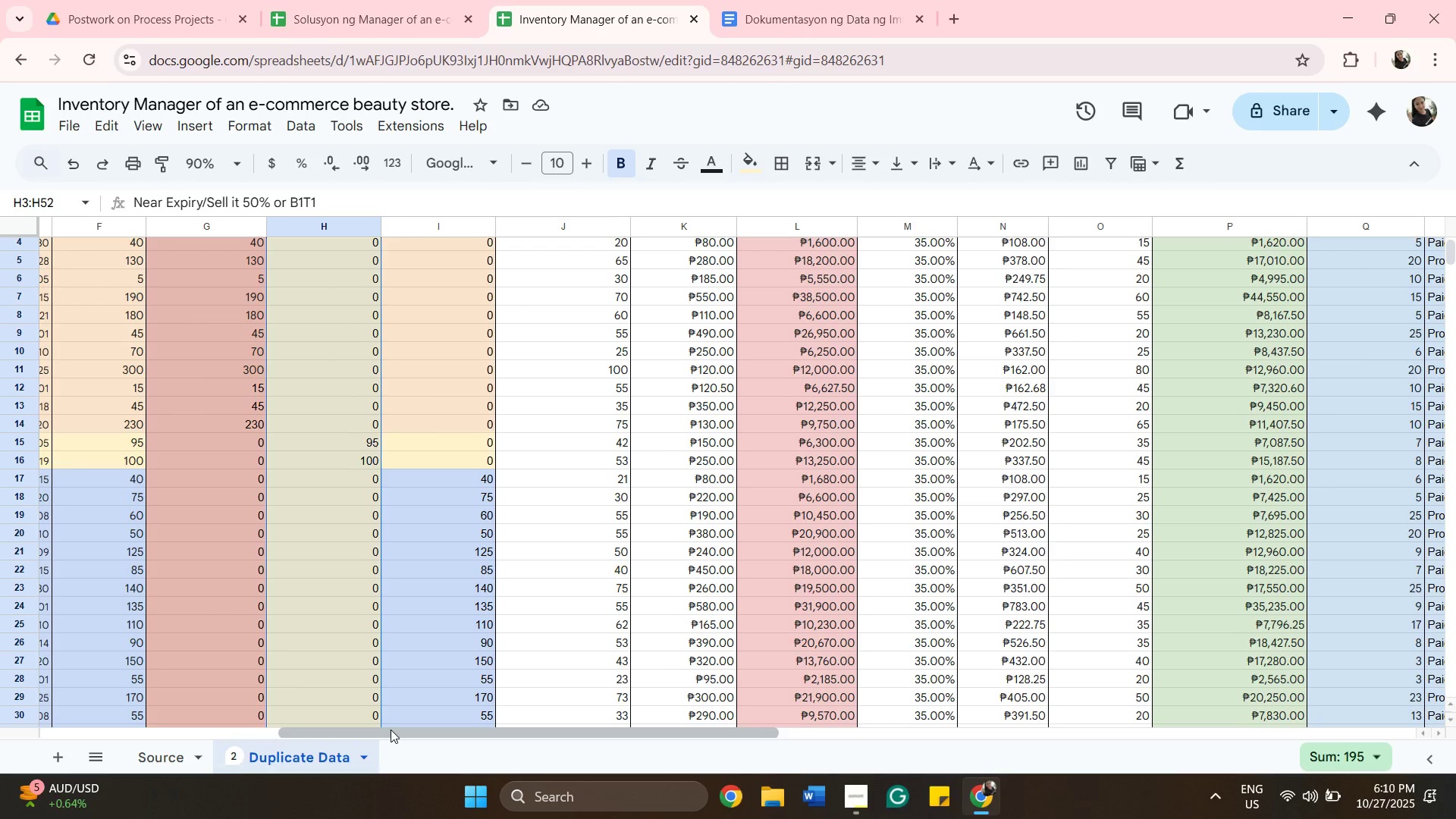 
left_click_drag(start_coordinate=[441, 729], to_coordinate=[838, 725])
 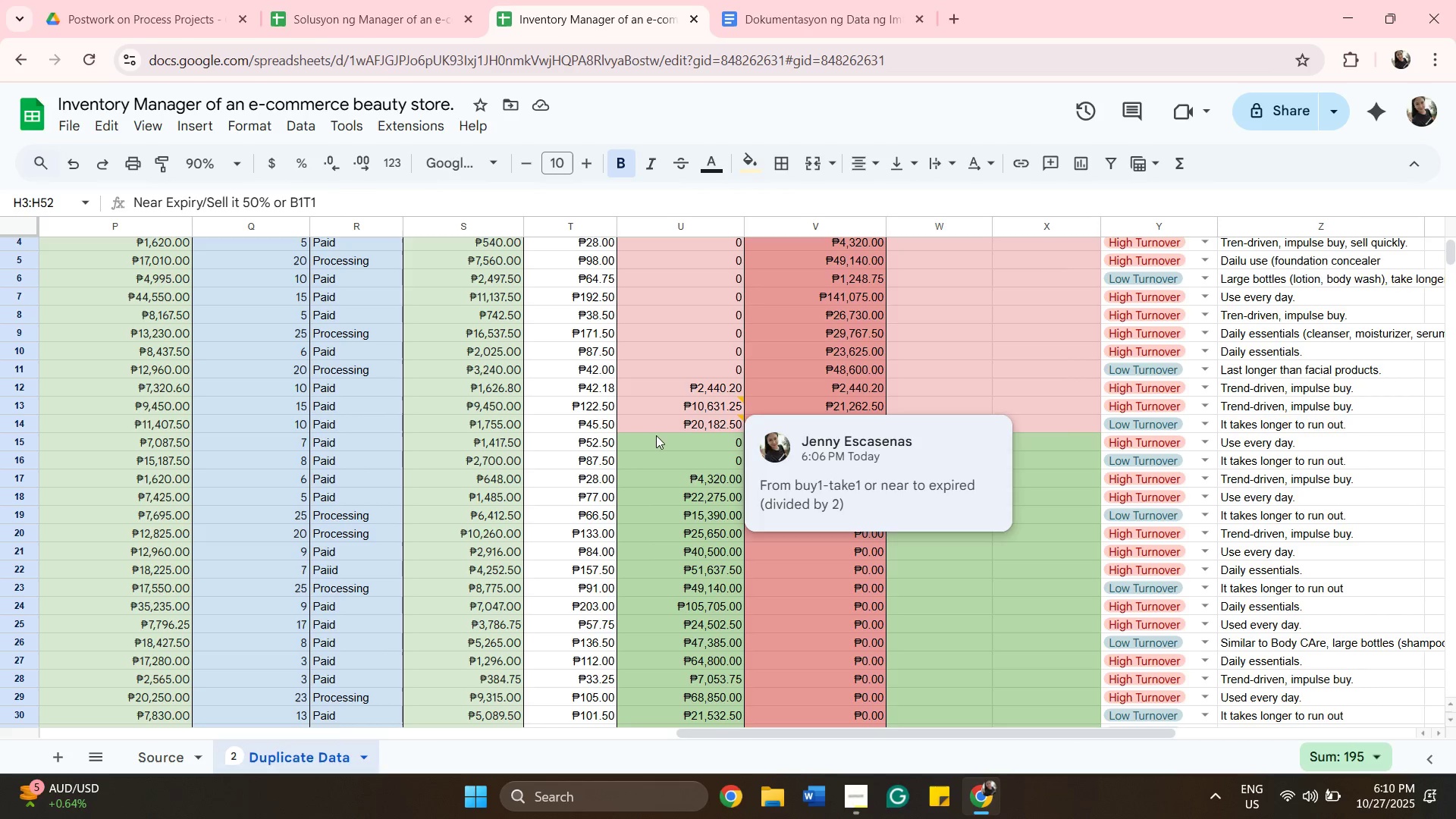 
left_click([659, 443])
 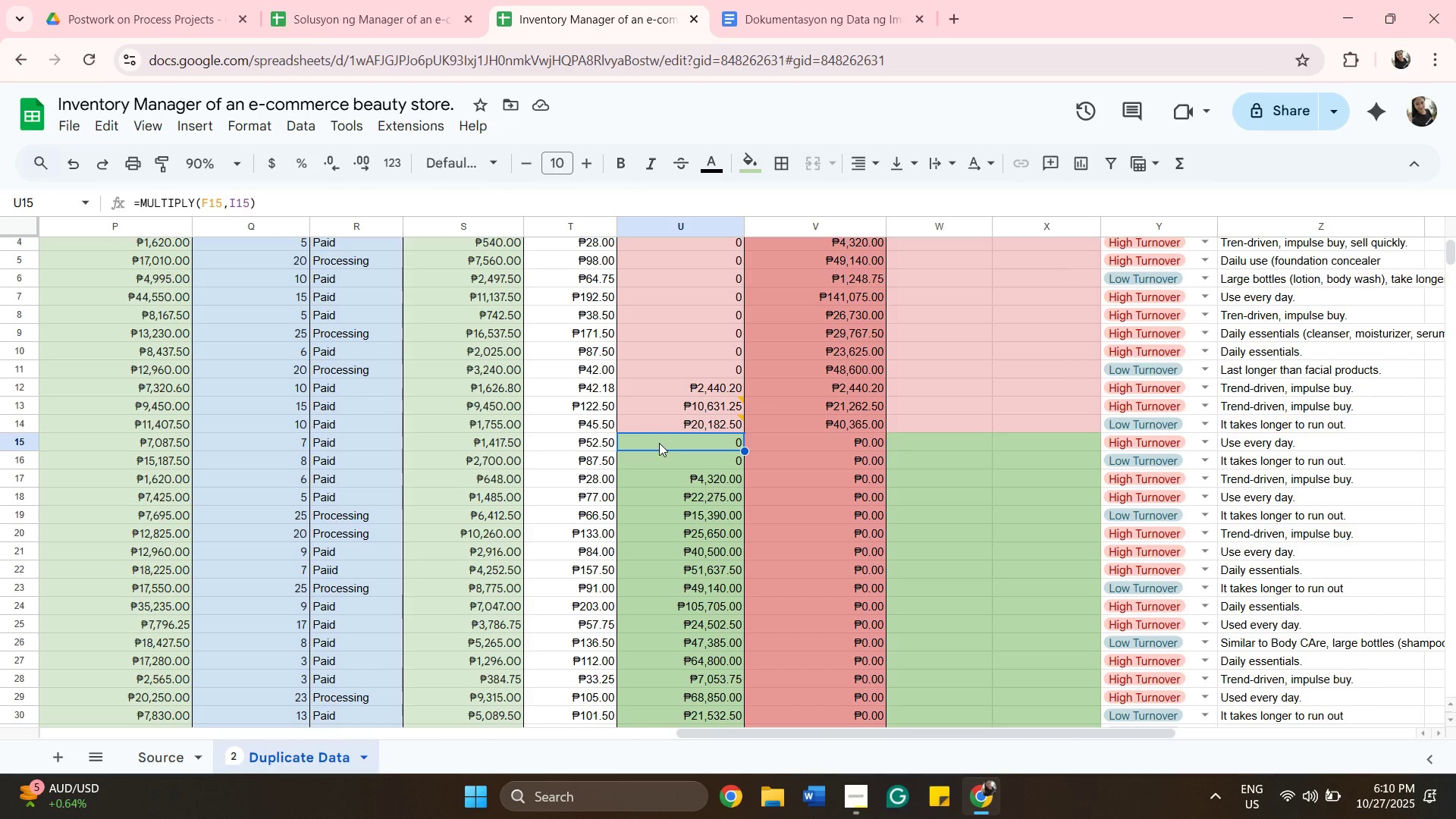 
double_click([679, 480])
 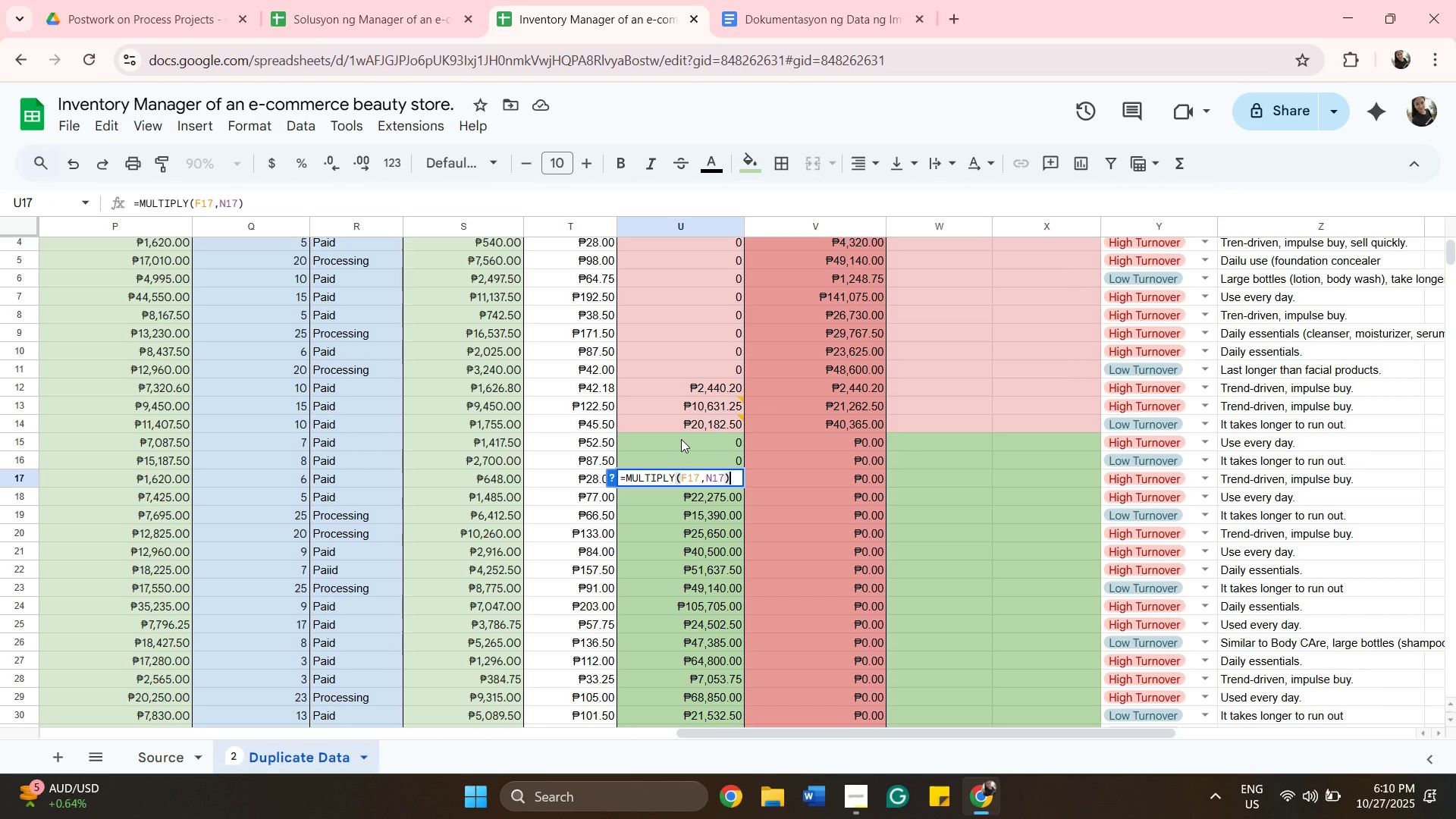 
double_click([681, 439])
 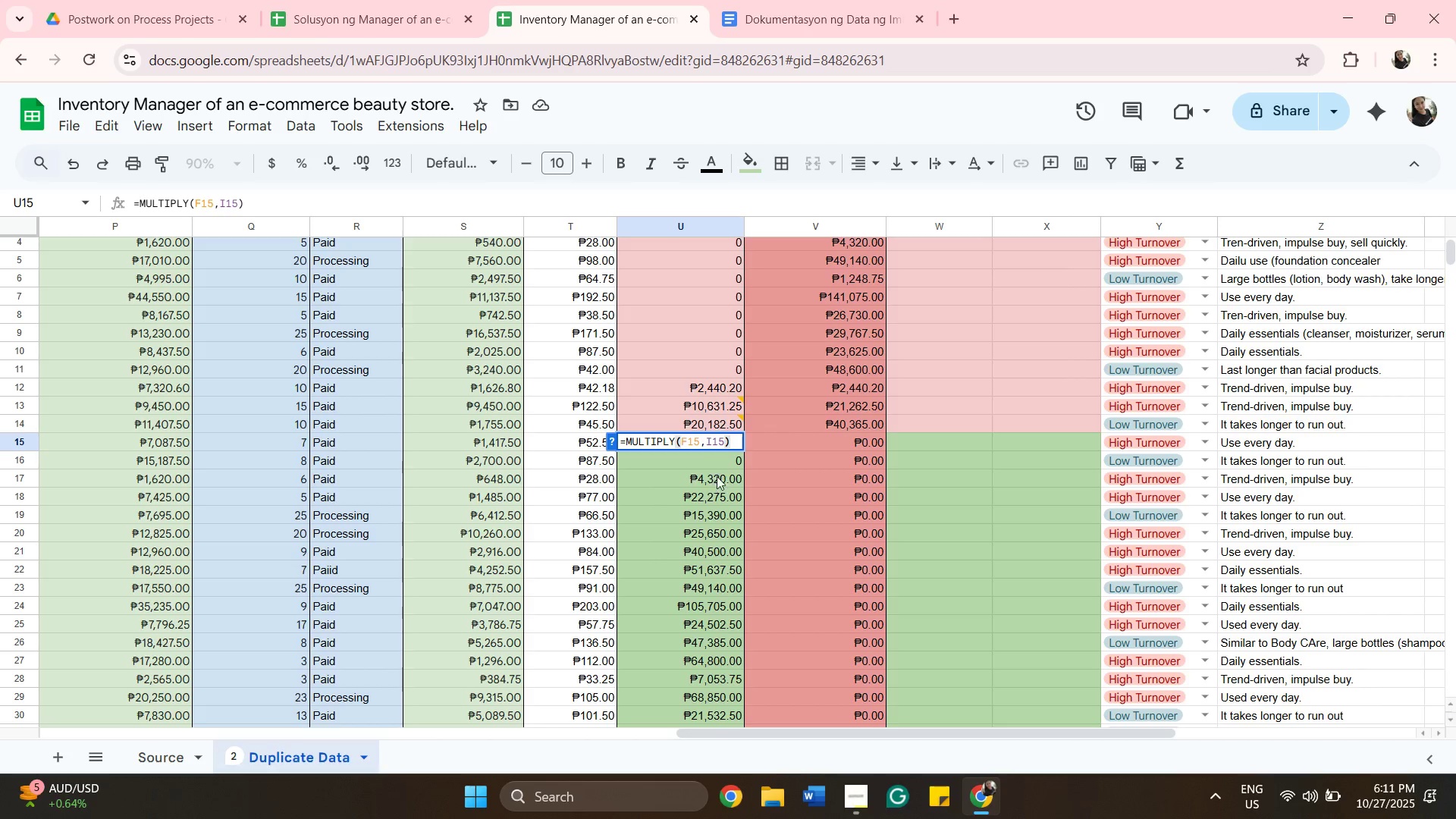 
wait(5.27)
 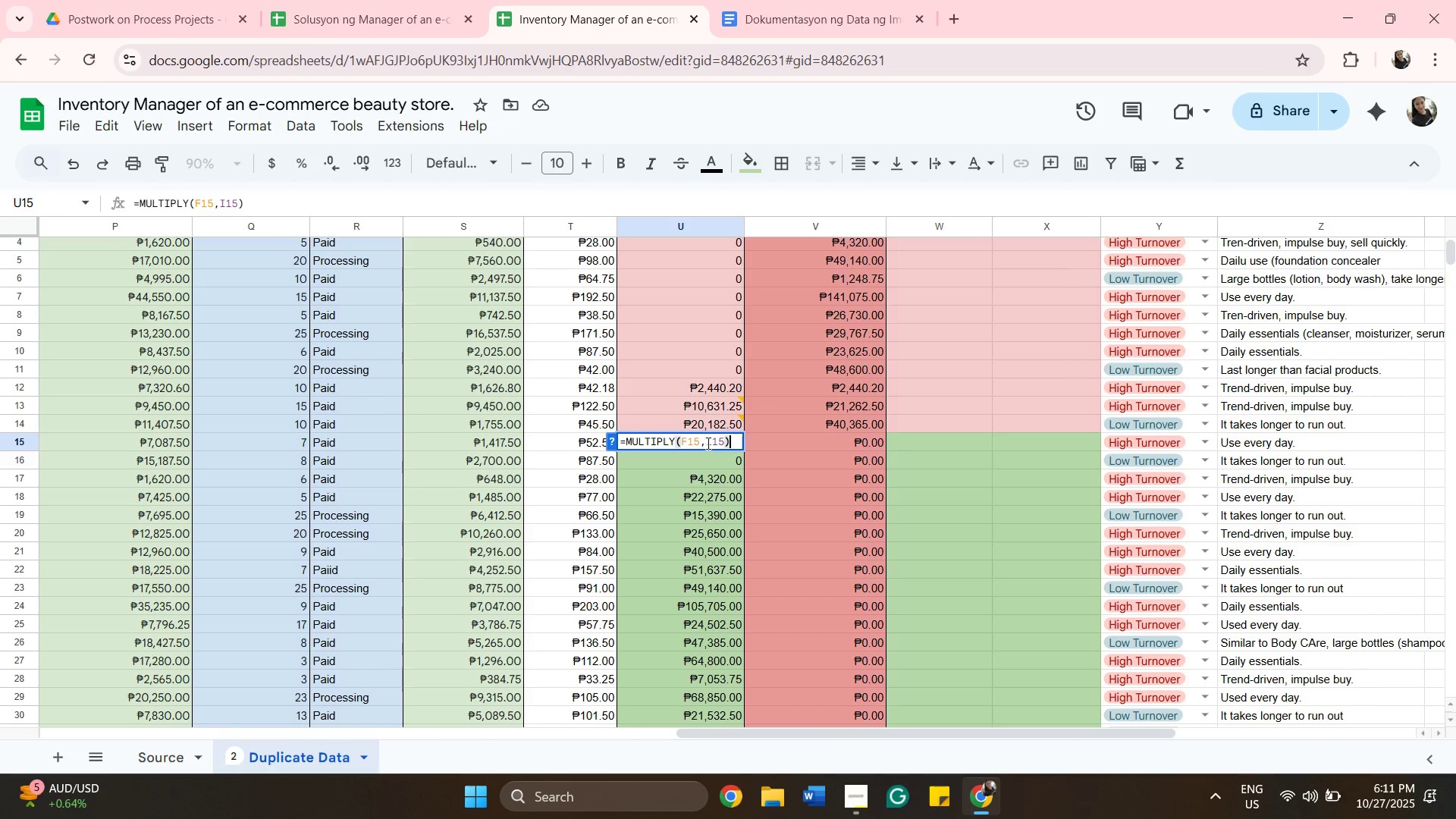 
left_click([711, 446])
 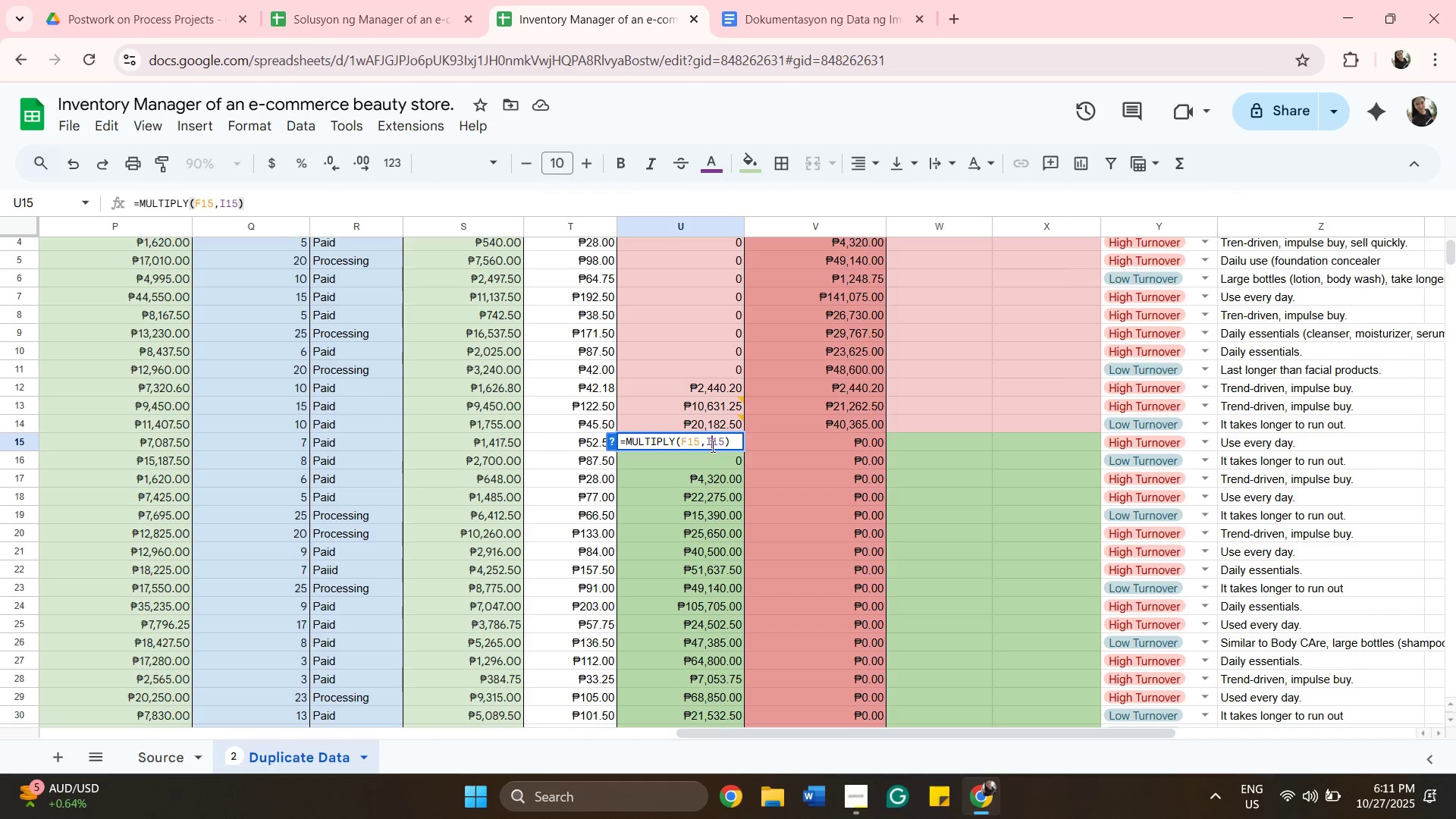 
key(Backspace)
 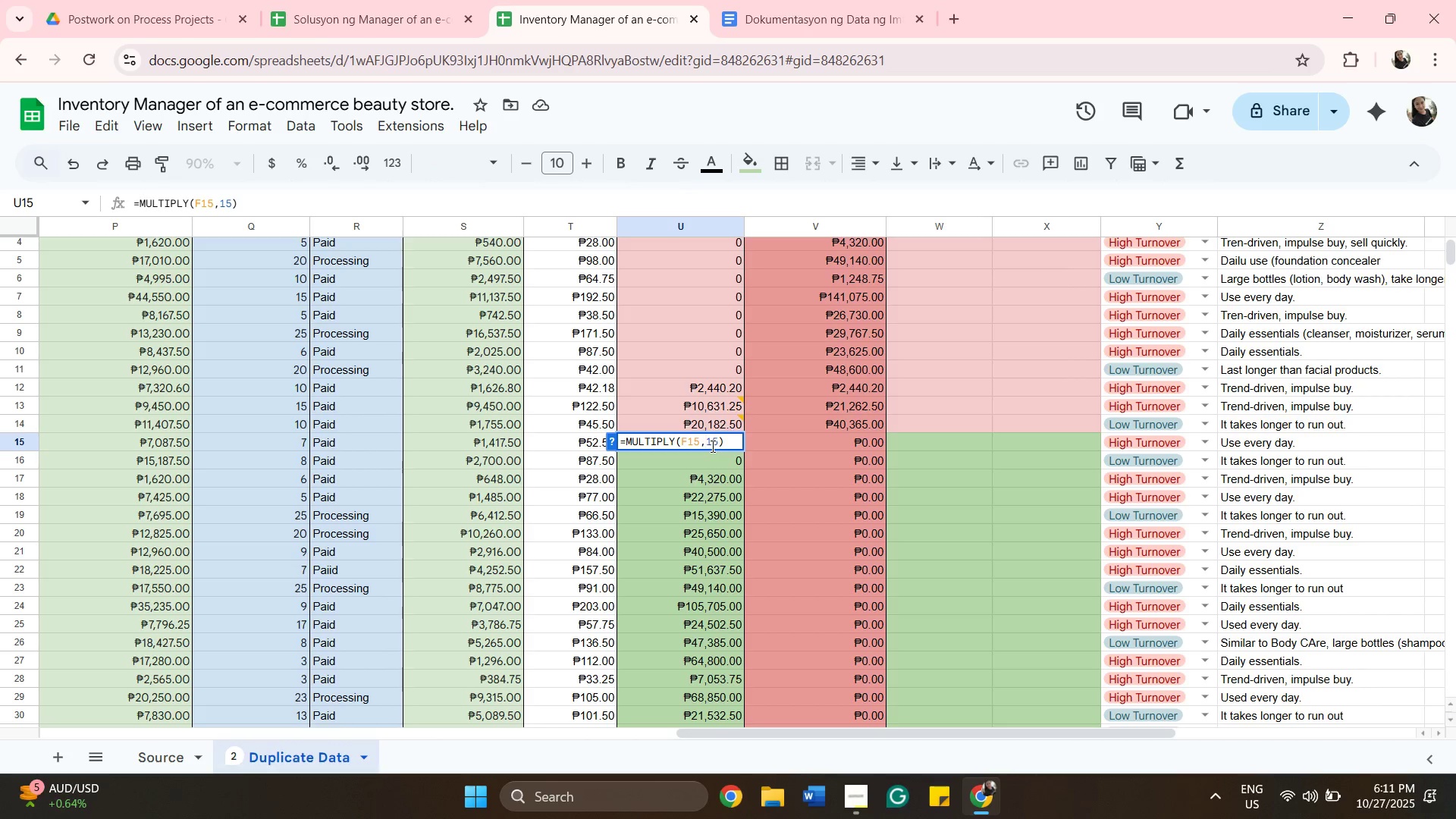 
key(Shift+ShiftLeft)
 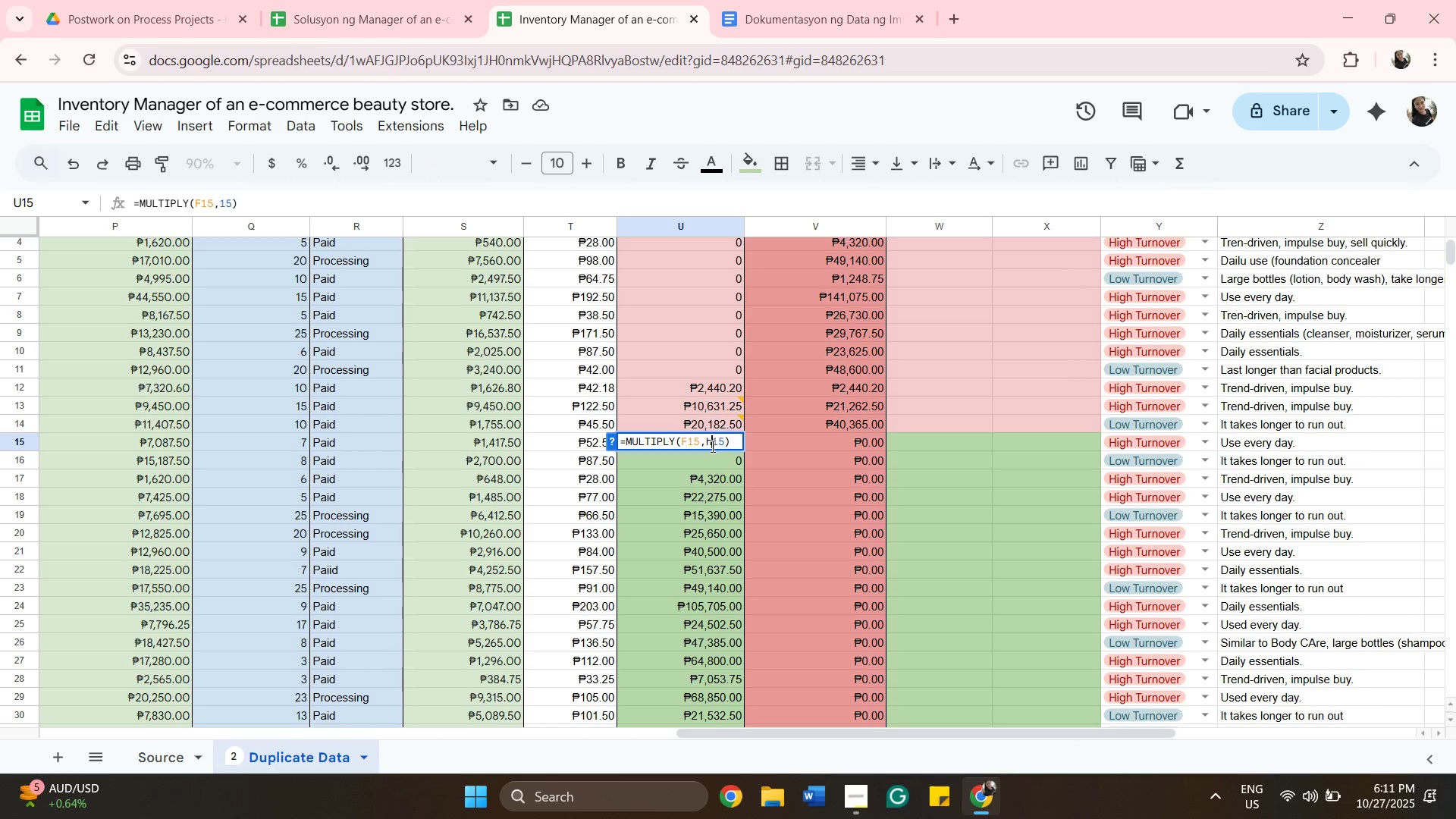 
key(Shift+H)
 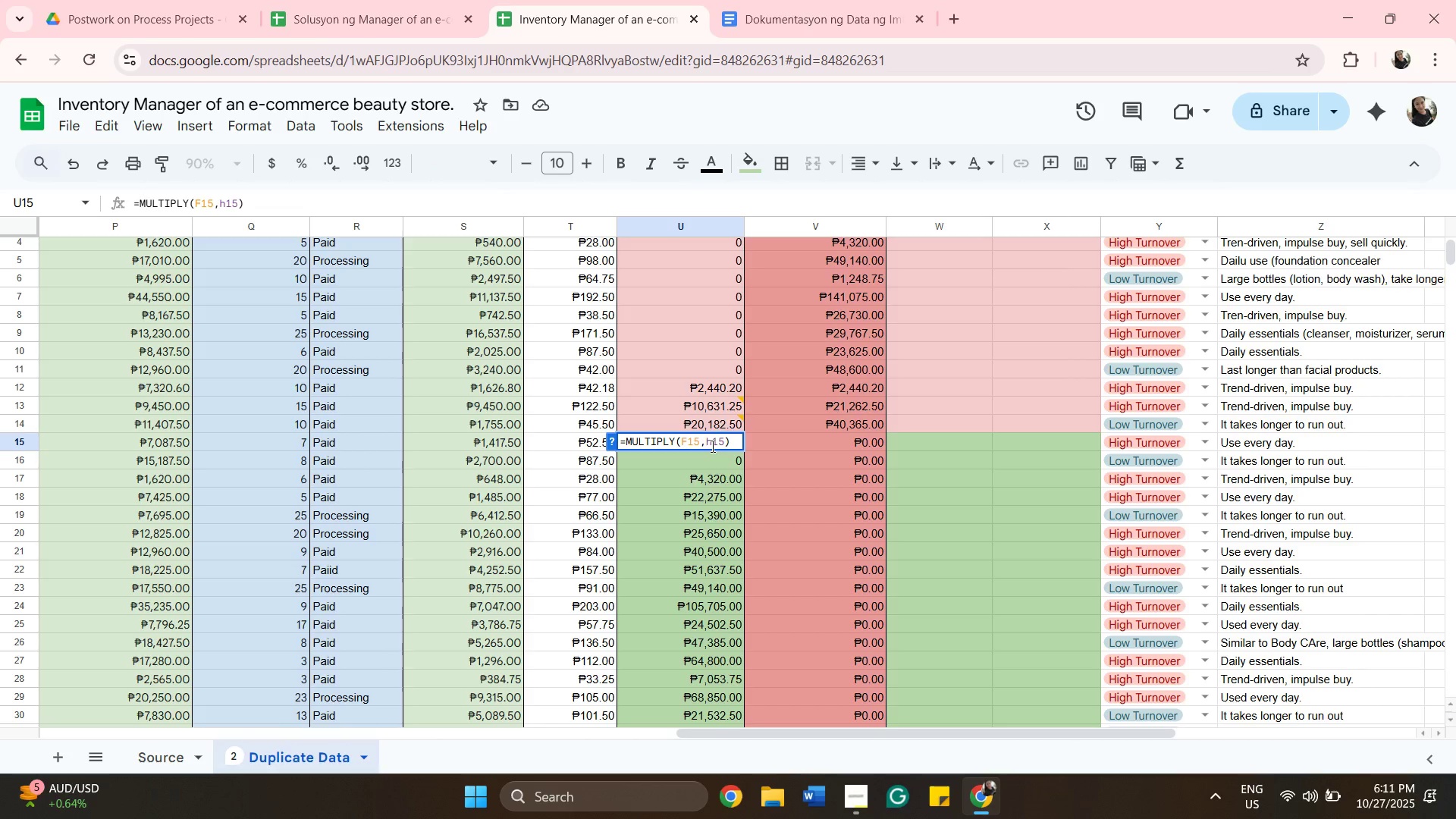 
key(Backspace)
 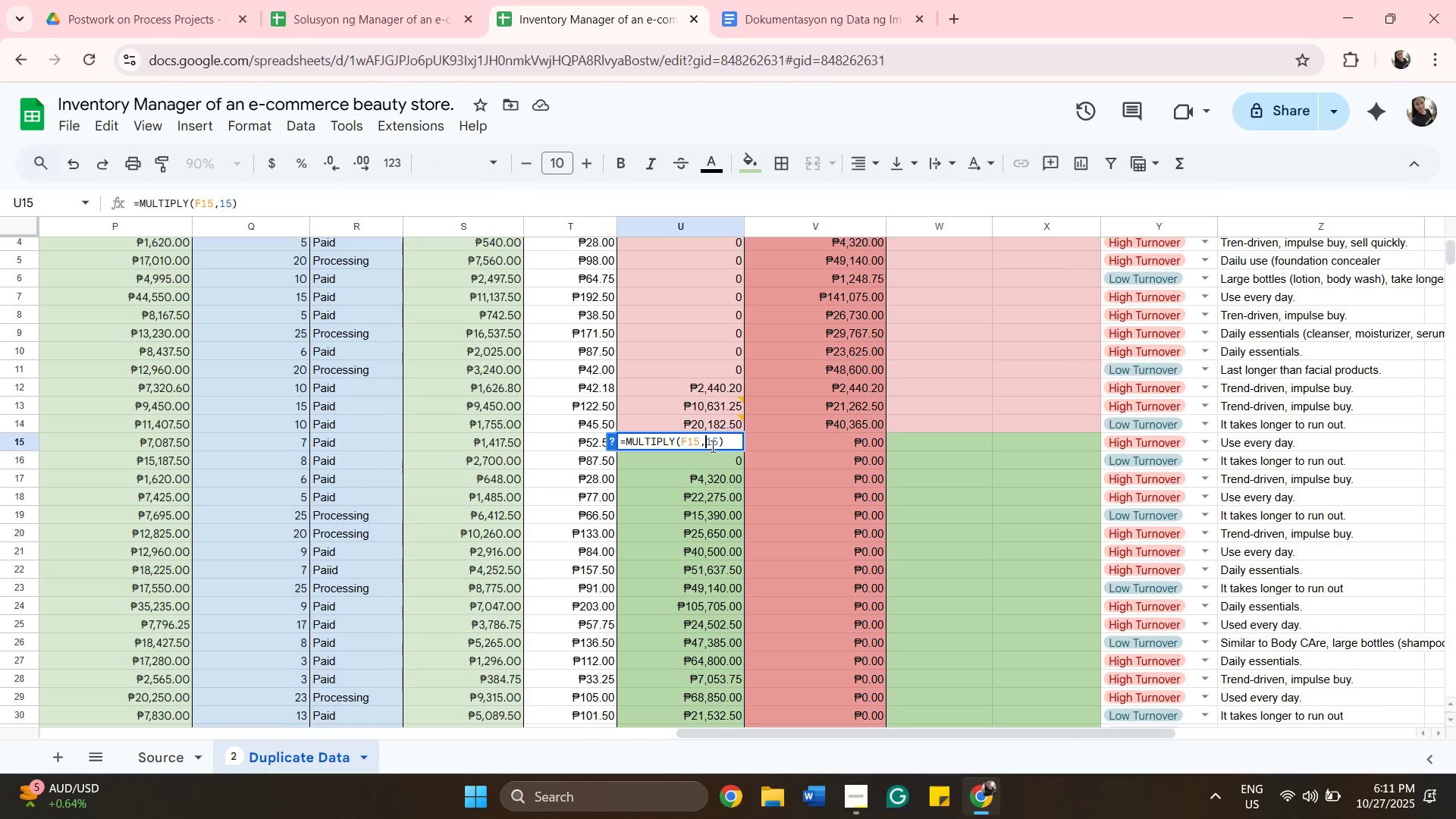 
key(H)
 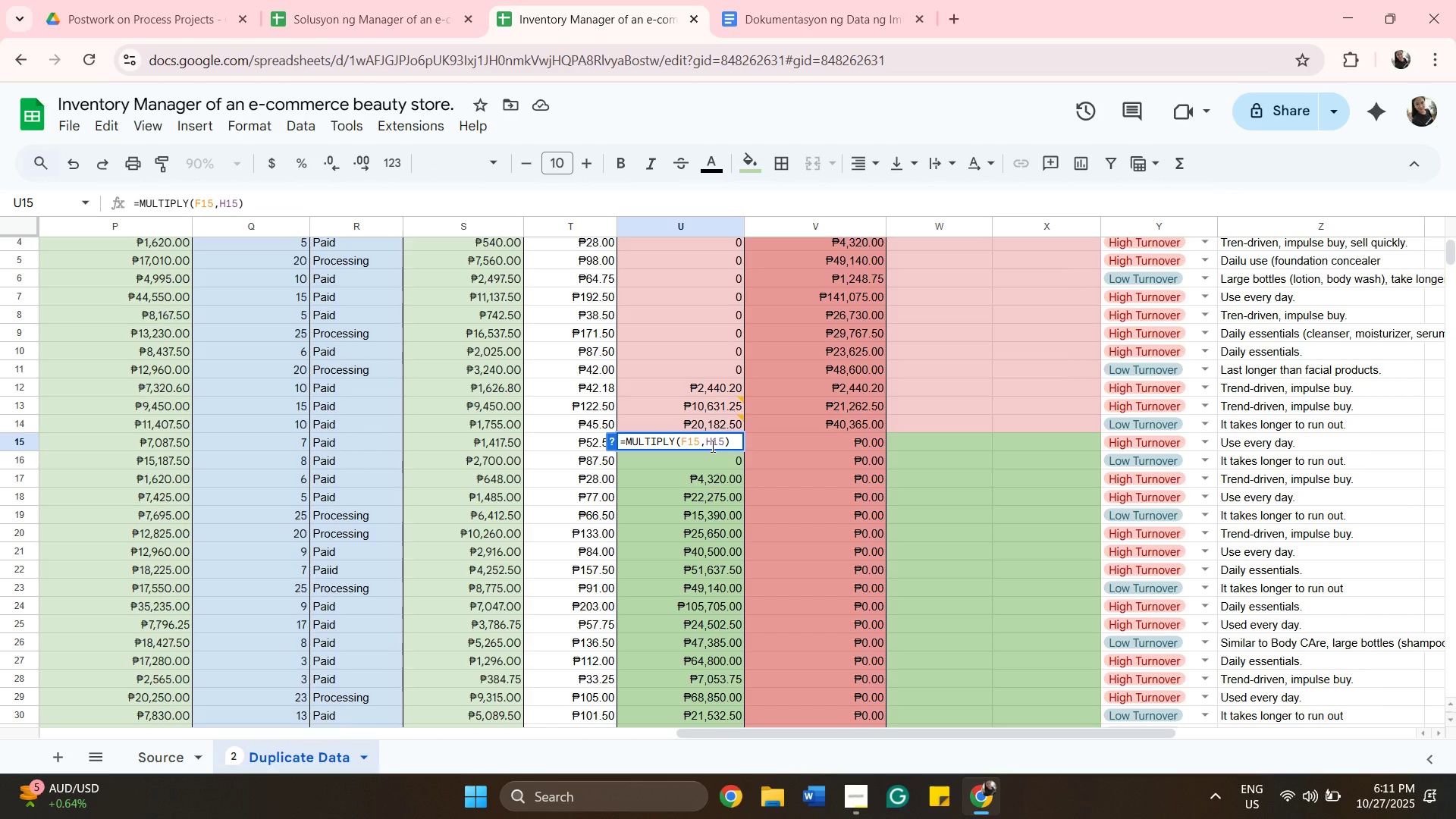 
key(Enter)
 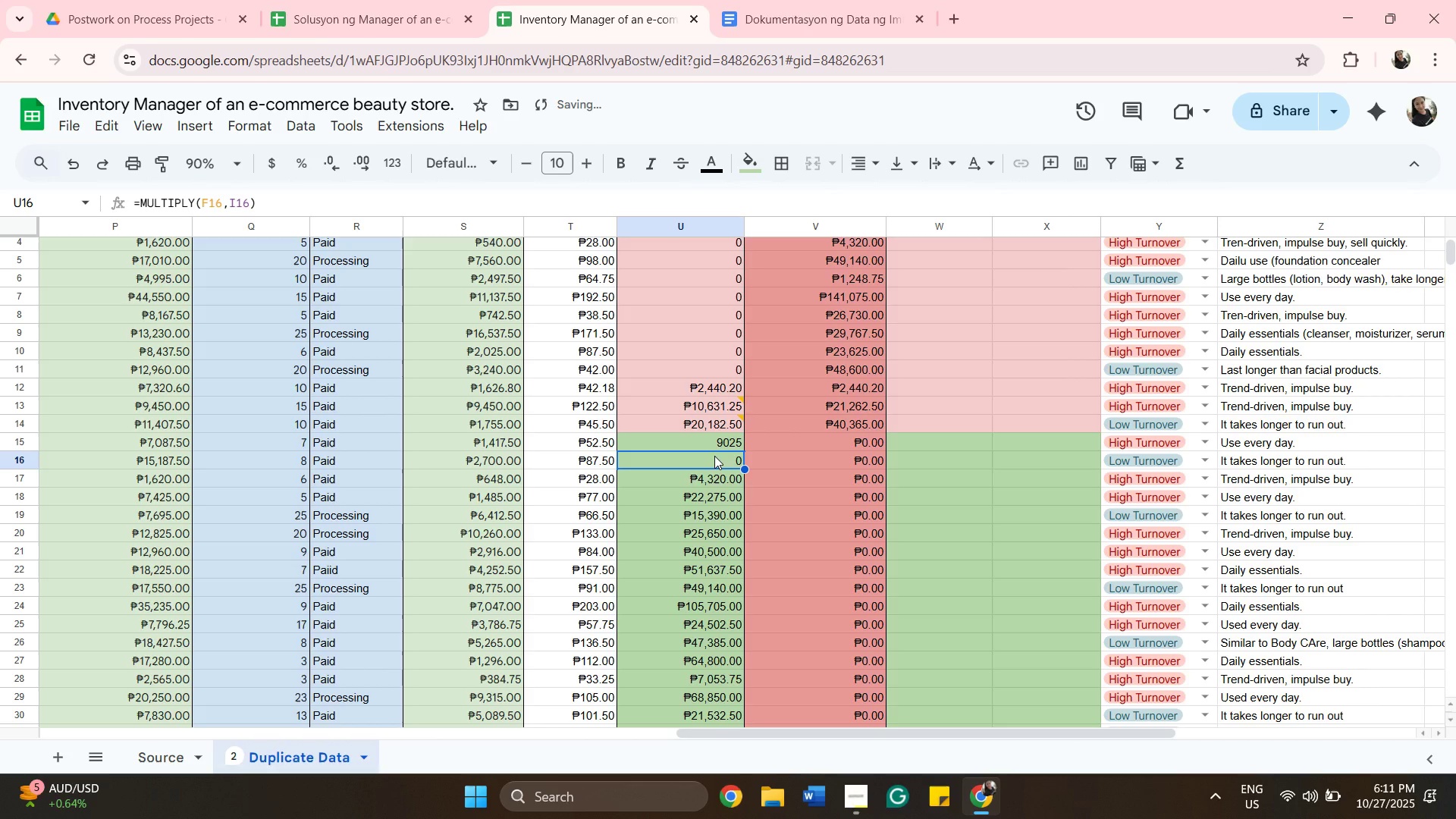 
left_click([714, 456])
 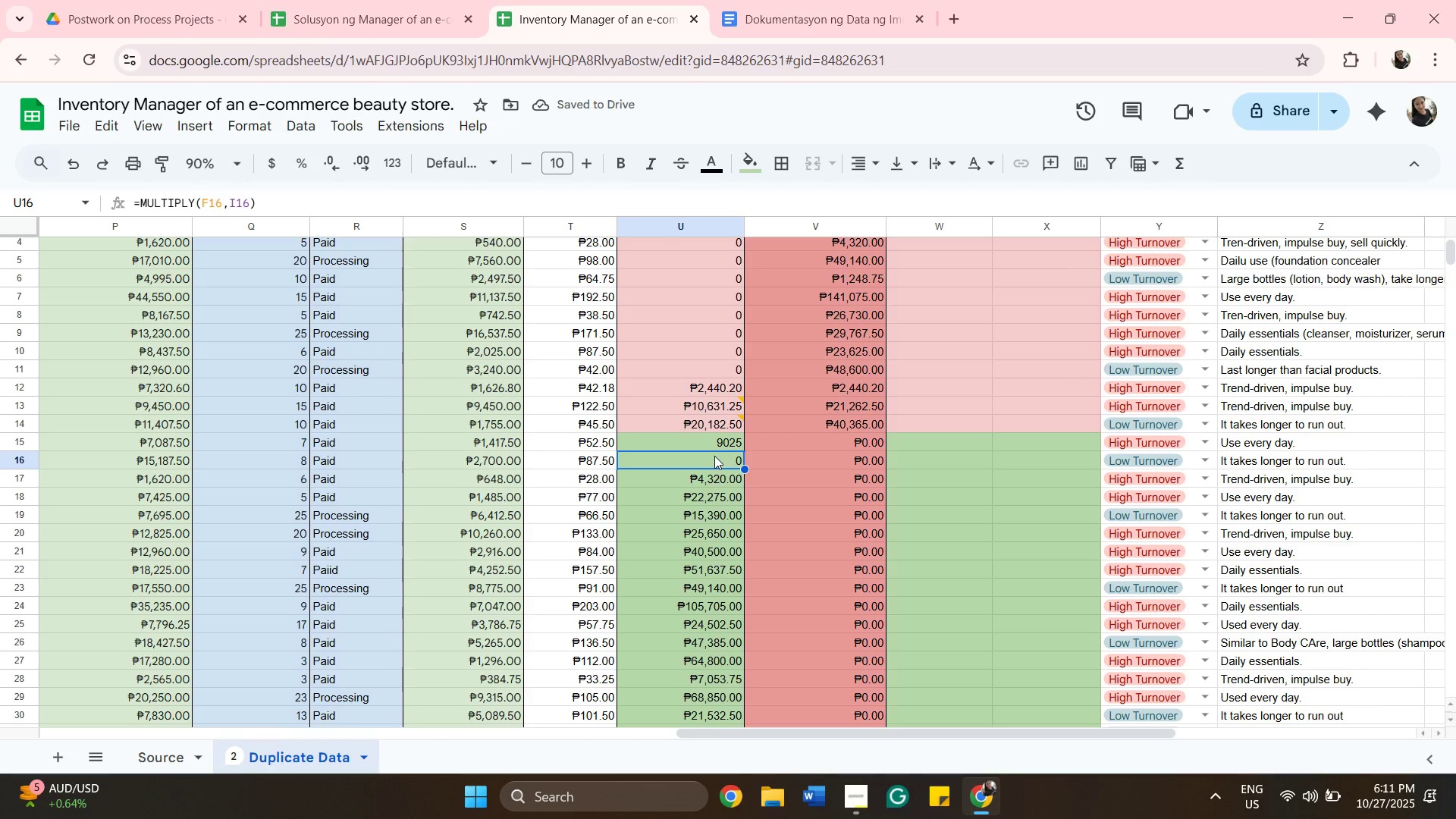 
double_click([714, 456])
 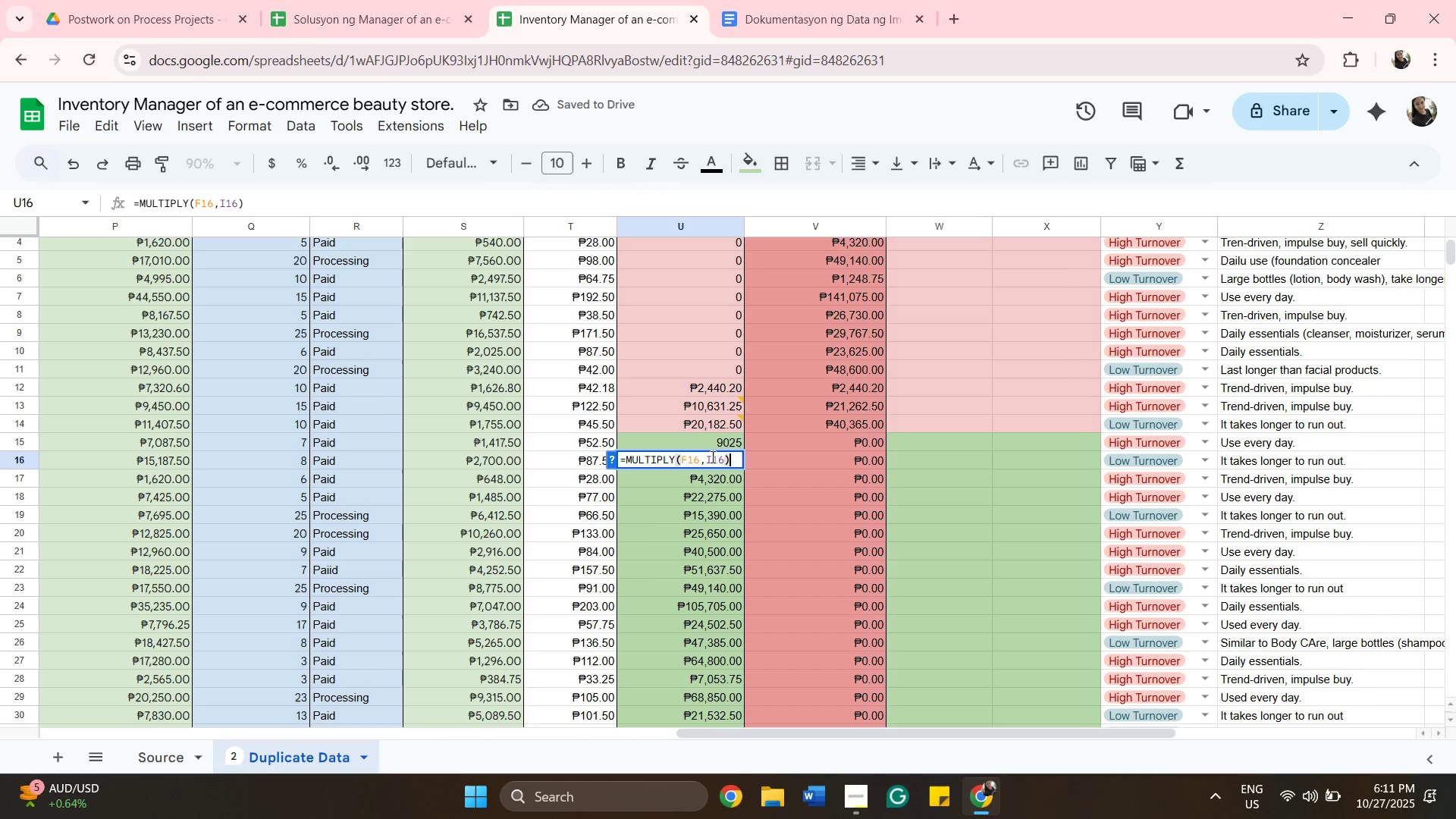 
left_click([711, 457])
 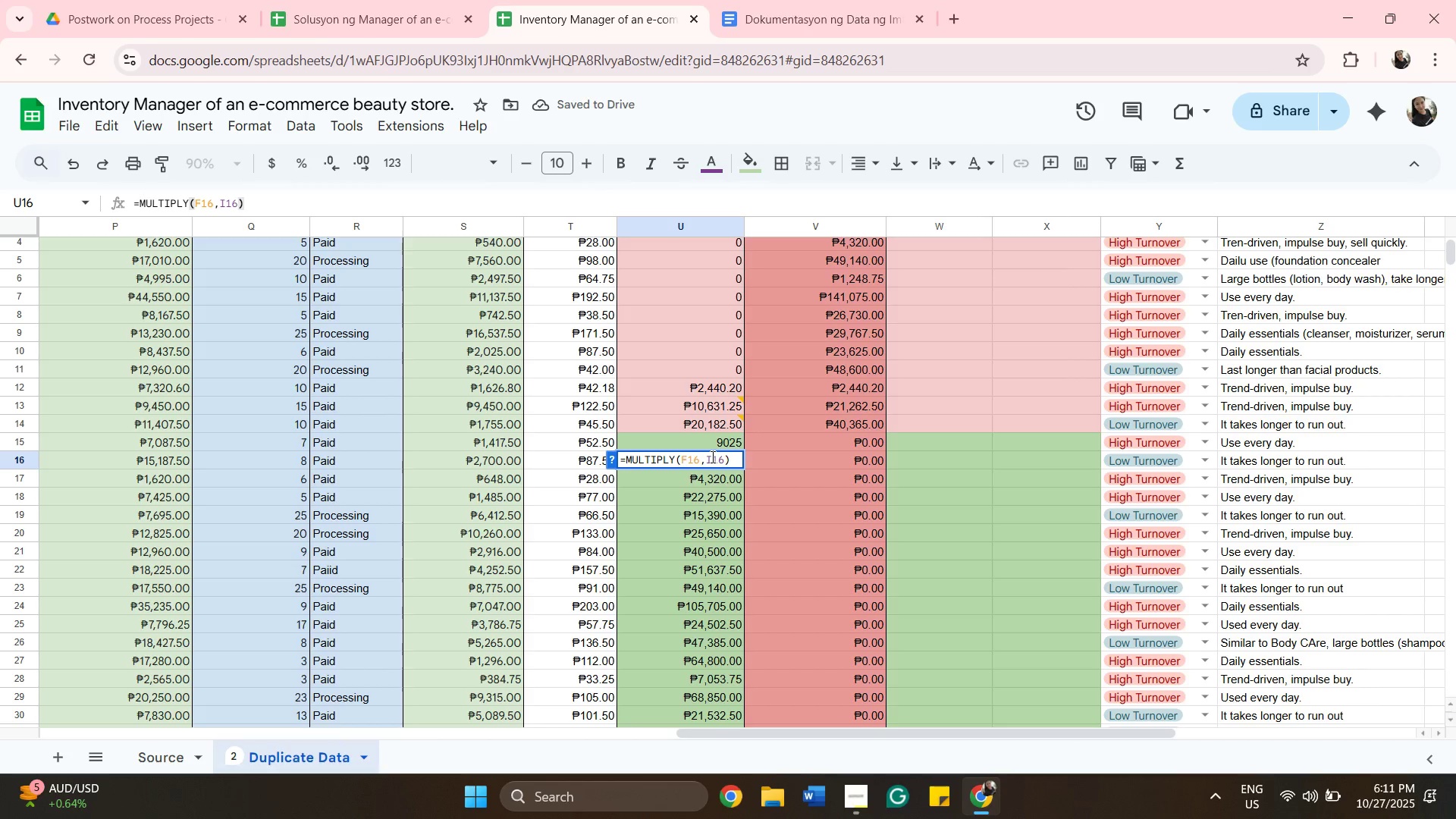 
key(Backspace)
 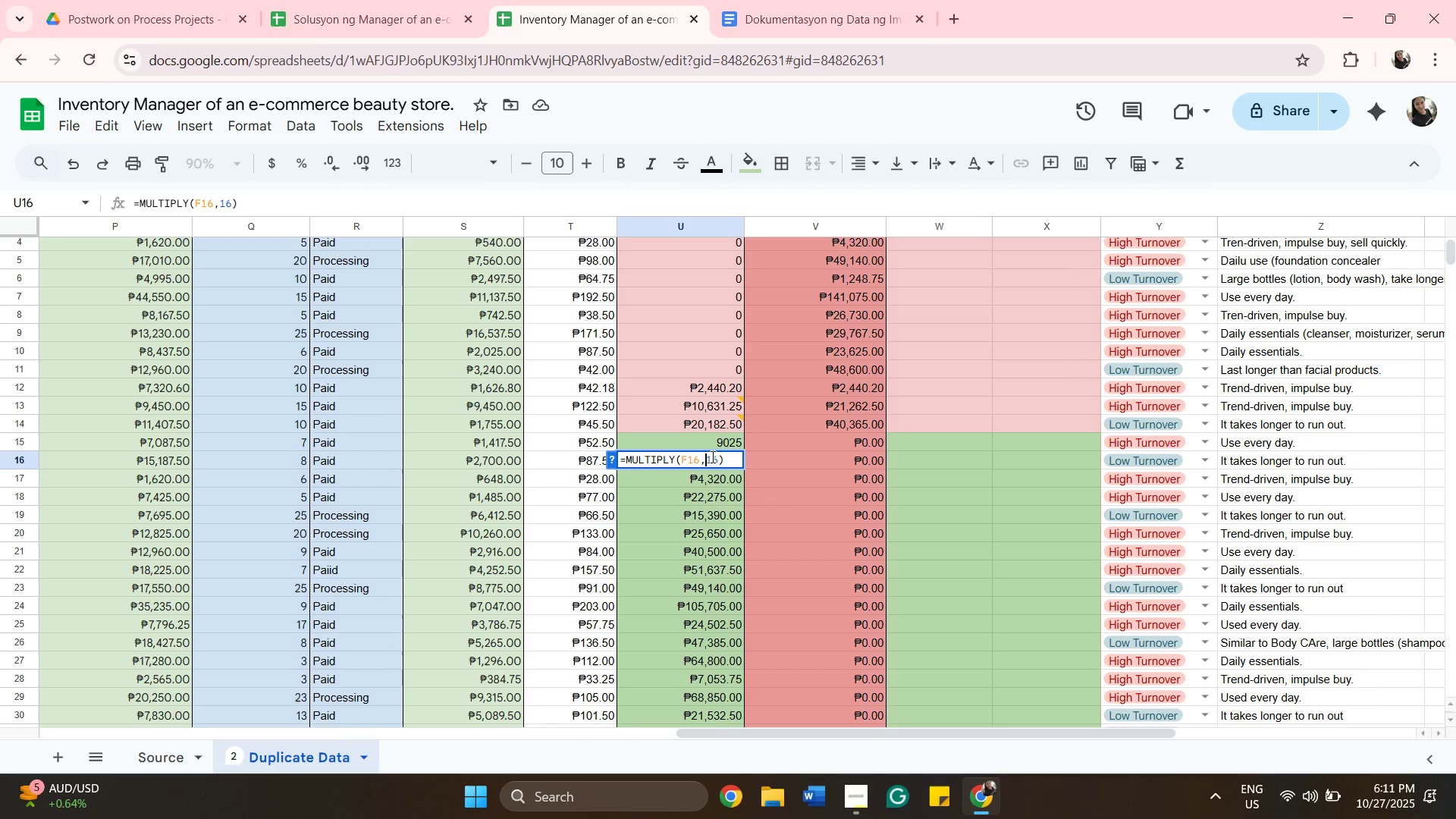 
key(H)
 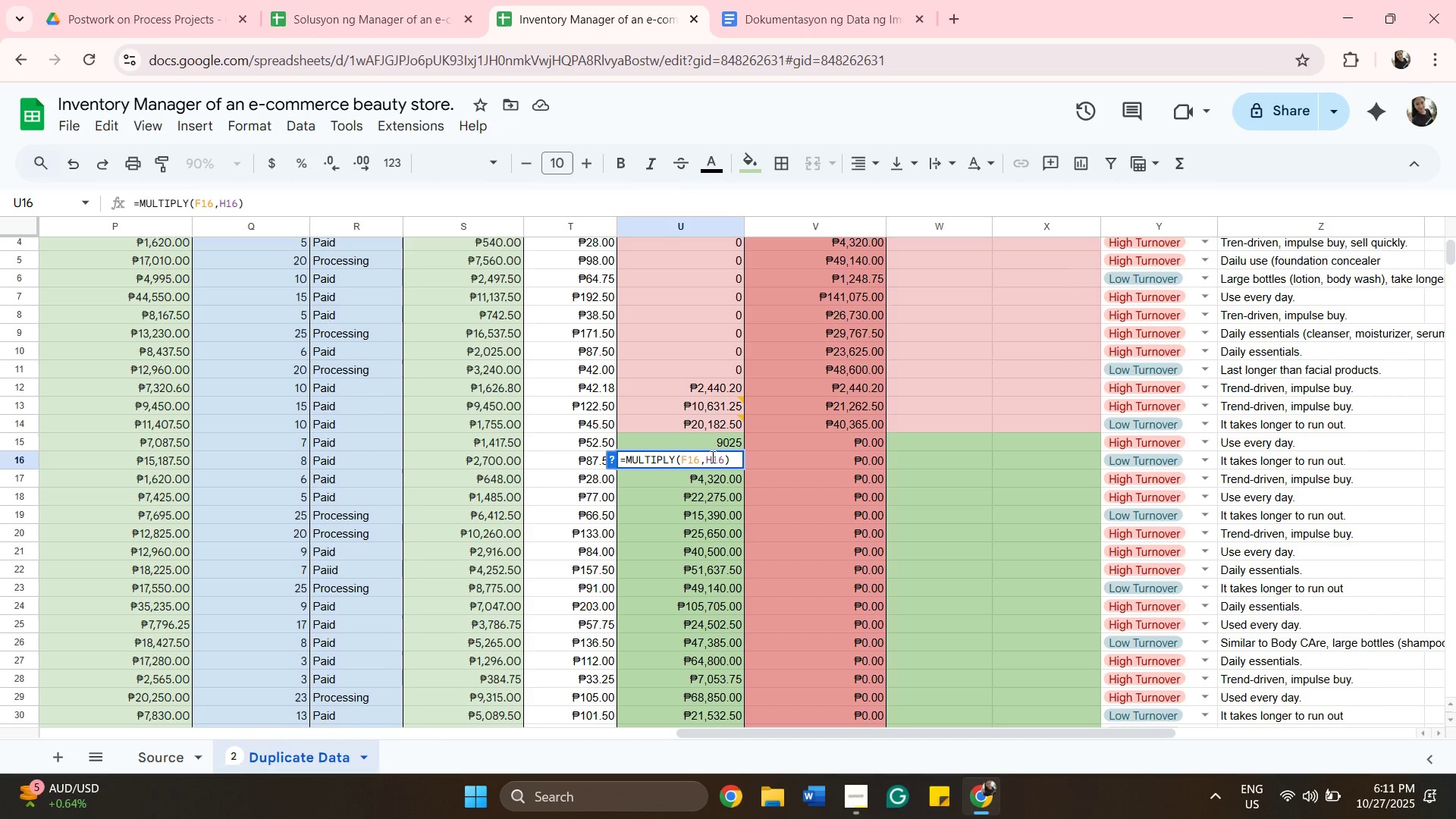 
key(Enter)
 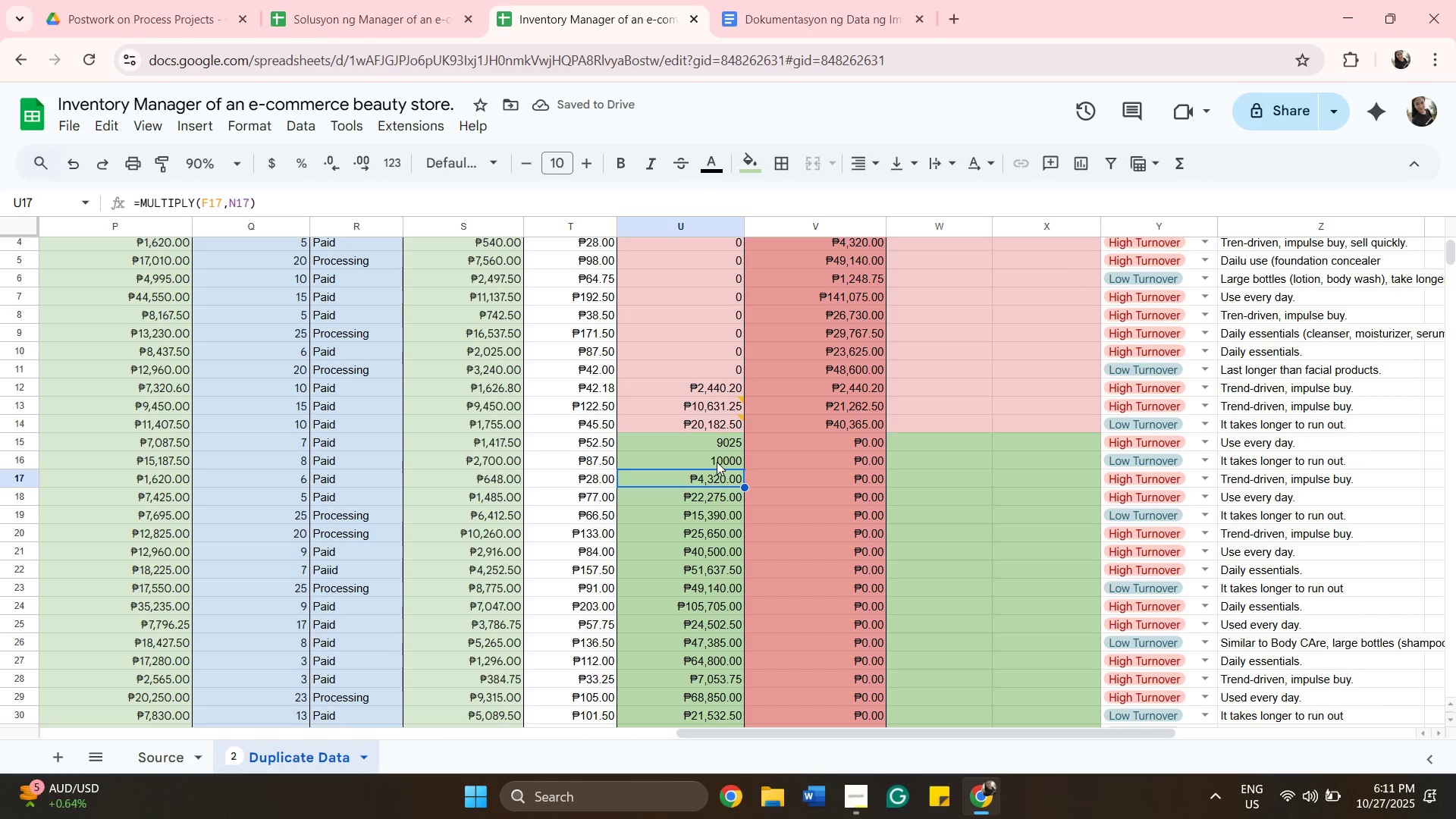 
wait(6.09)
 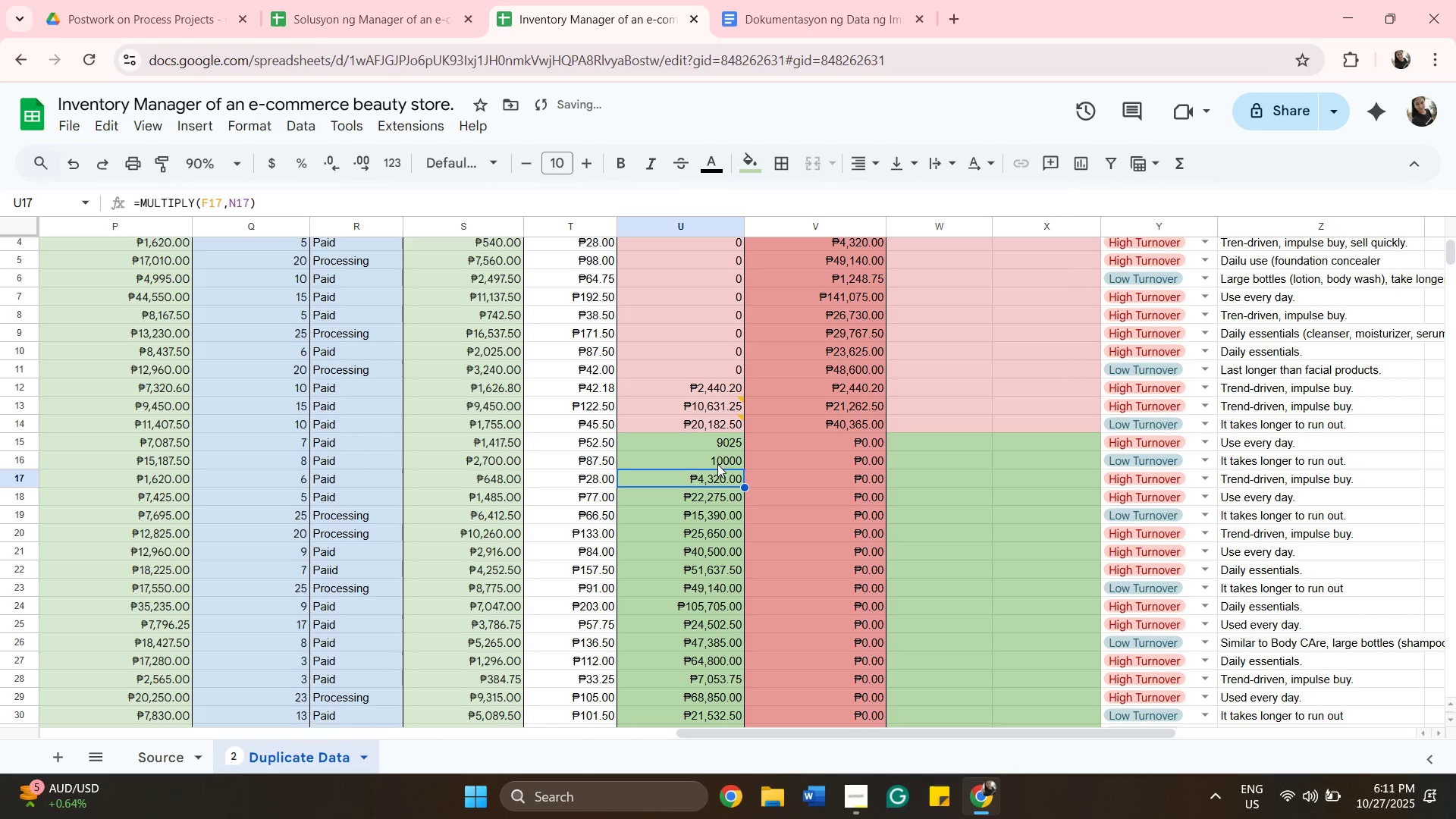 
double_click([717, 462])
 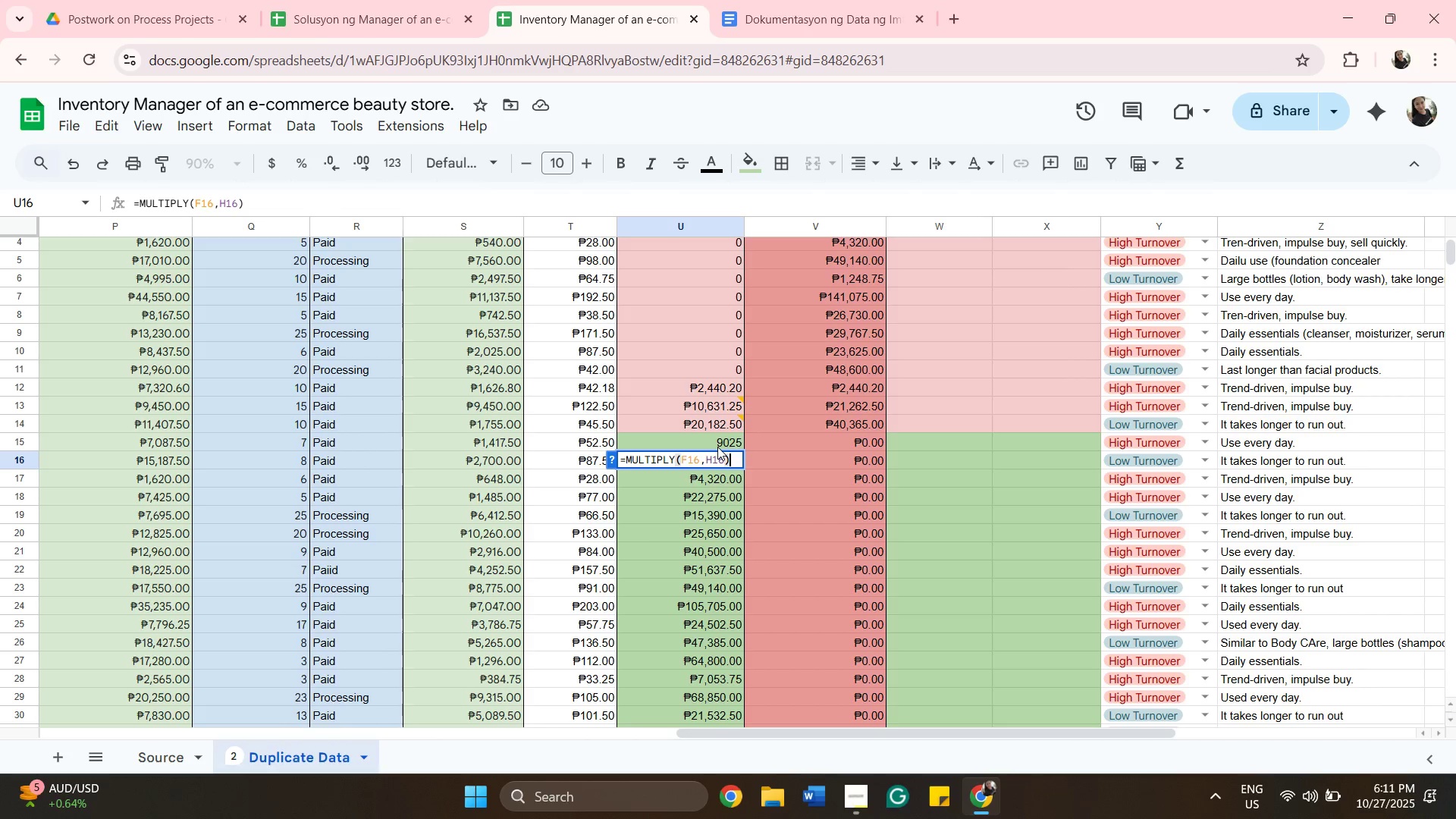 
double_click([717, 447])
 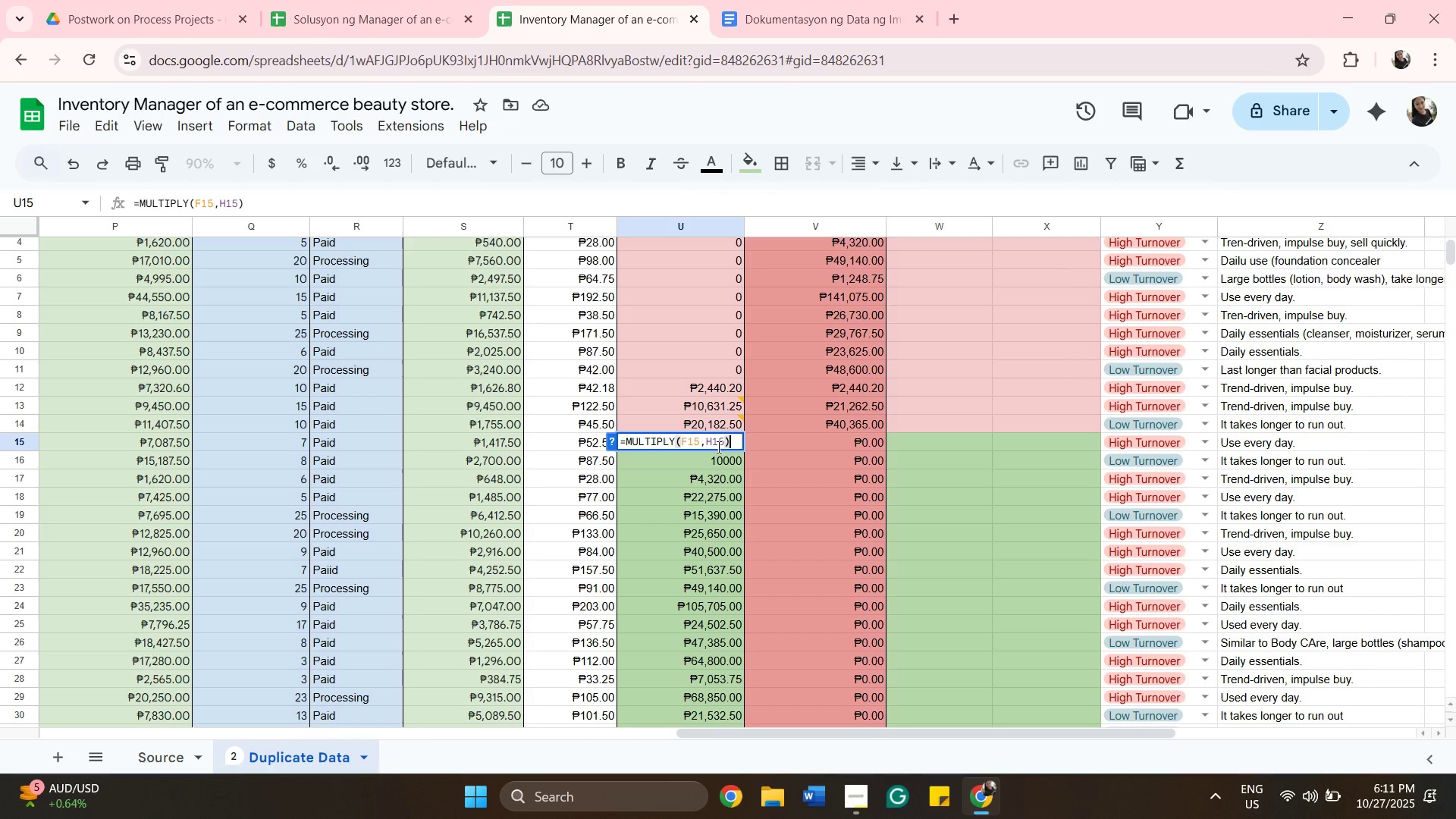 
wait(10.5)
 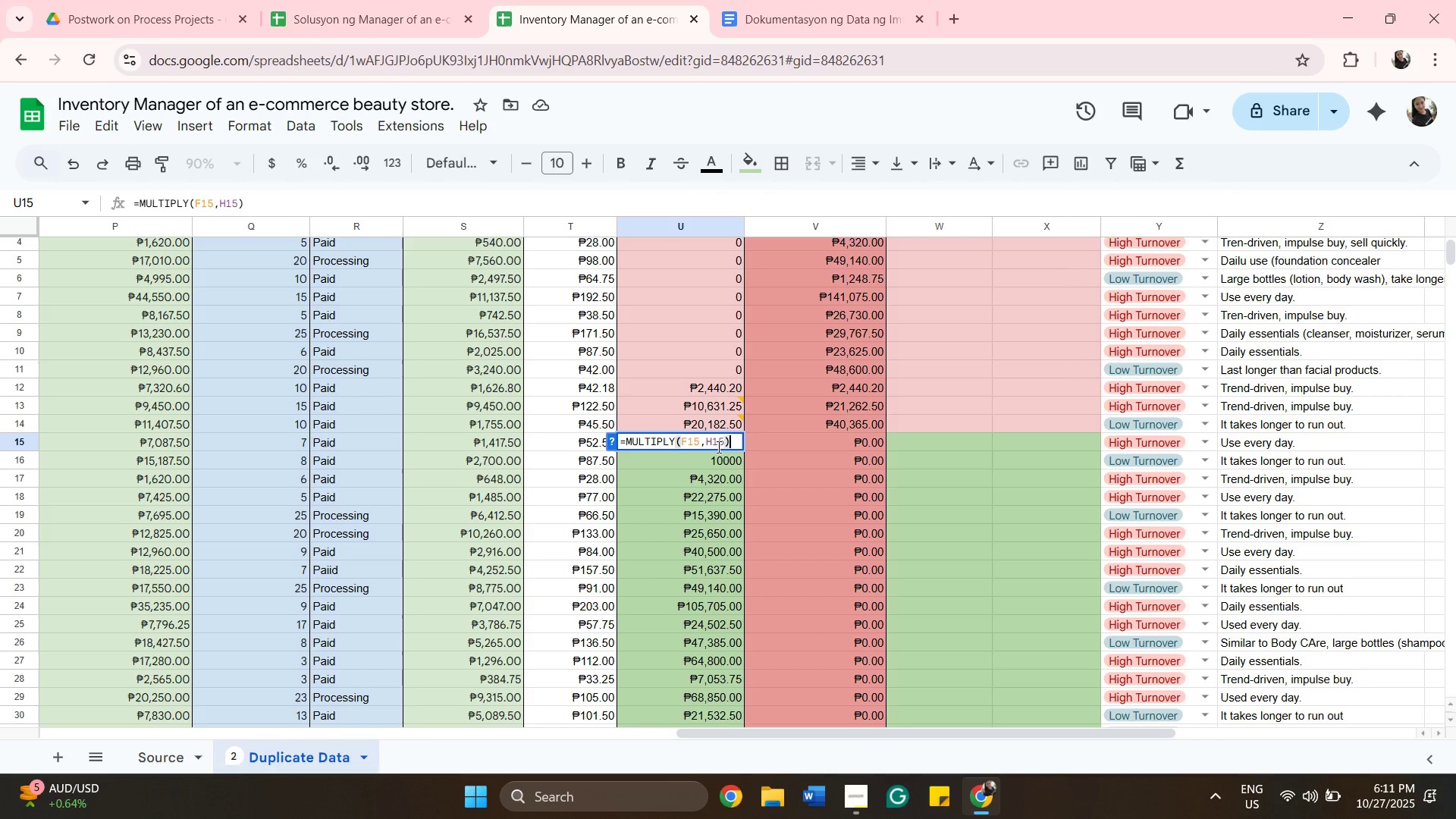 
key(0)
 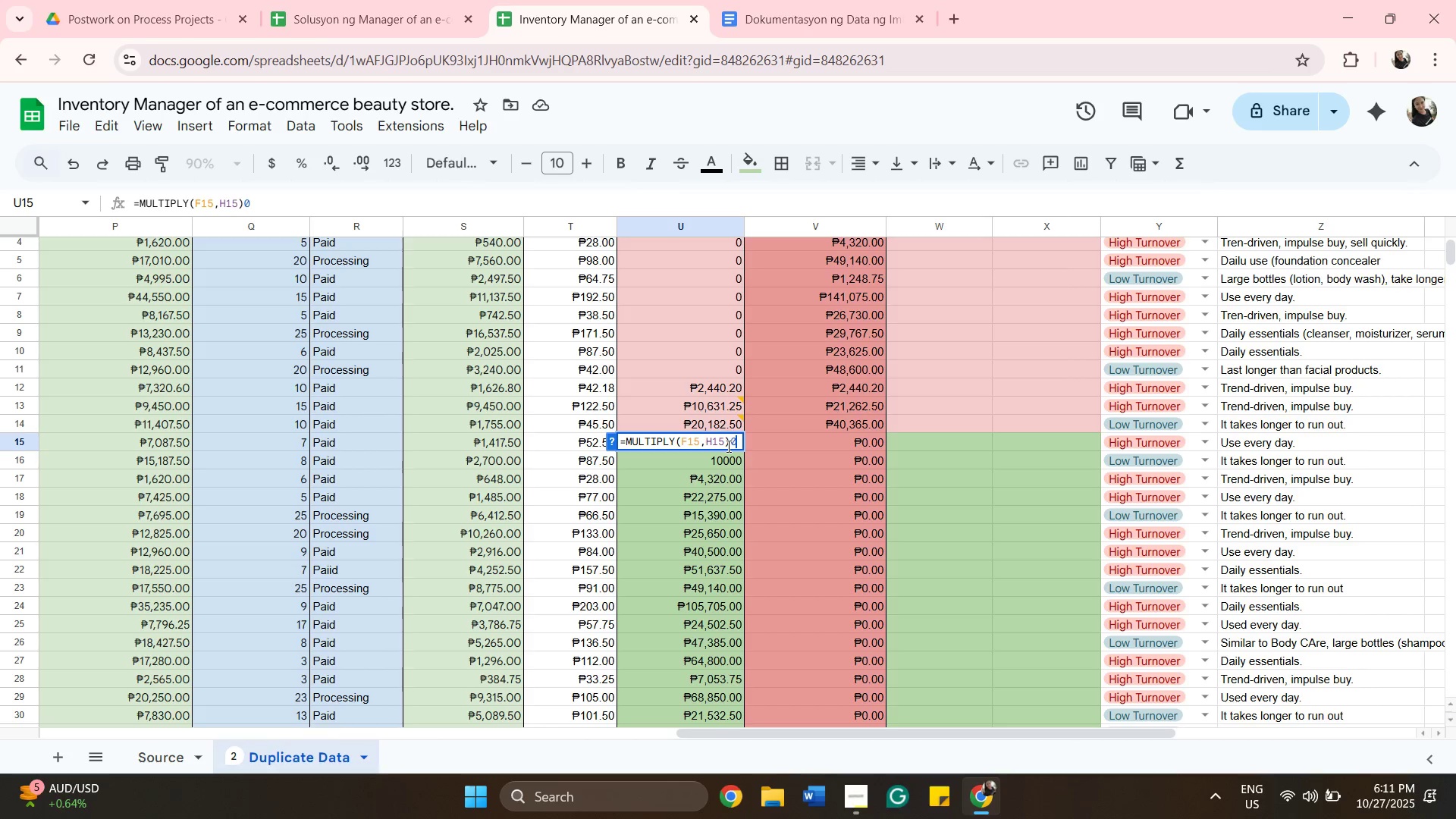 
key(Backspace)
 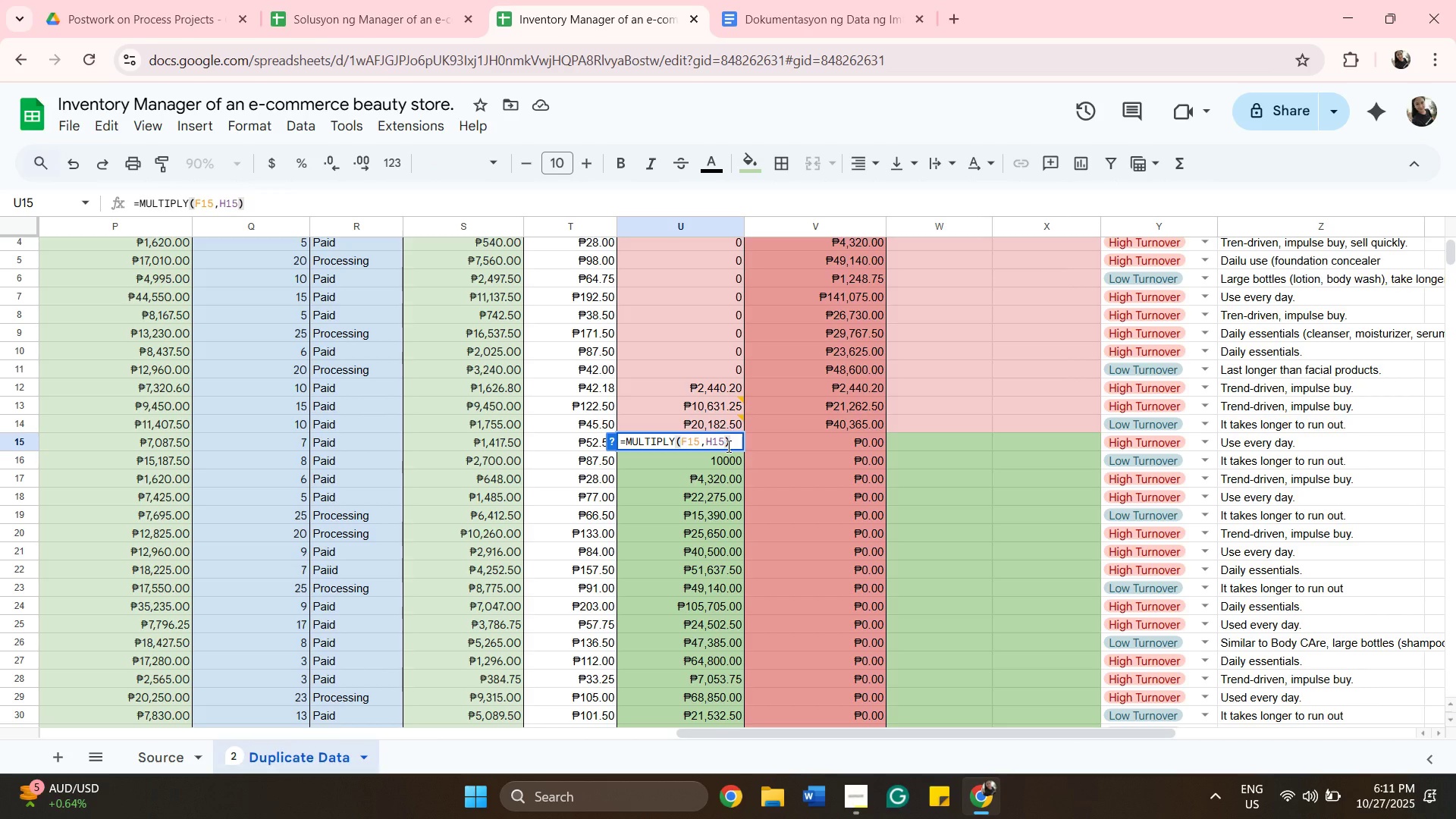 
key(Slash)
 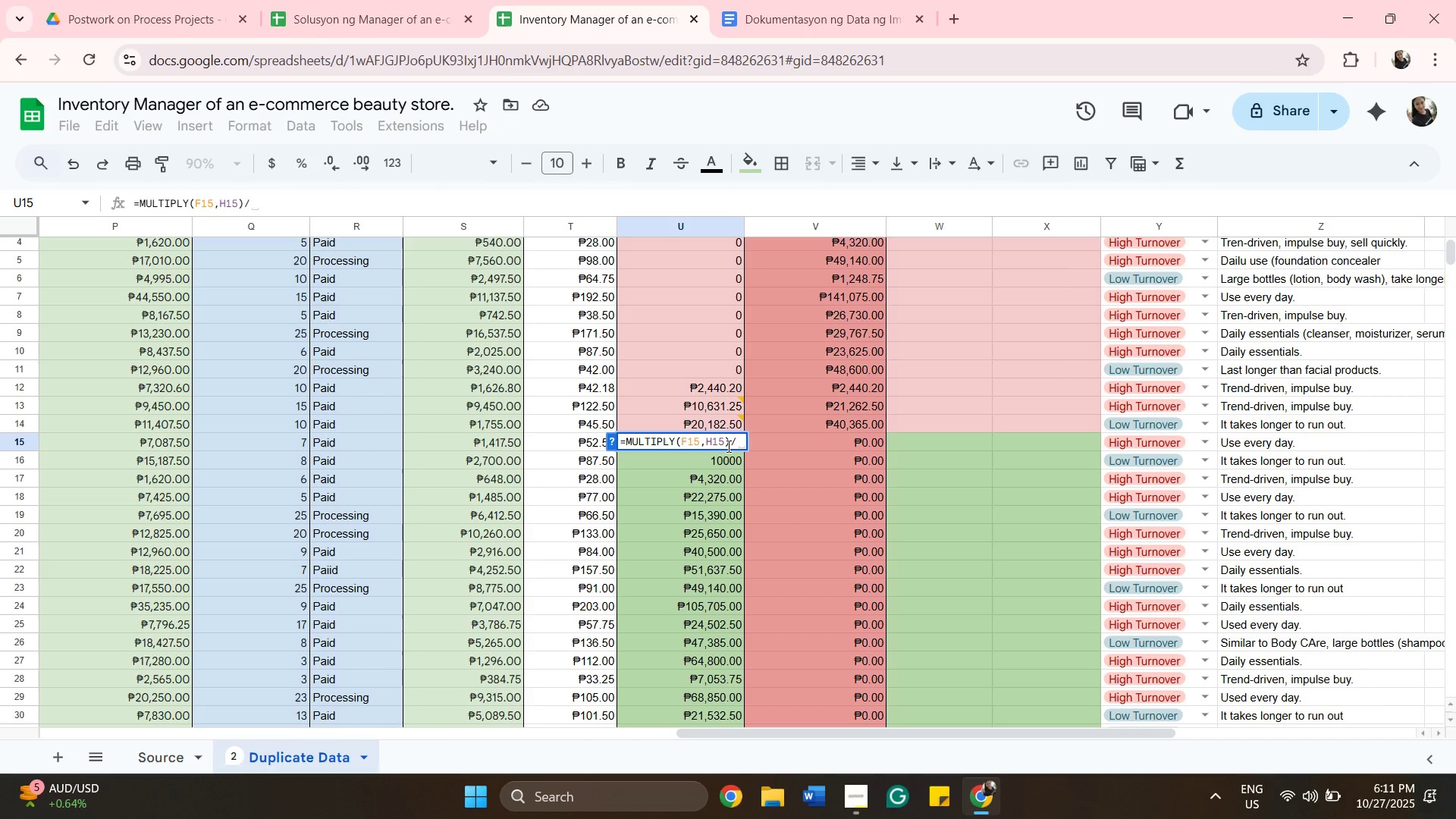 
key(2)
 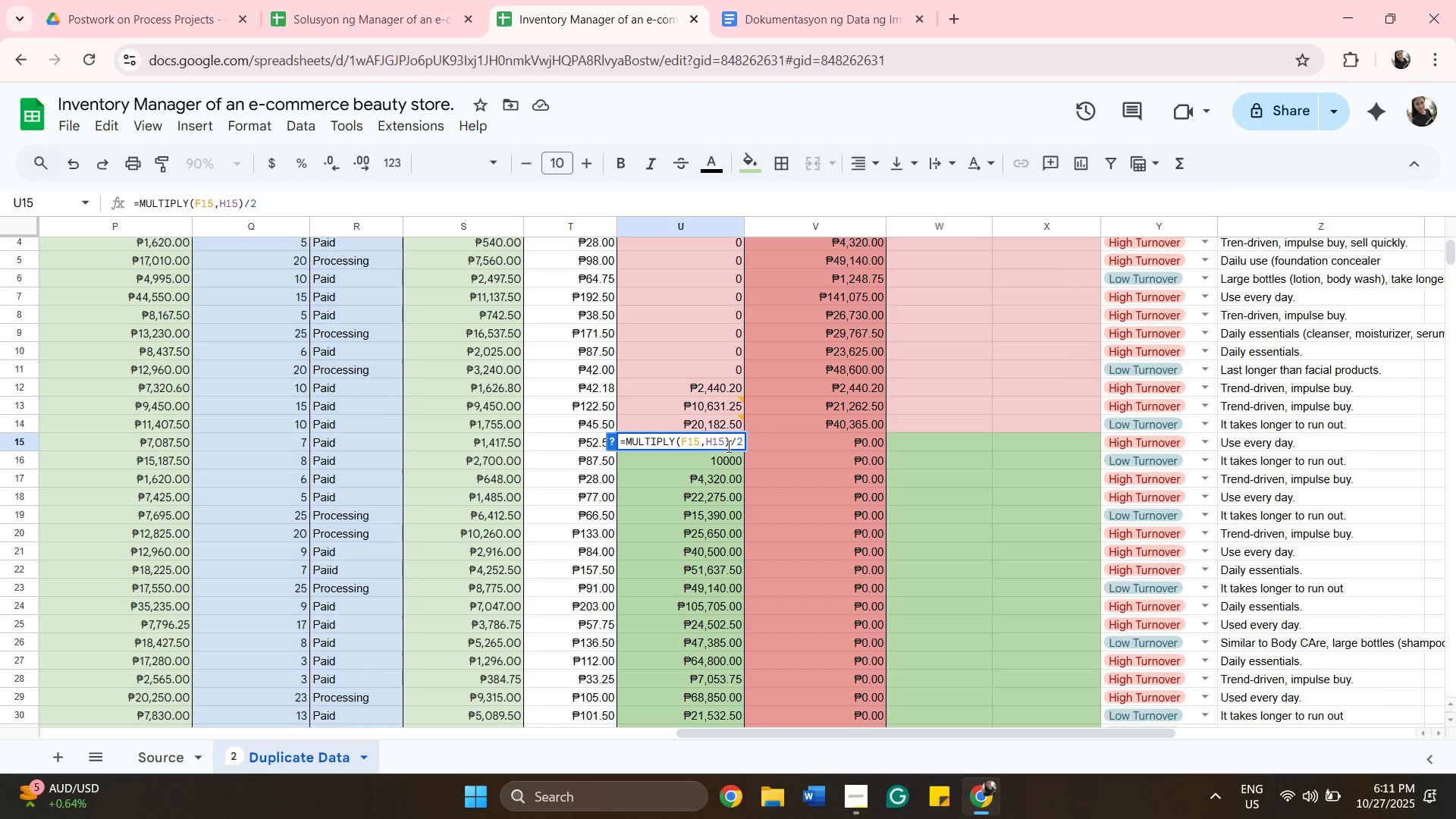 
key(Enter)
 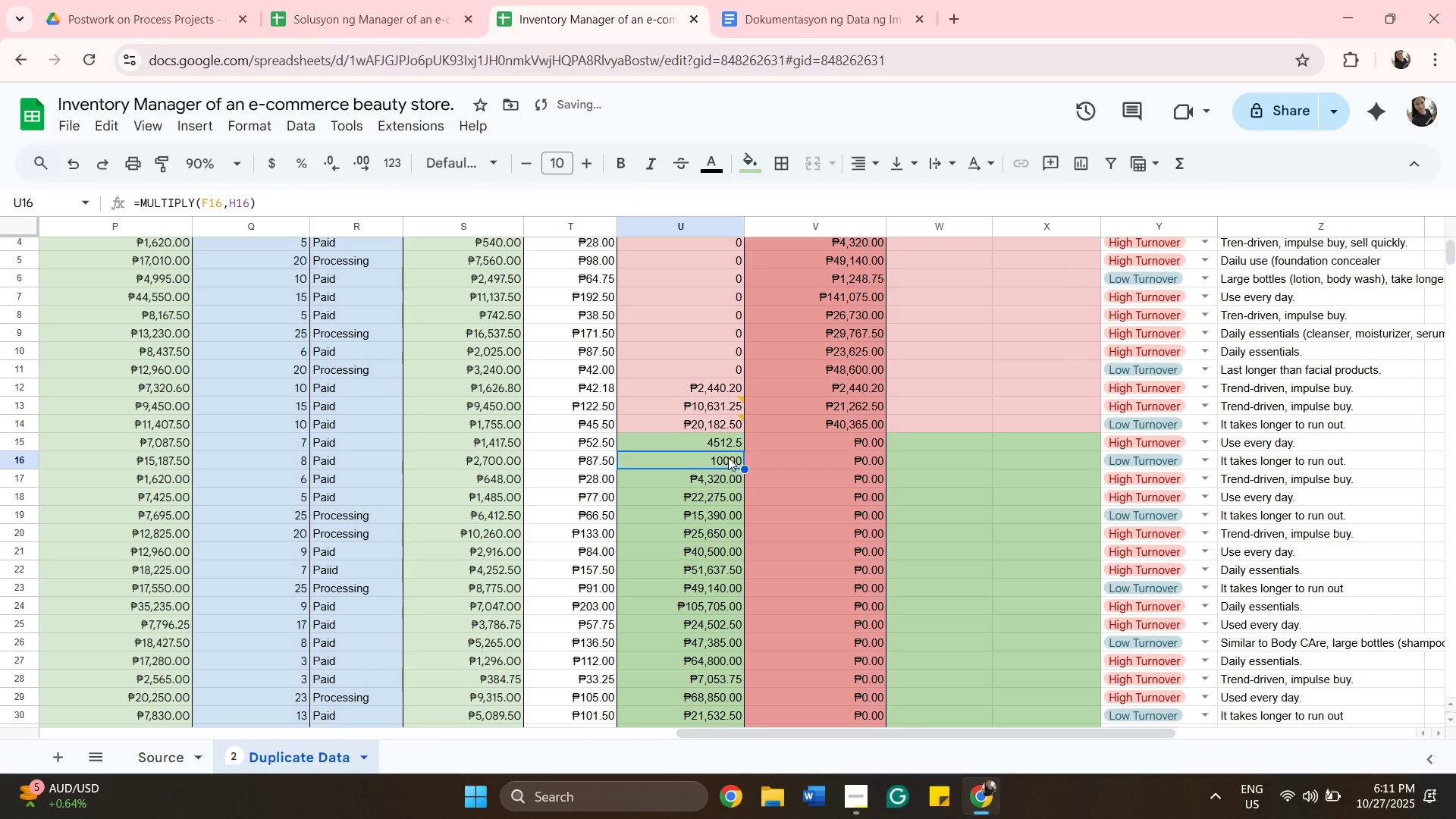 
left_click([728, 457])
 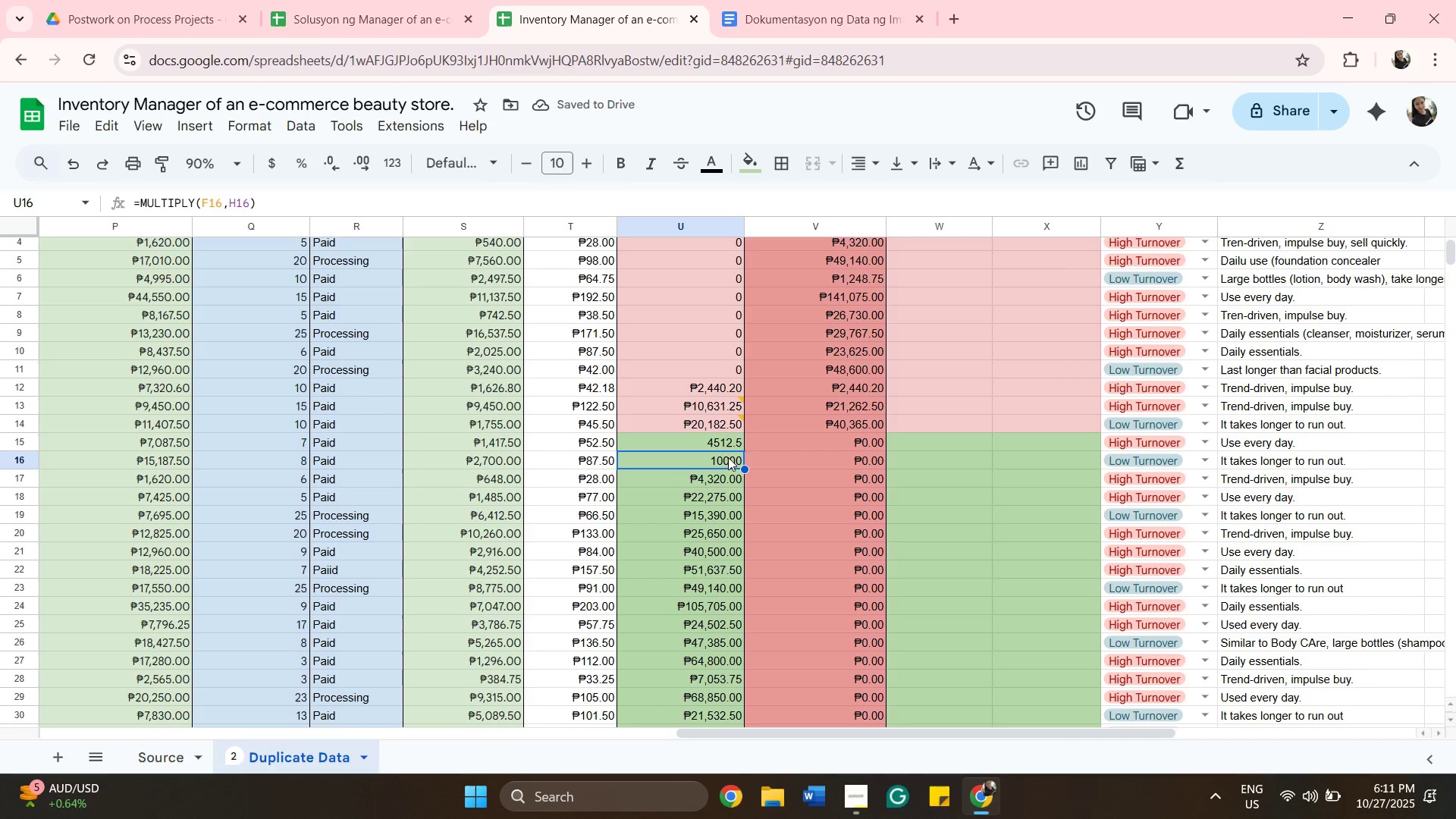 
double_click([728, 457])
 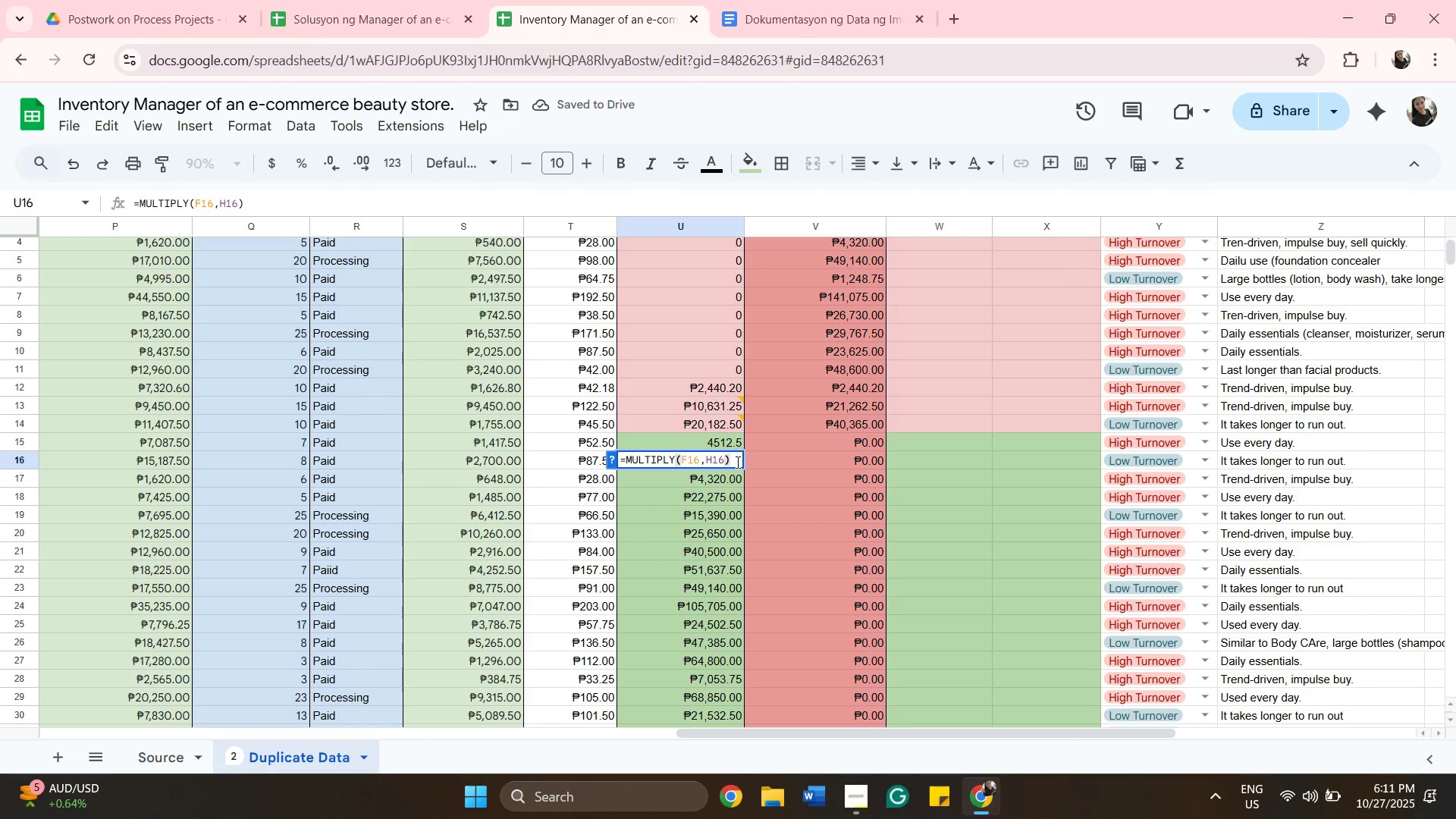 
key(Slash)
 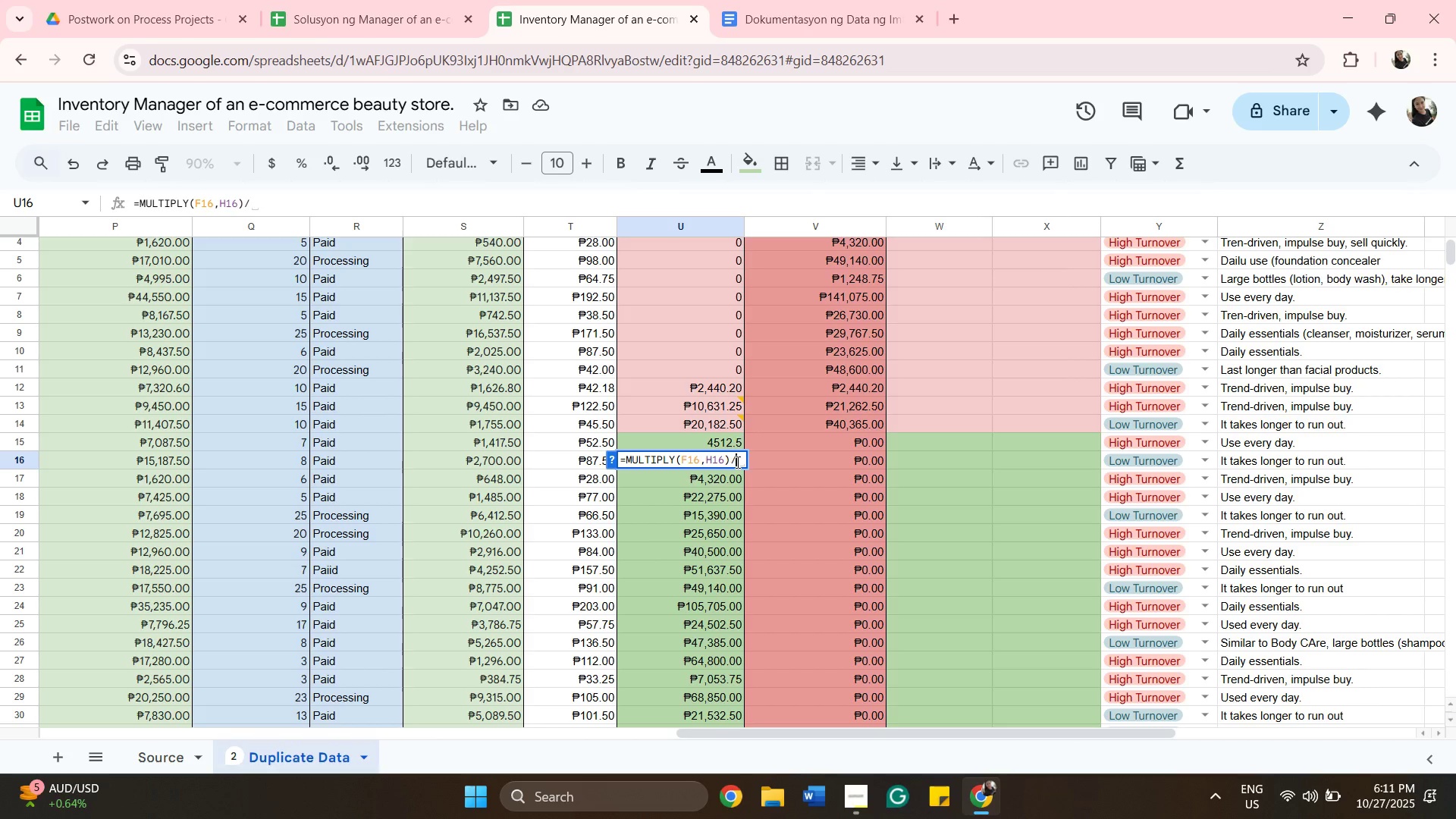 
key(2)
 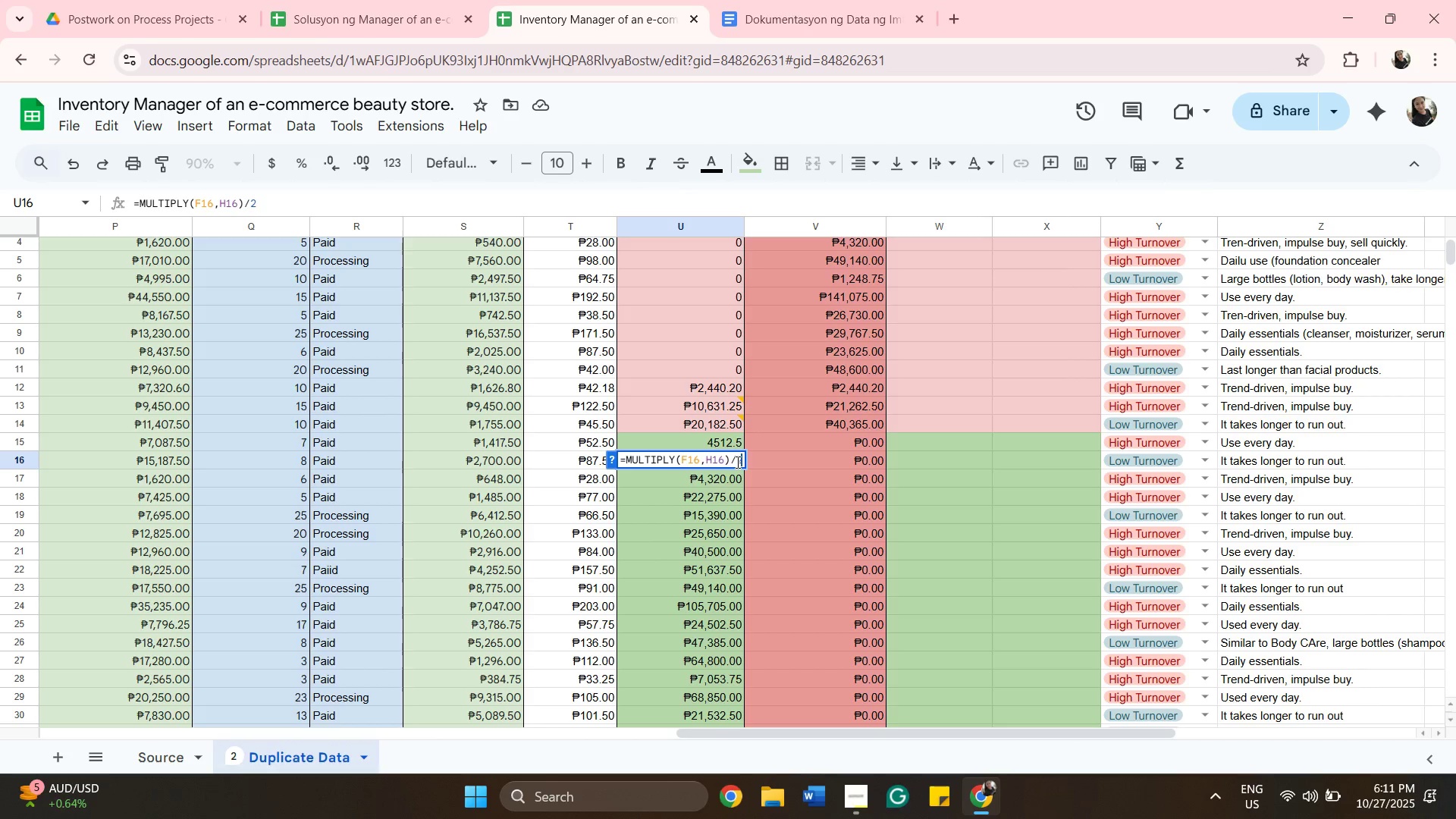 
key(Enter)
 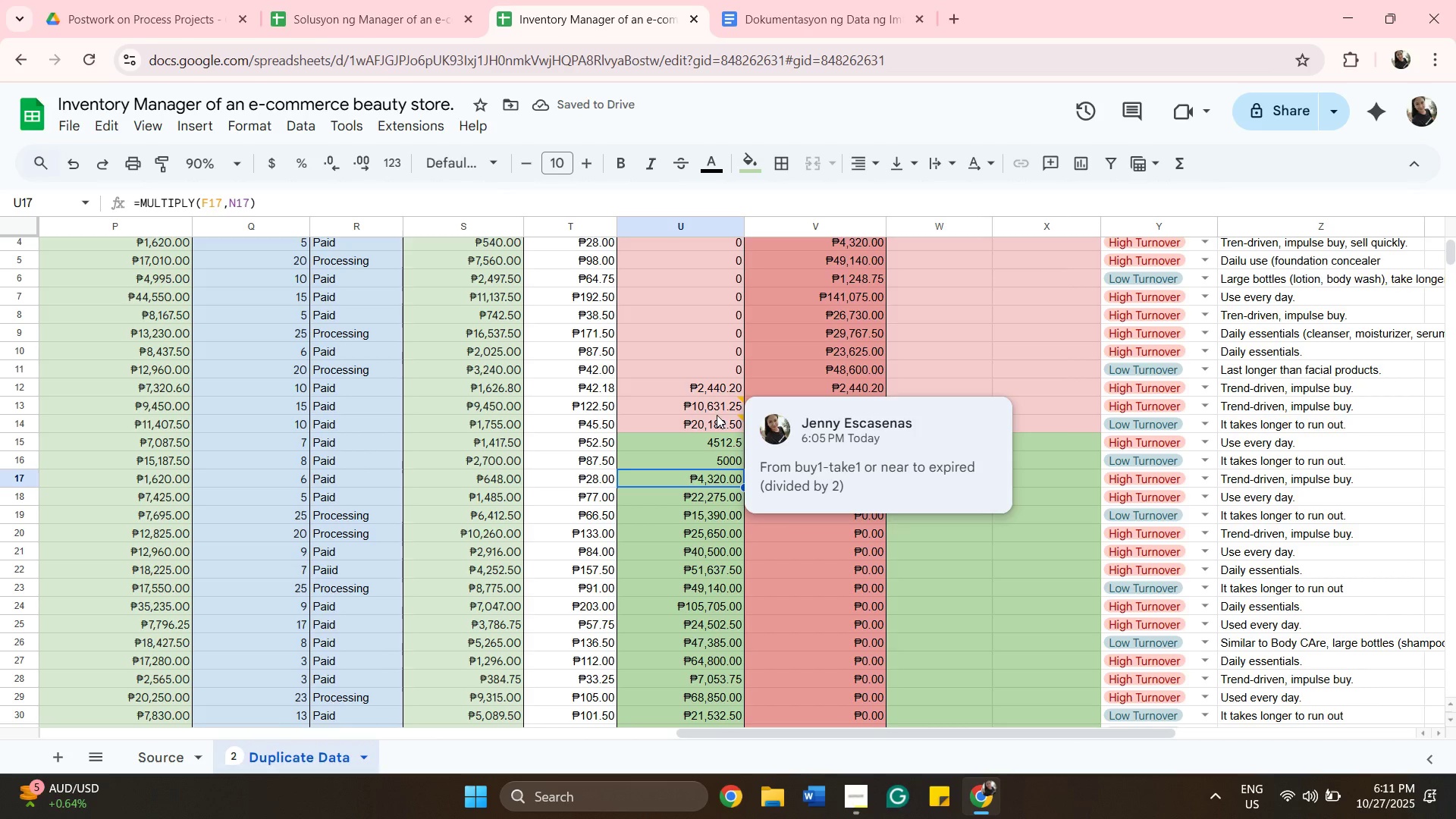 
double_click([709, 410])
 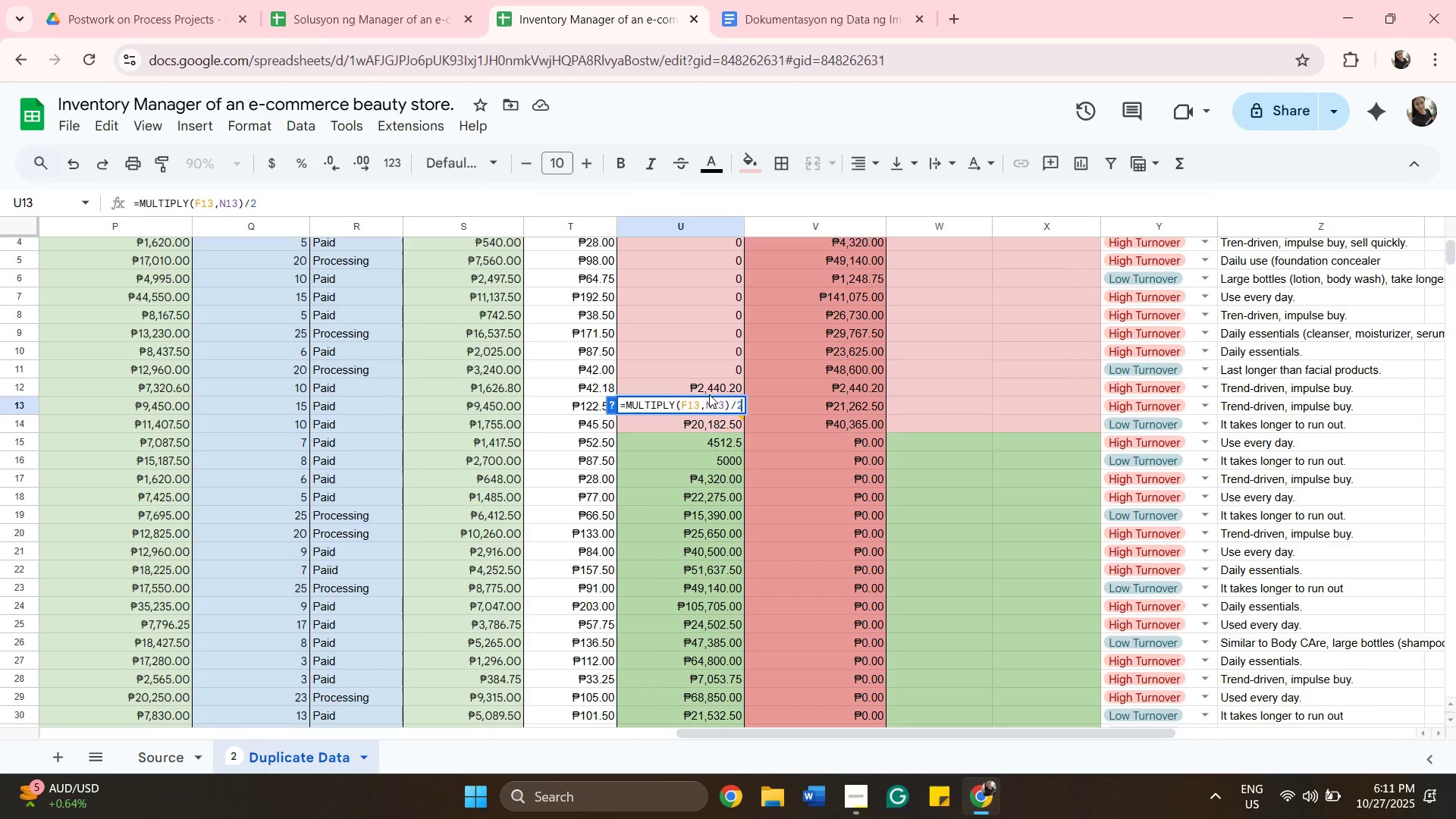 
double_click([709, 394])
 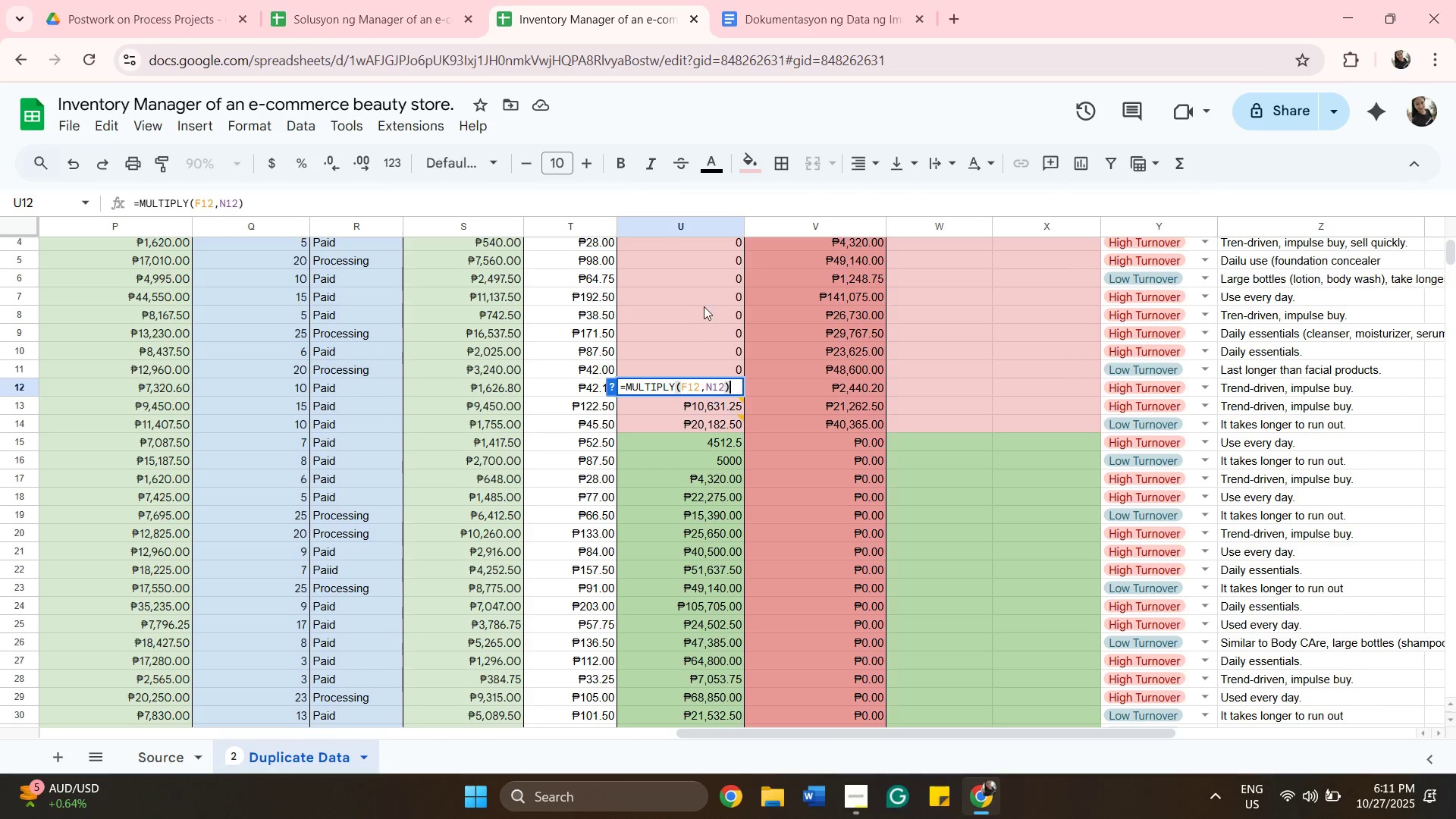 
double_click([701, 309])
 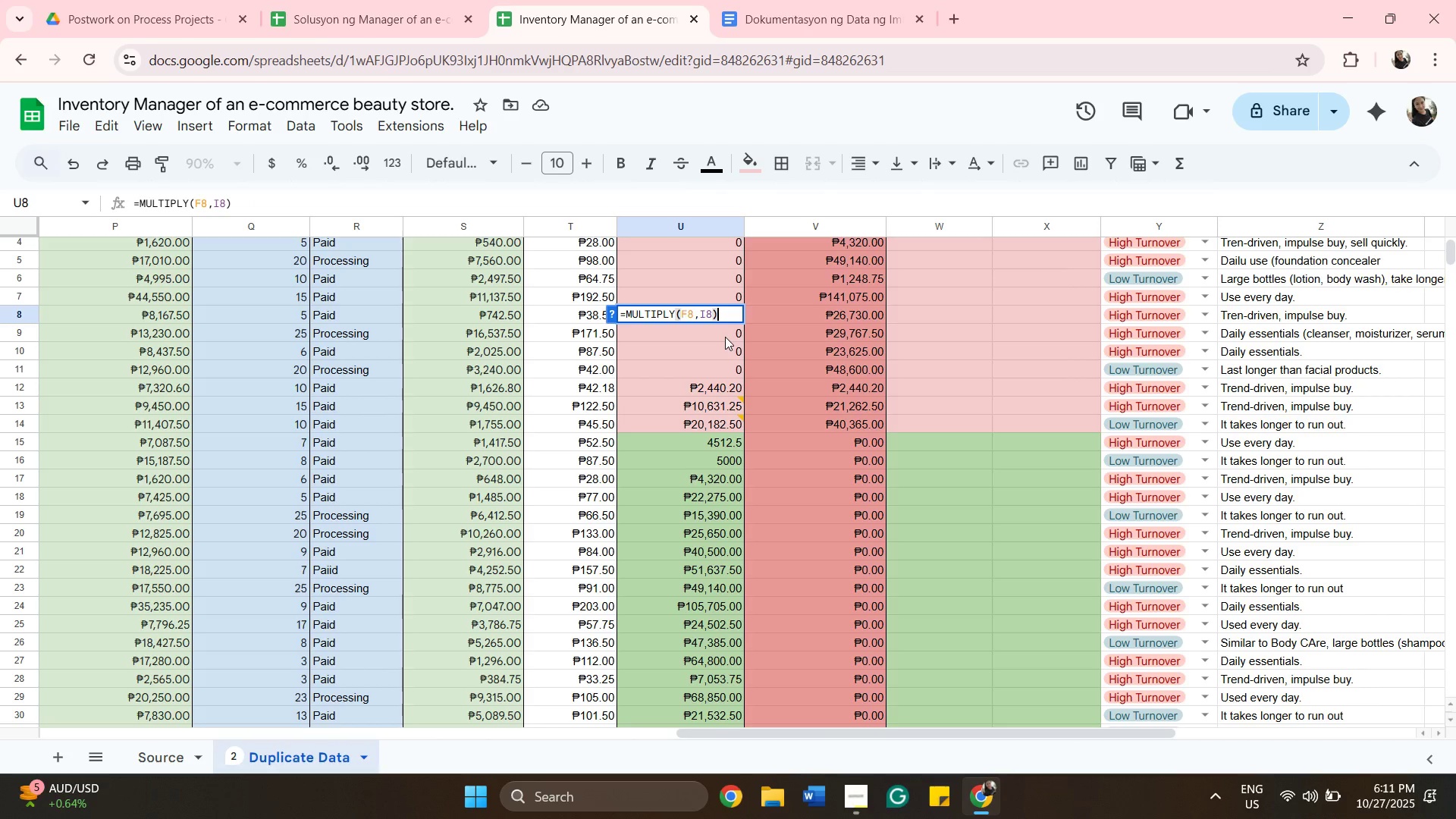 
left_click([725, 337])
 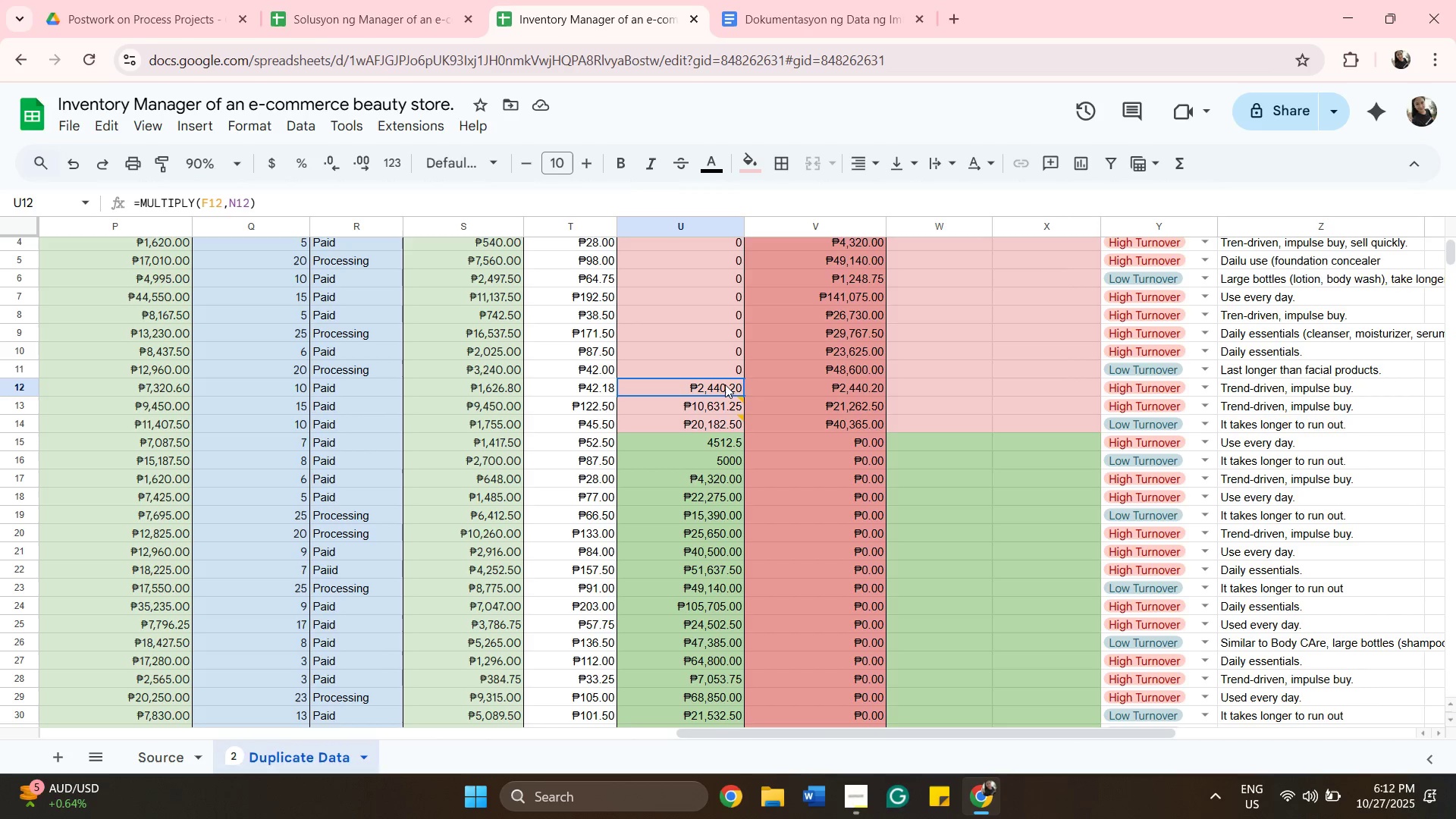 
double_click([725, 384])
 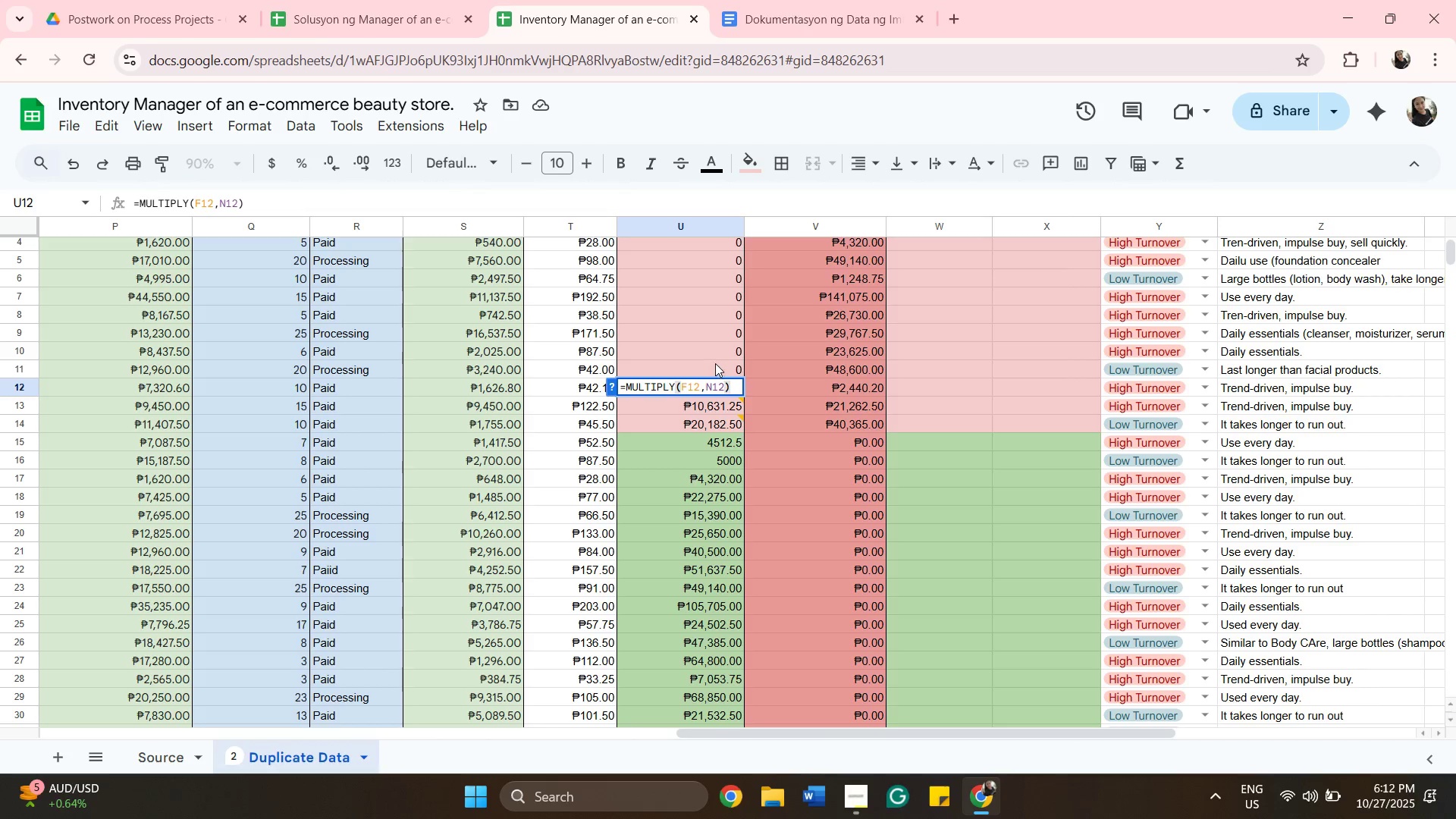 
double_click([715, 365])
 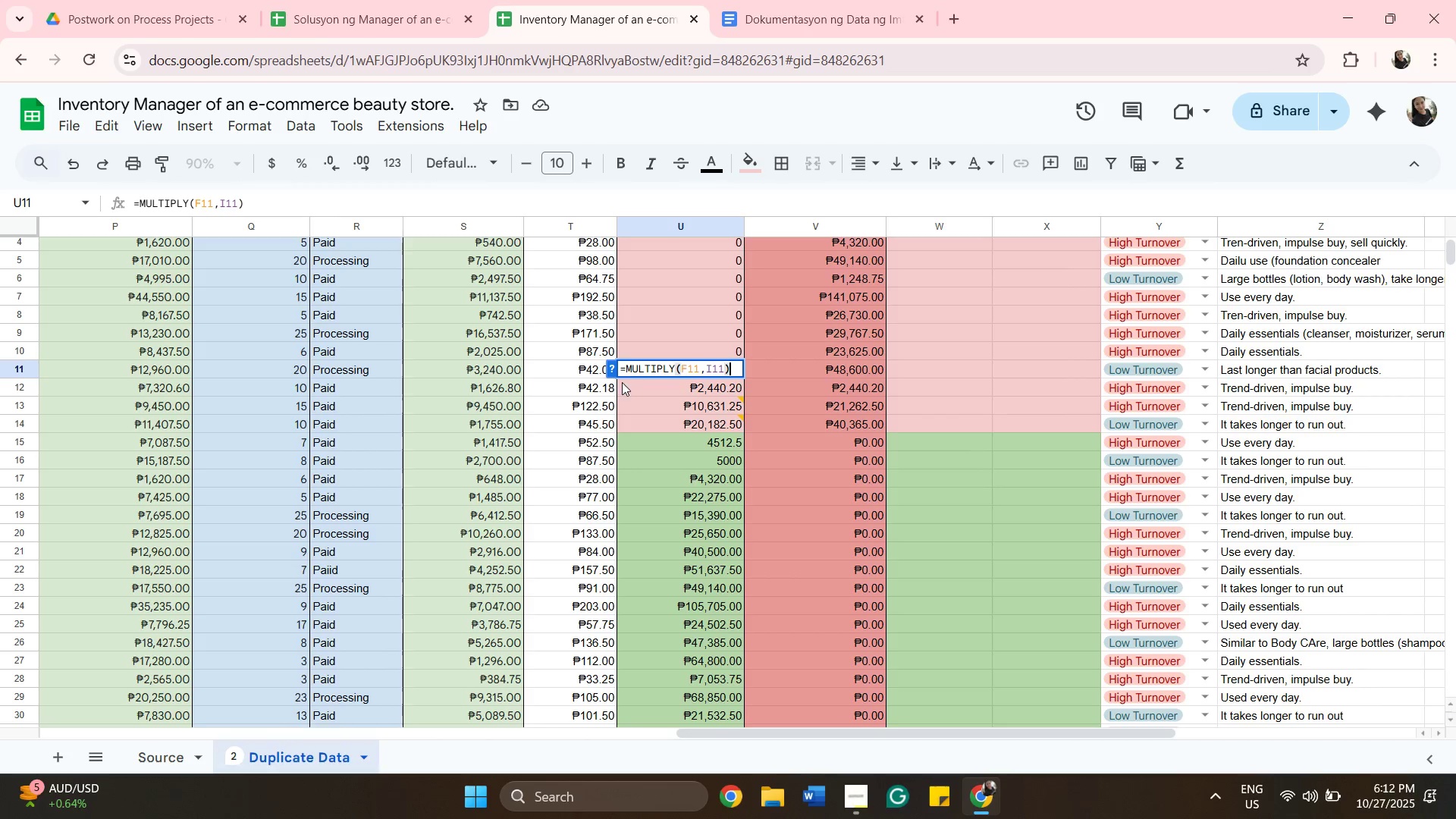 
left_click([629, 383])
 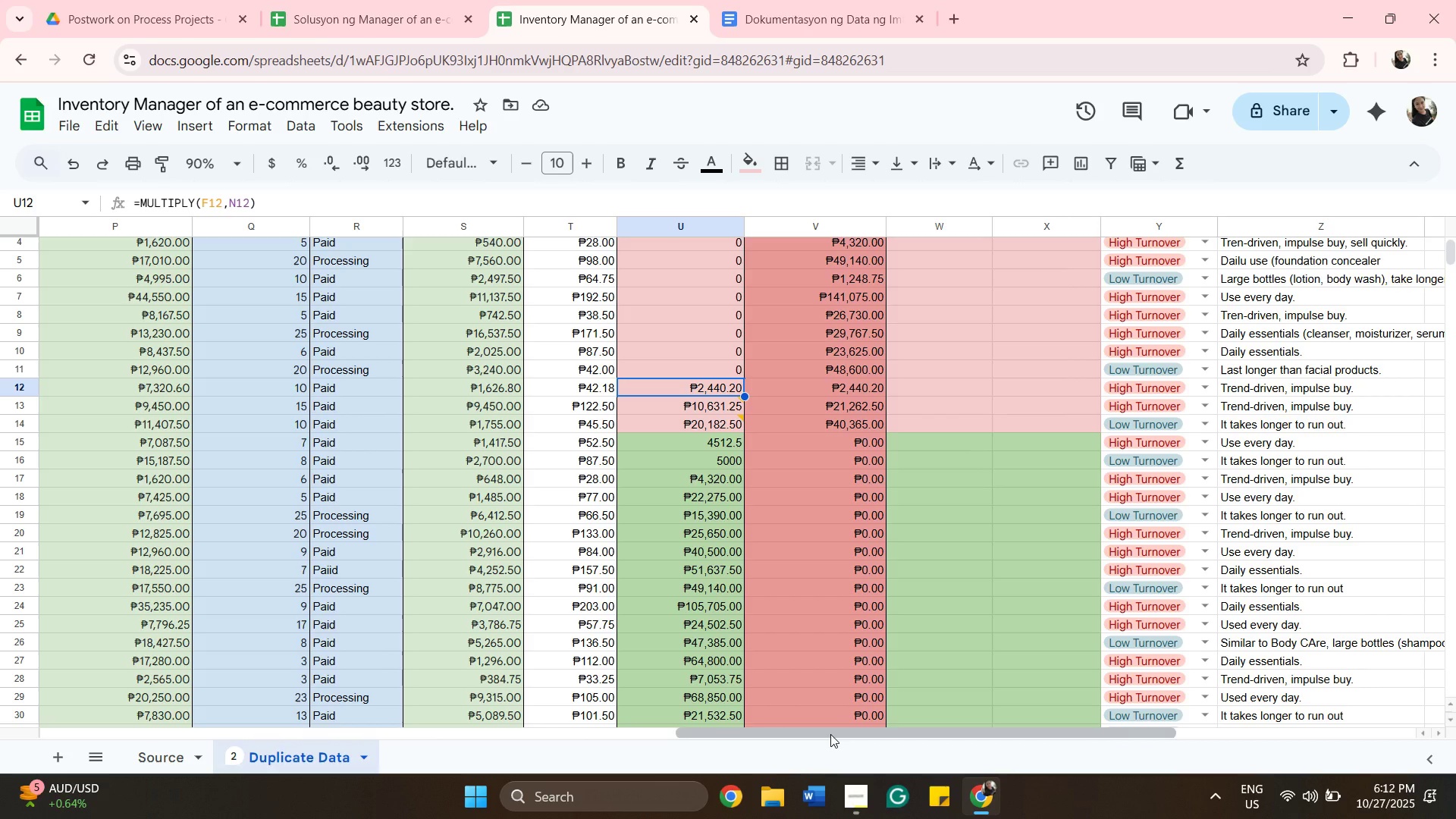 
left_click_drag(start_coordinate=[830, 734], to_coordinate=[388, 623])
 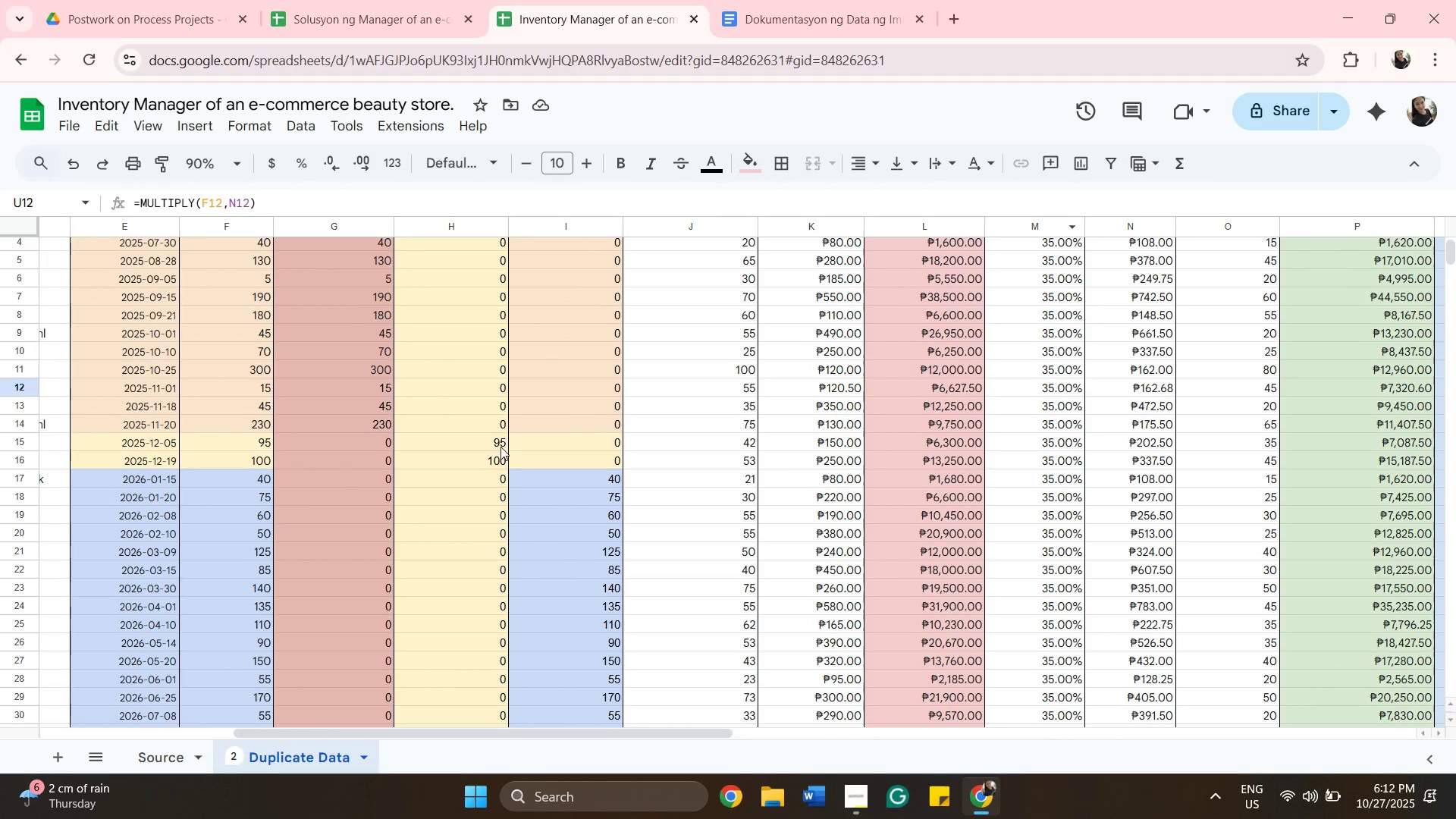 
scroll: coordinate [572, 410], scroll_direction: up, amount: 2.0
 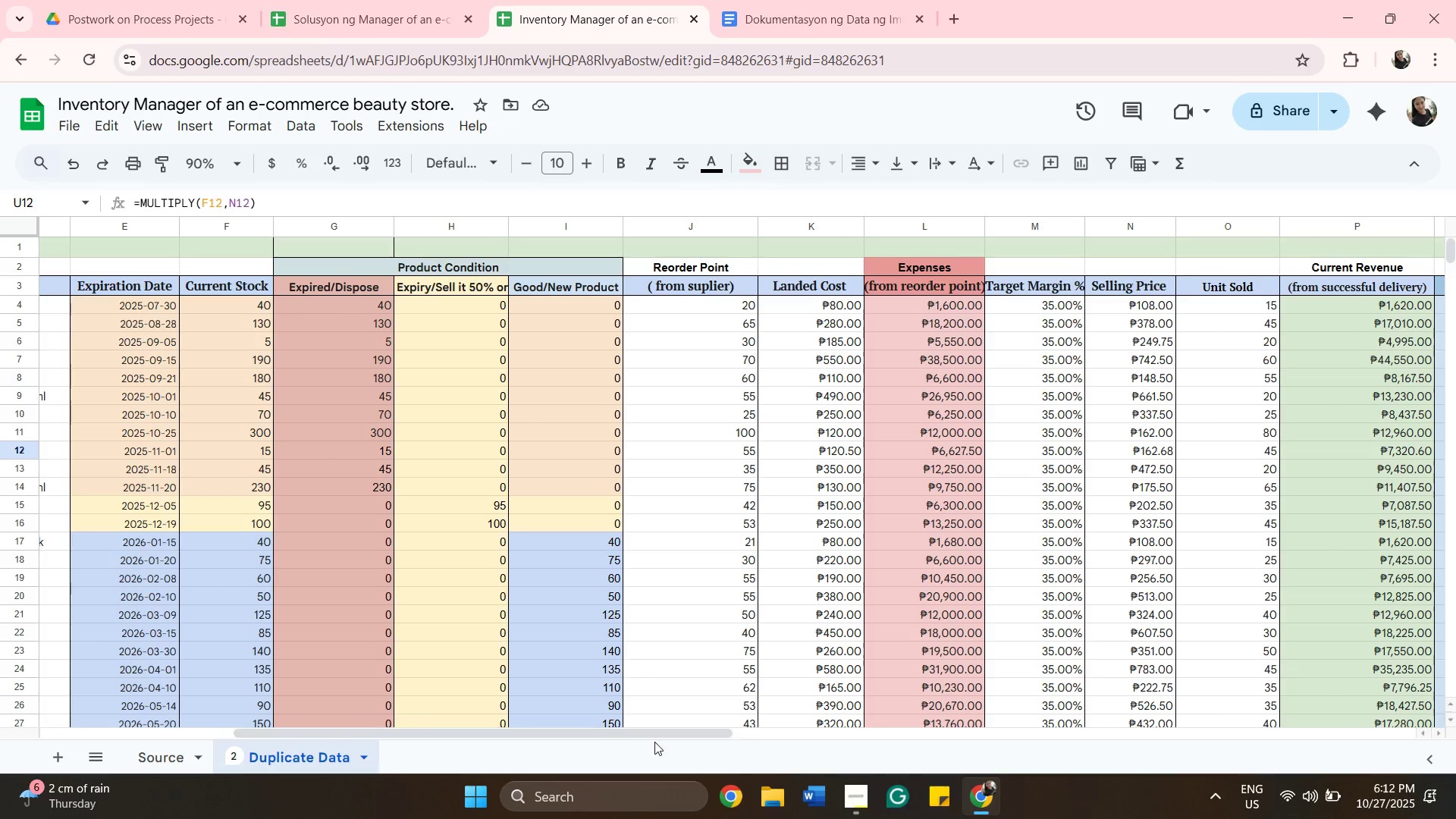 
wait(6.18)
 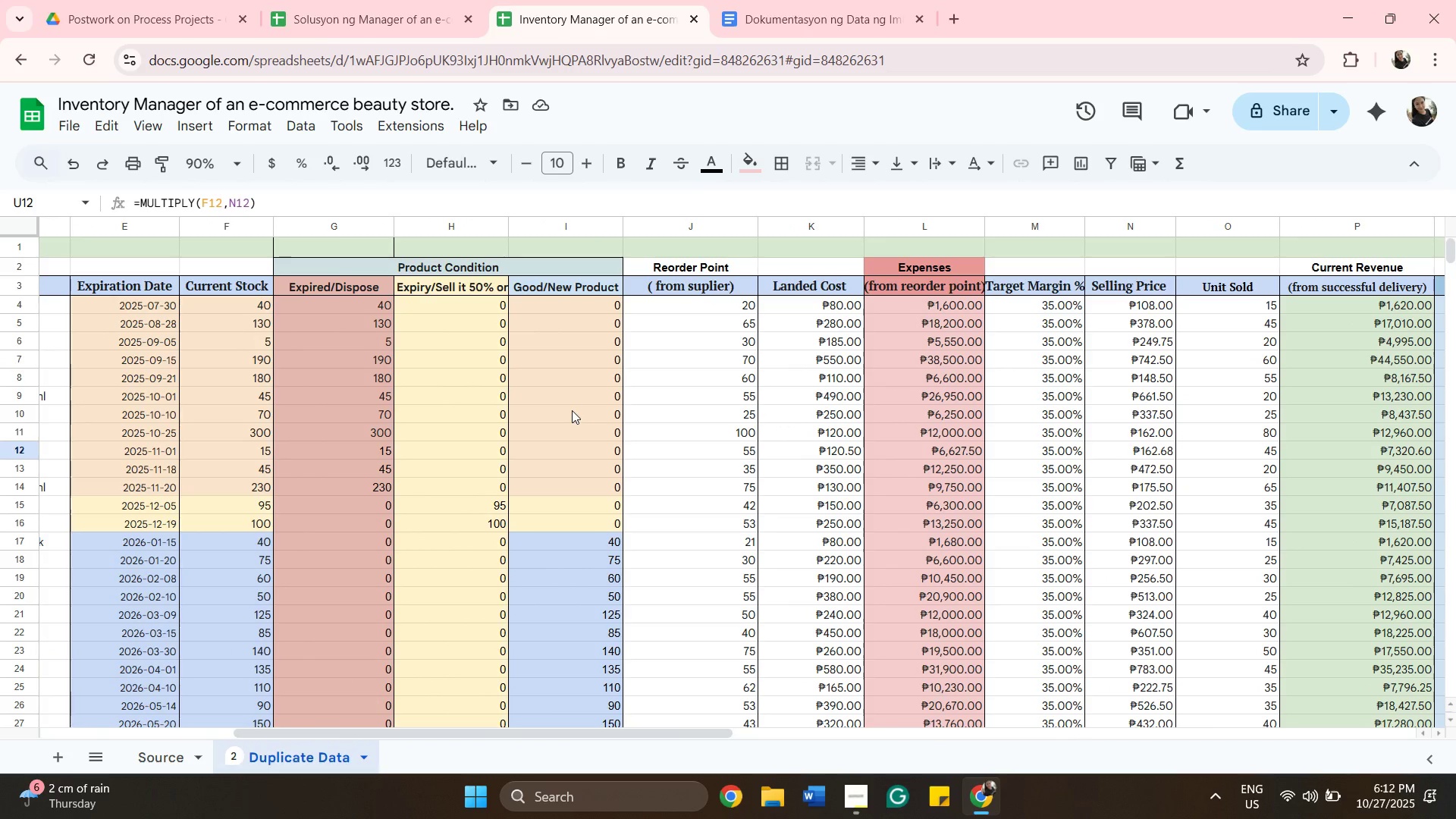 
left_click([579, 524])
 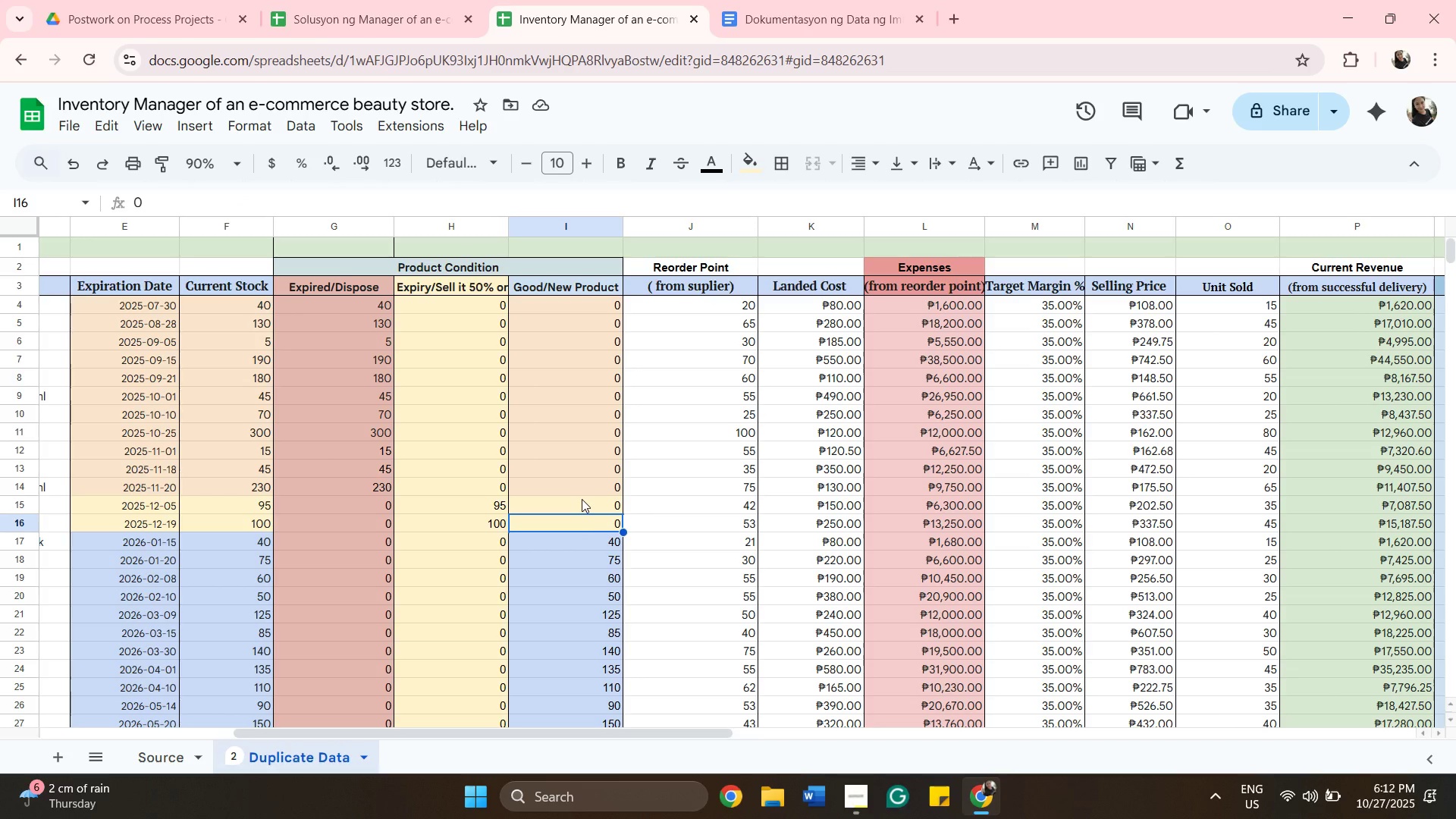 
left_click([582, 499])
 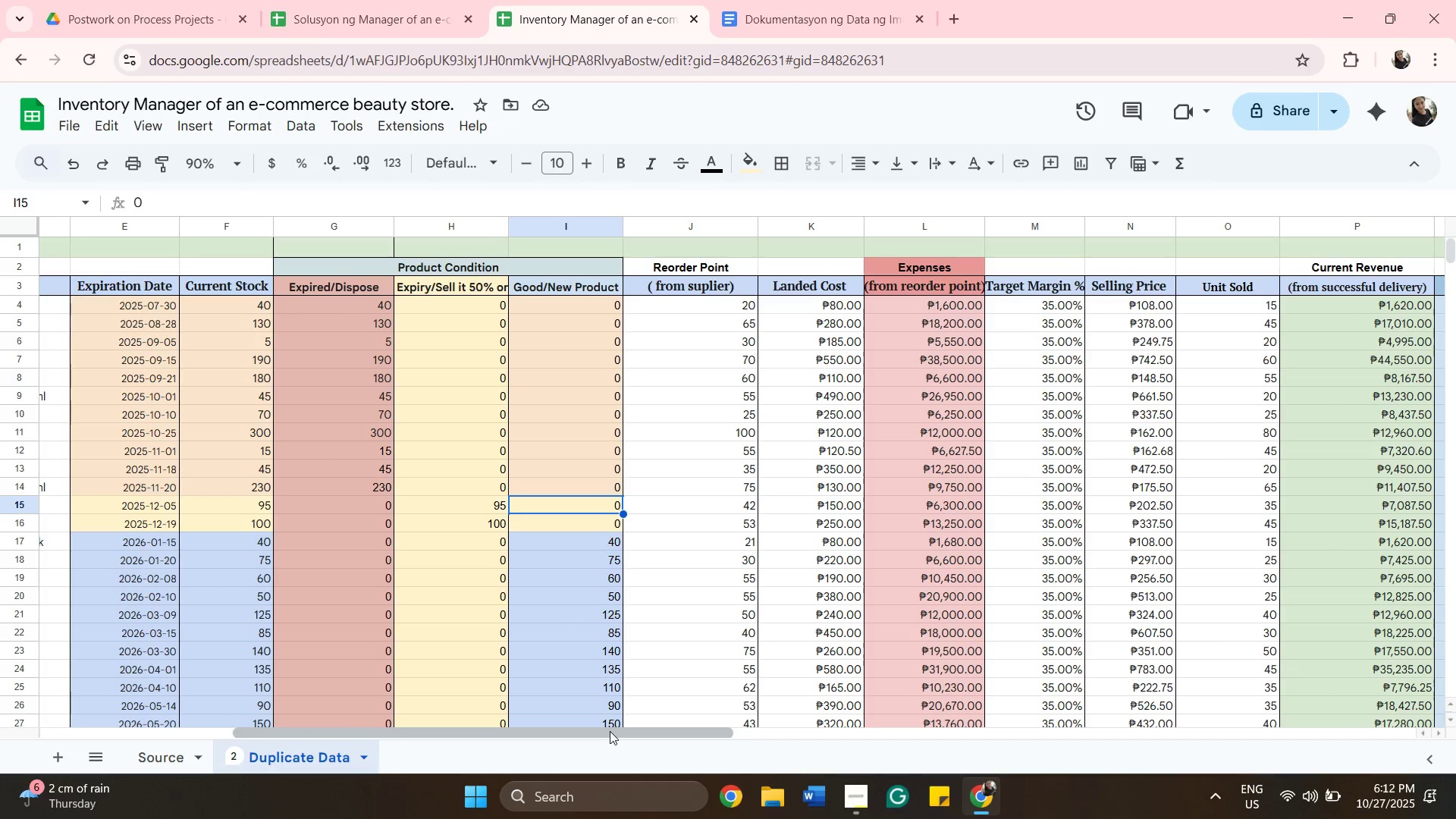 
left_click_drag(start_coordinate=[610, 731], to_coordinate=[1002, 689])
 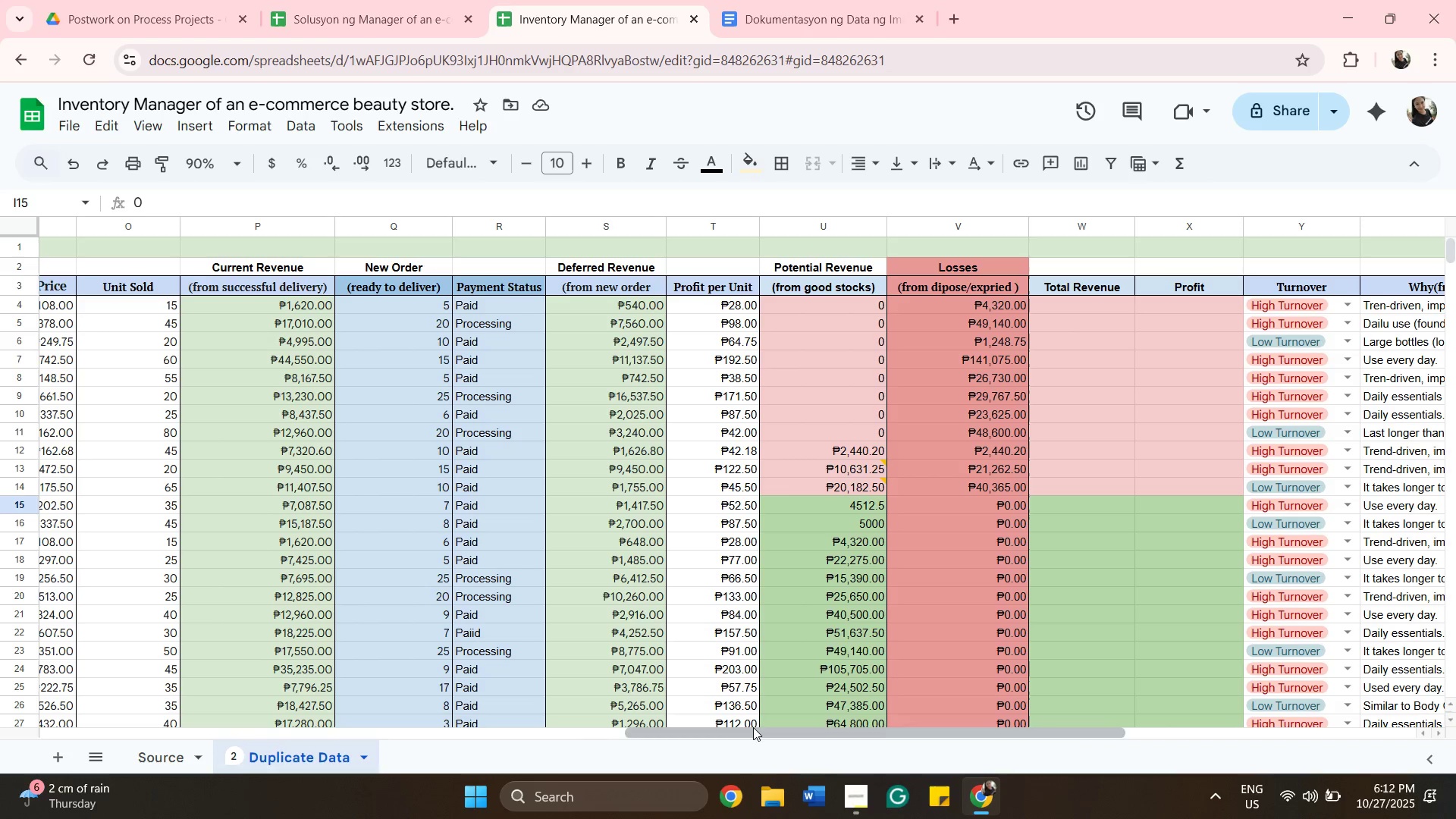 
left_click([846, 445])
 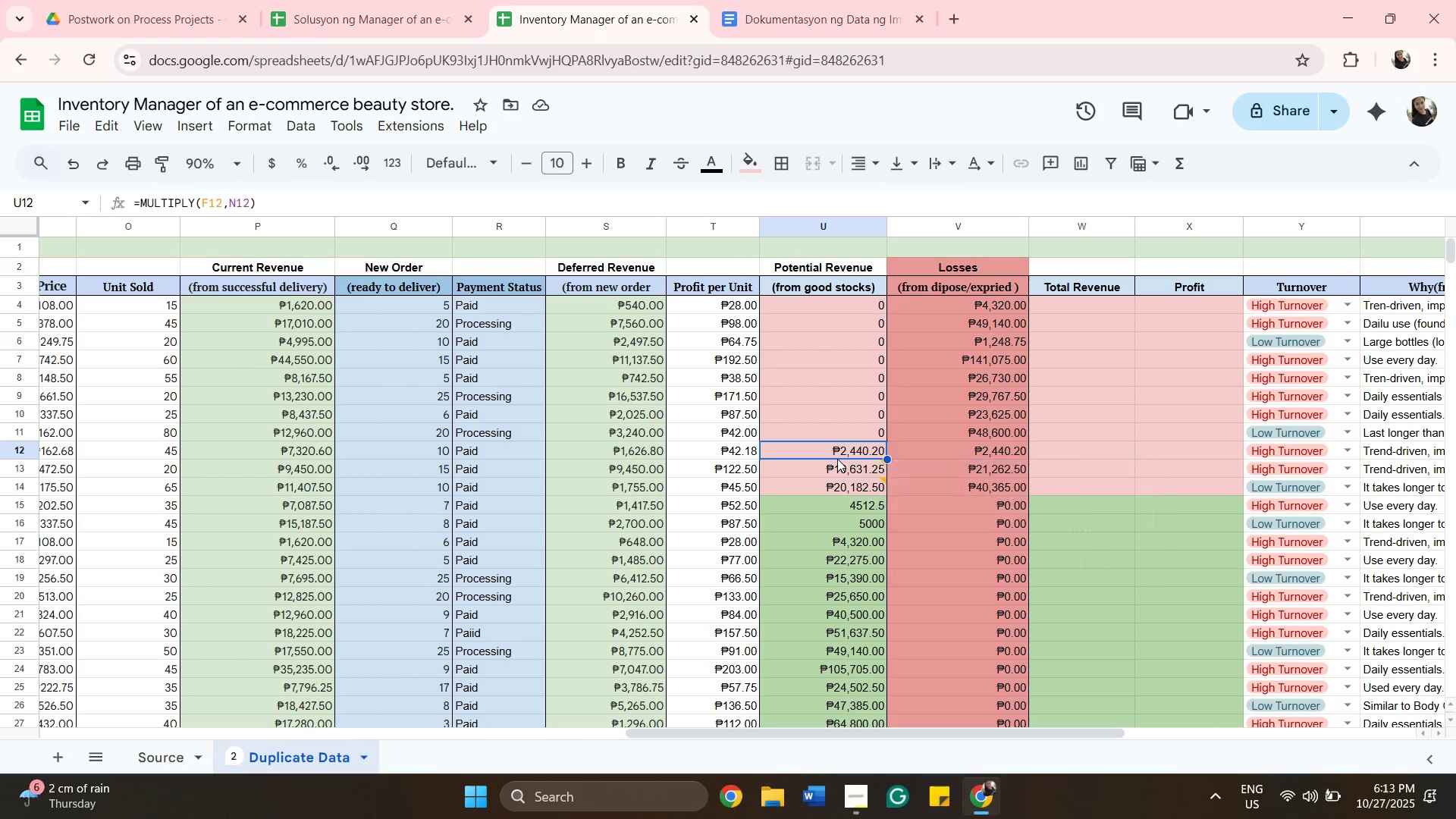 
double_click([837, 459])
 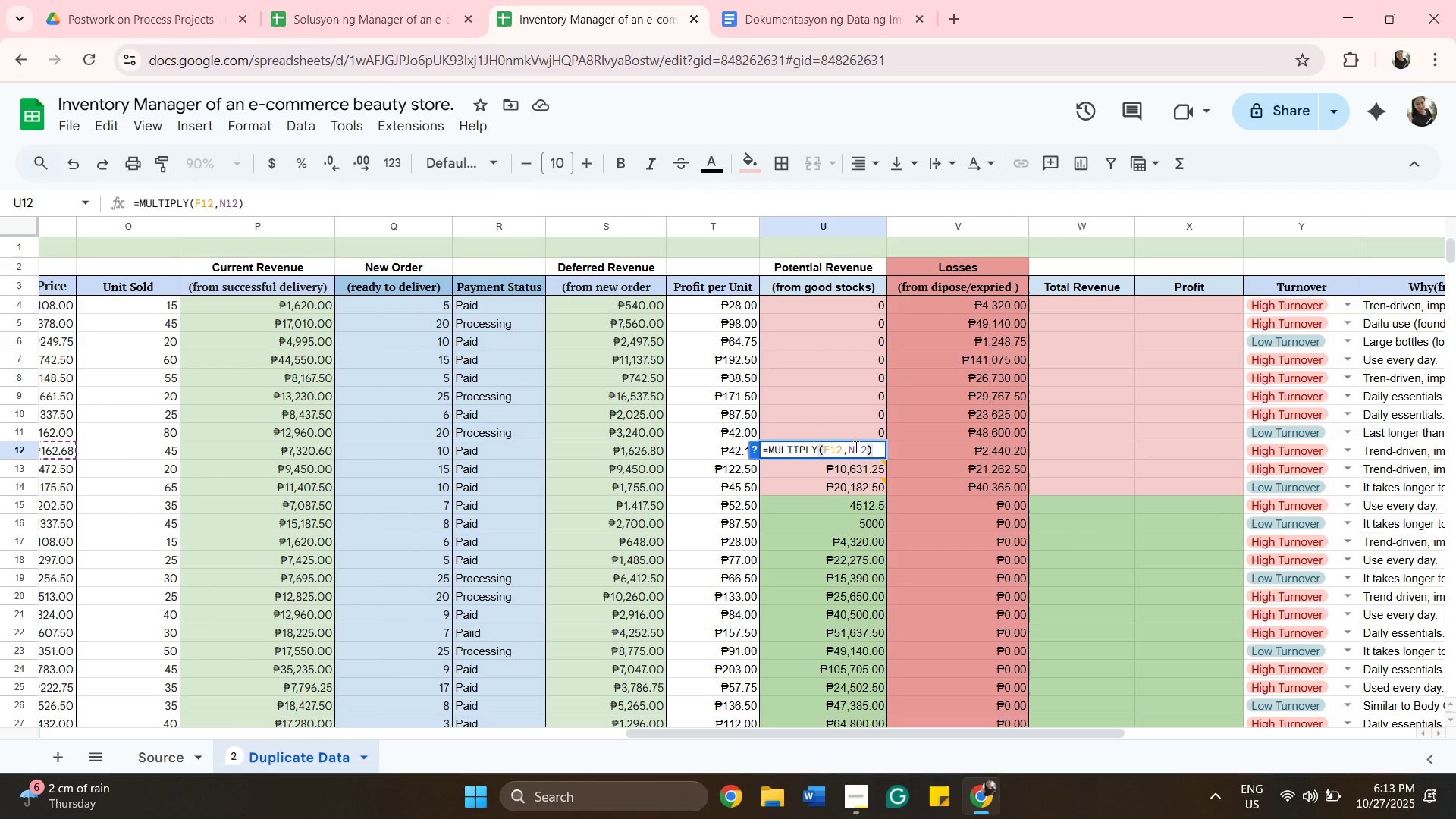 
left_click([855, 447])
 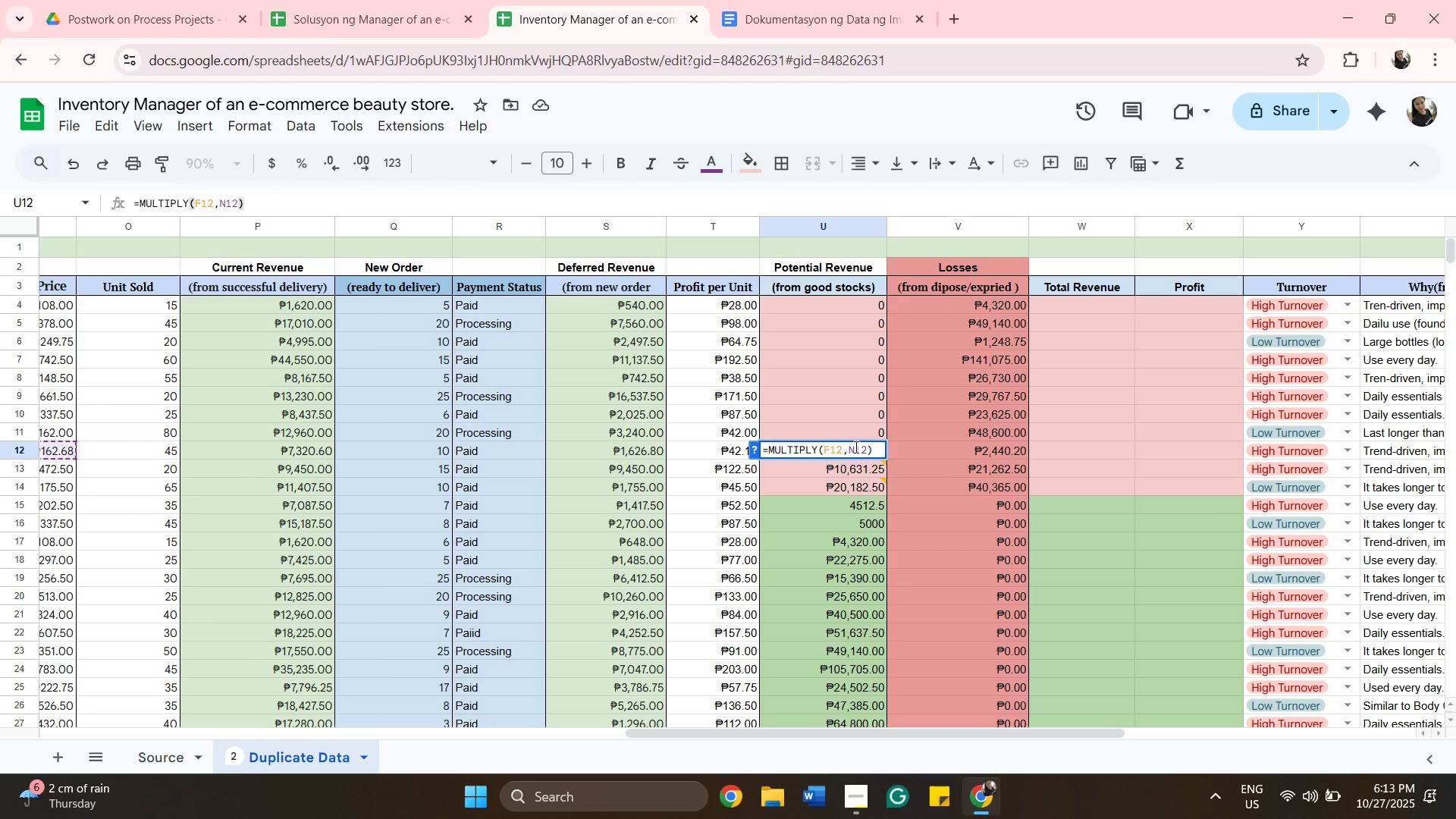 
key(Backspace)
 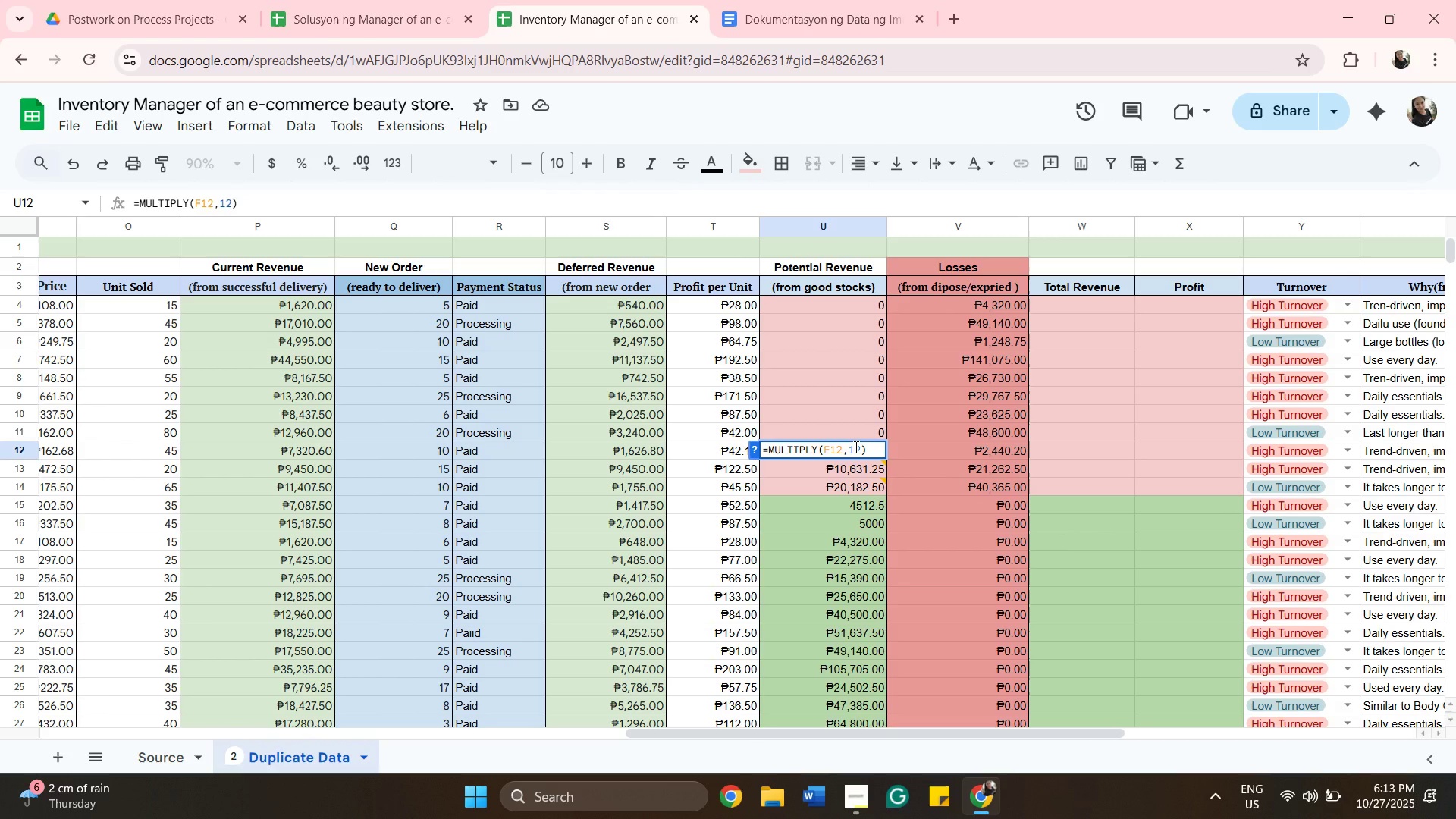 
key(I)
 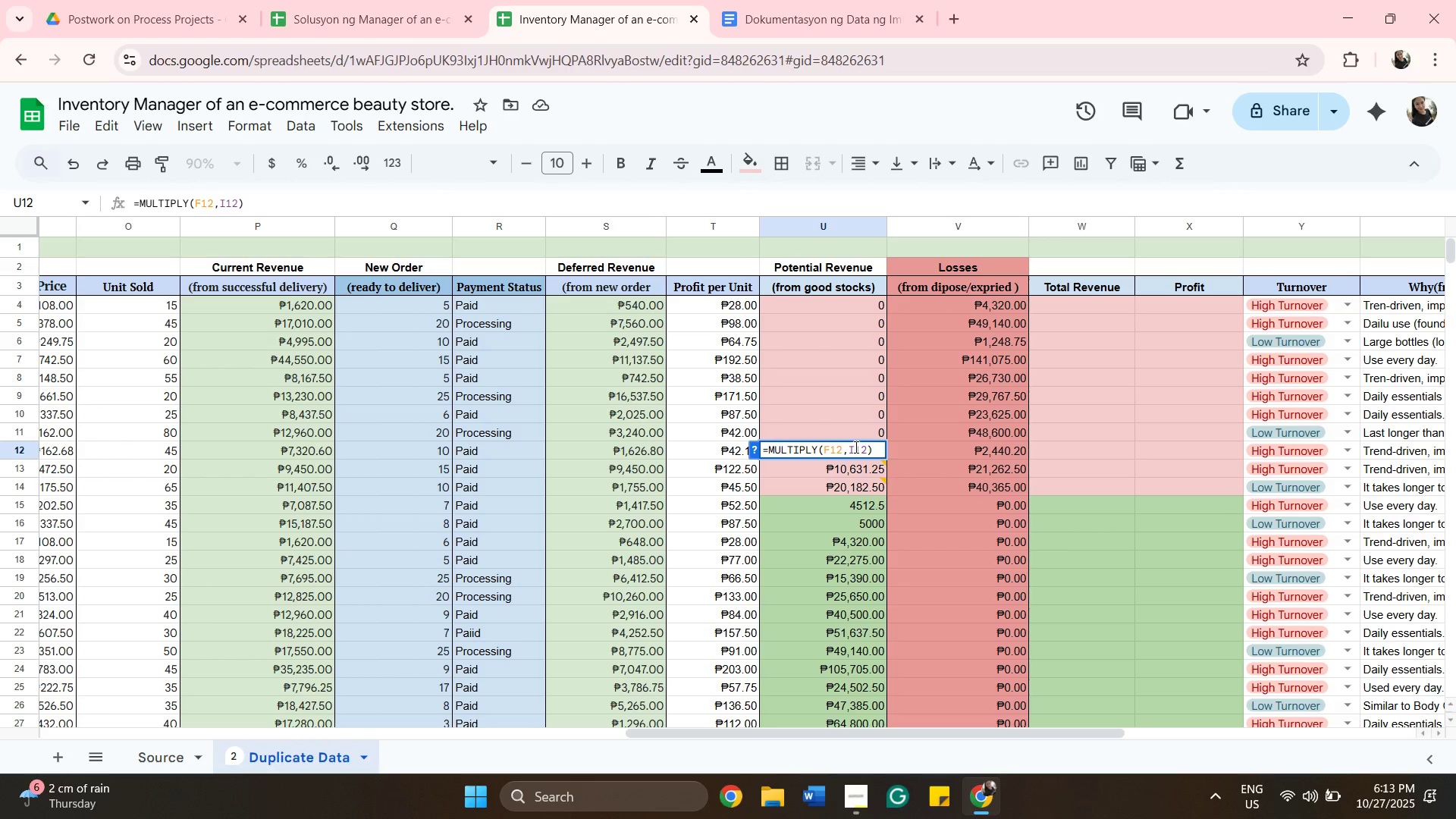 
key(Enter)
 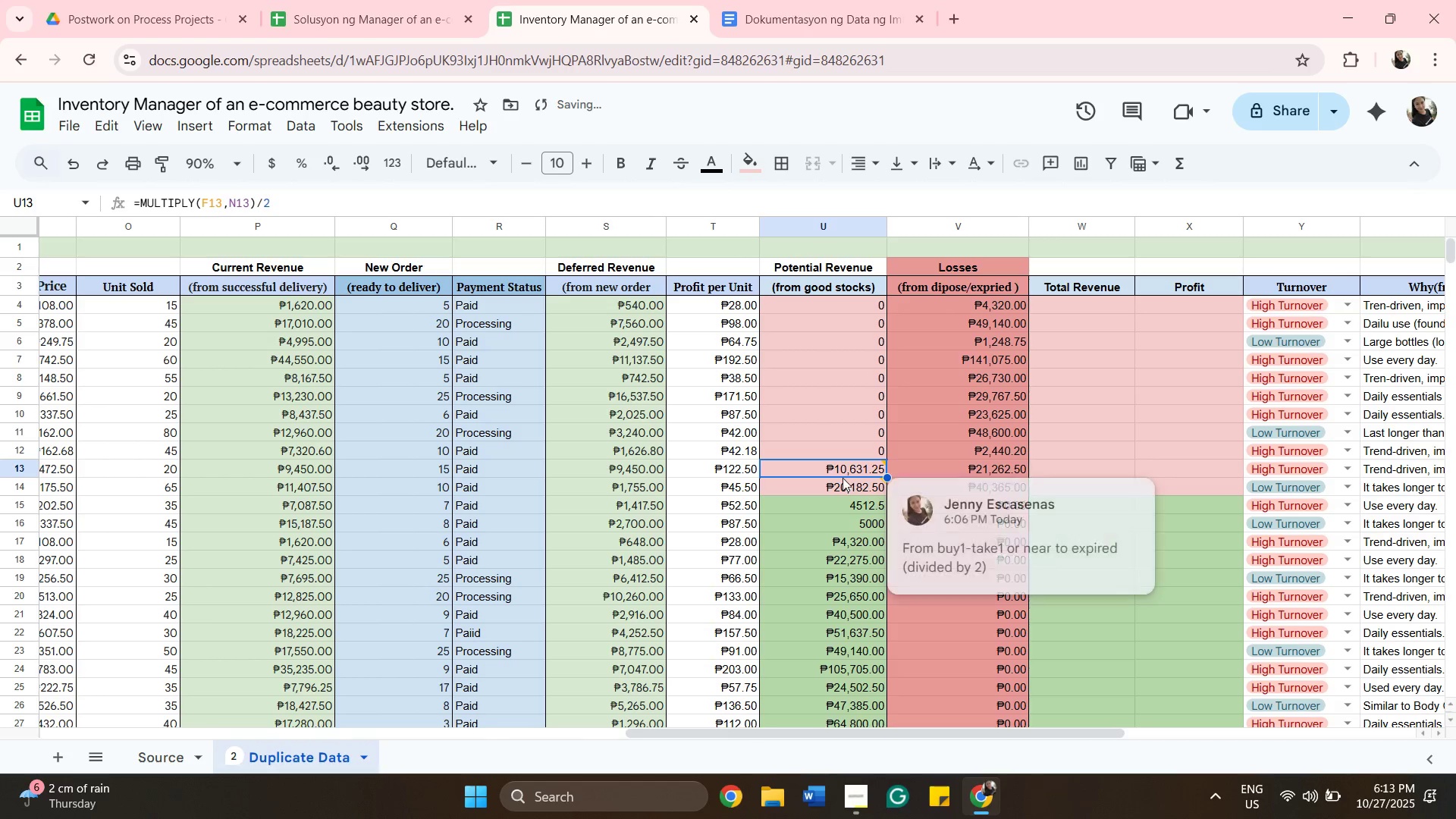 
double_click([841, 472])
 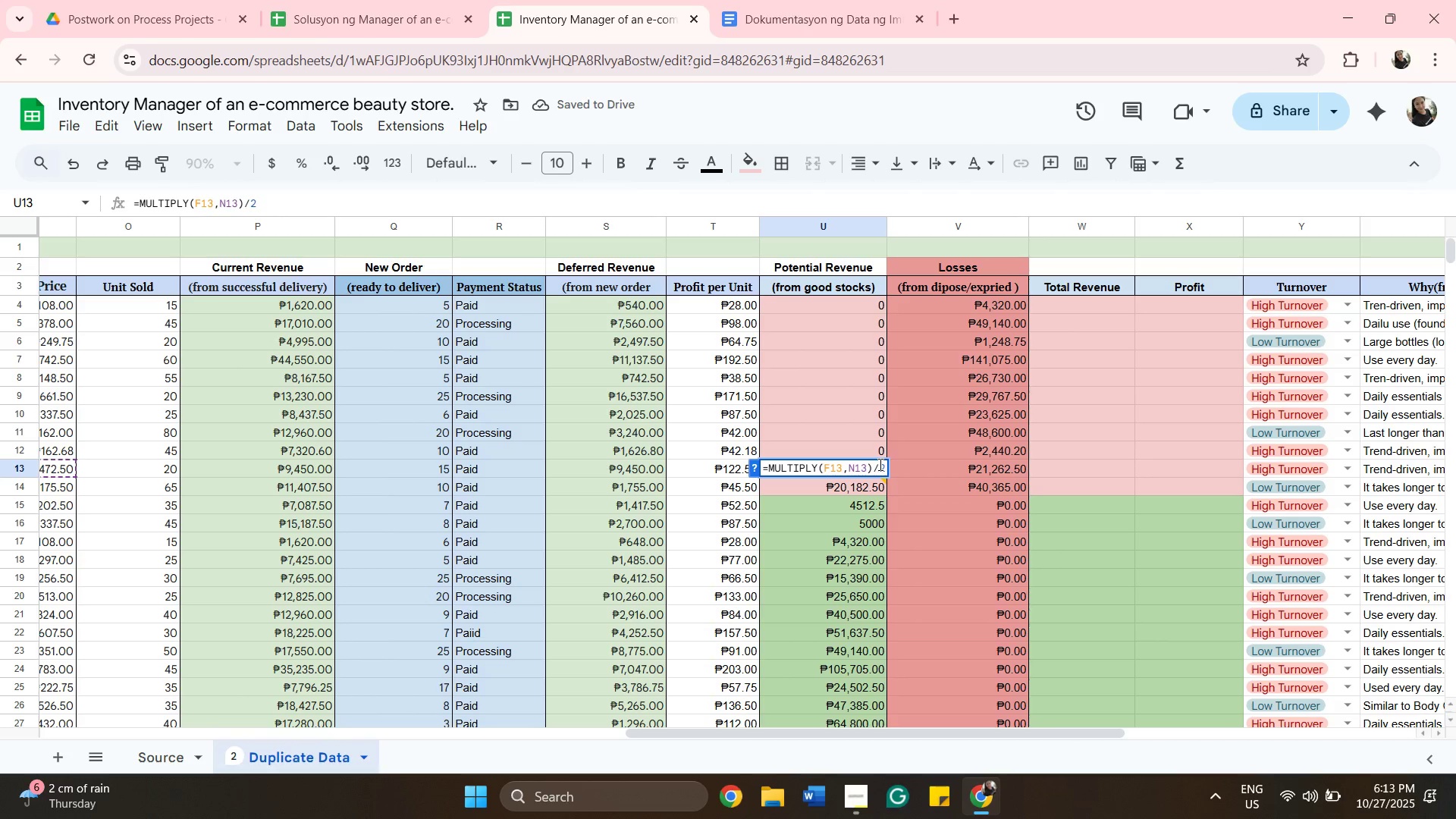 
left_click([845, 389])
 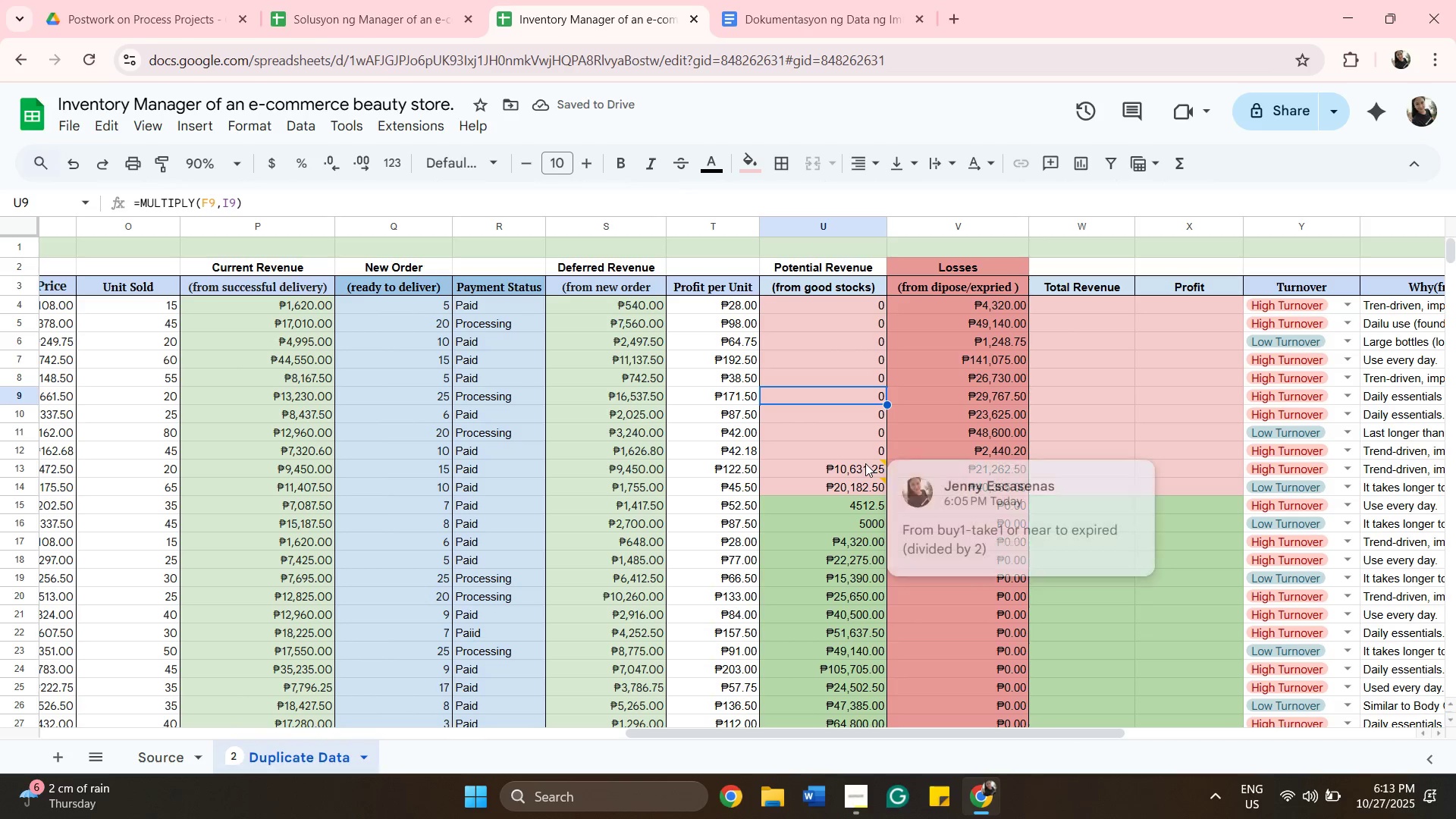 
left_click([865, 463])
 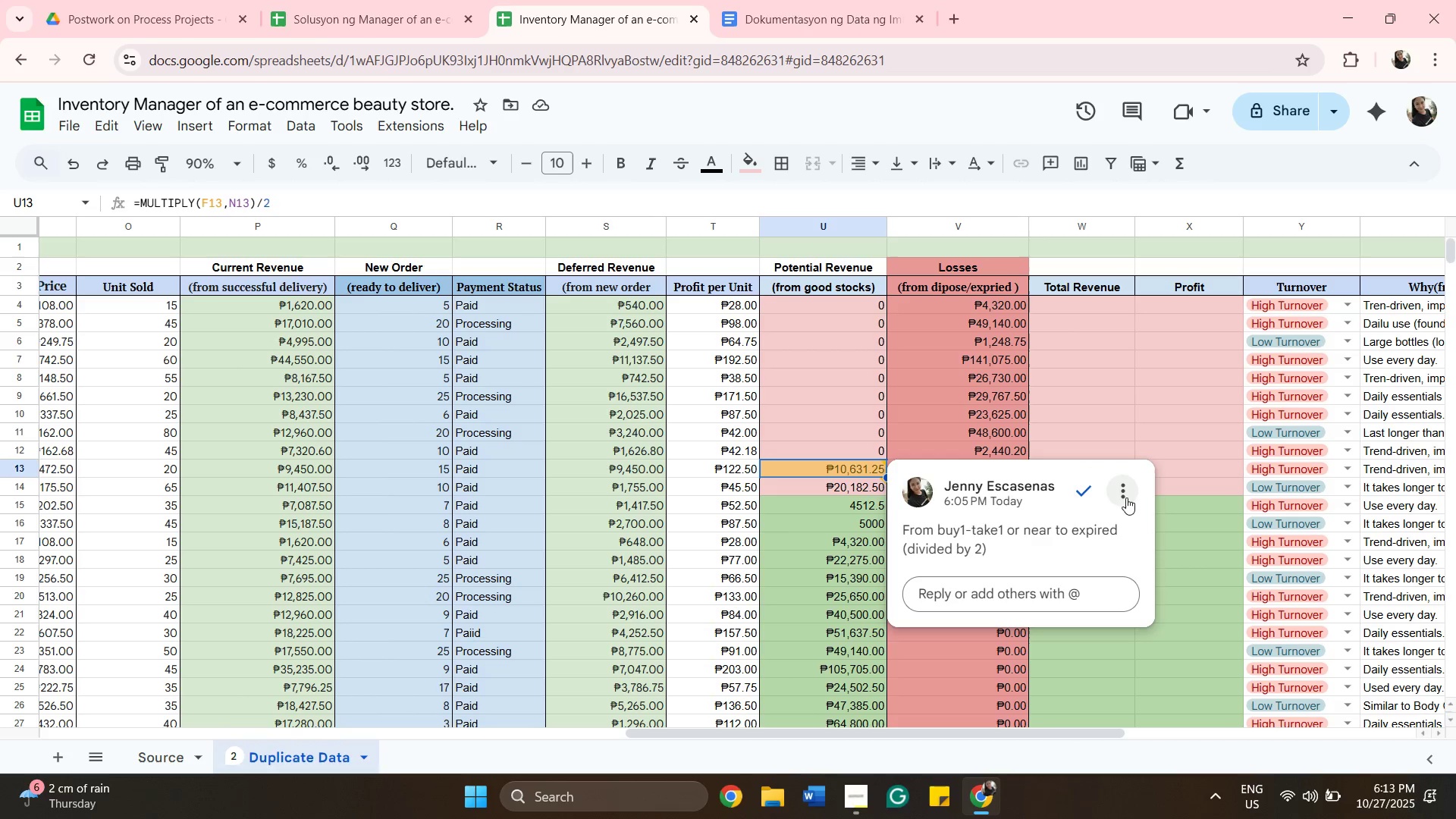 
left_click([1125, 493])
 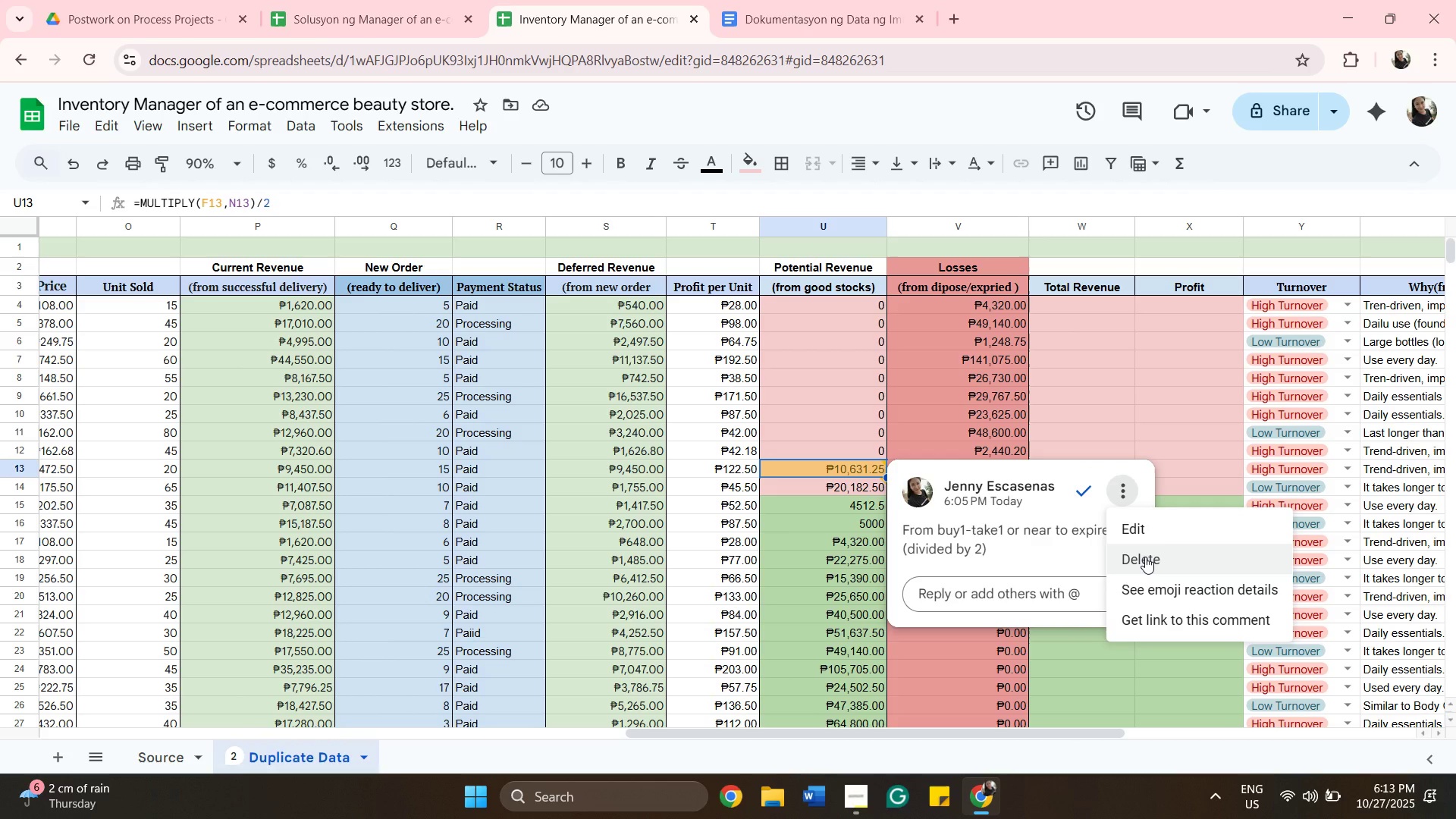 
left_click([1145, 557])
 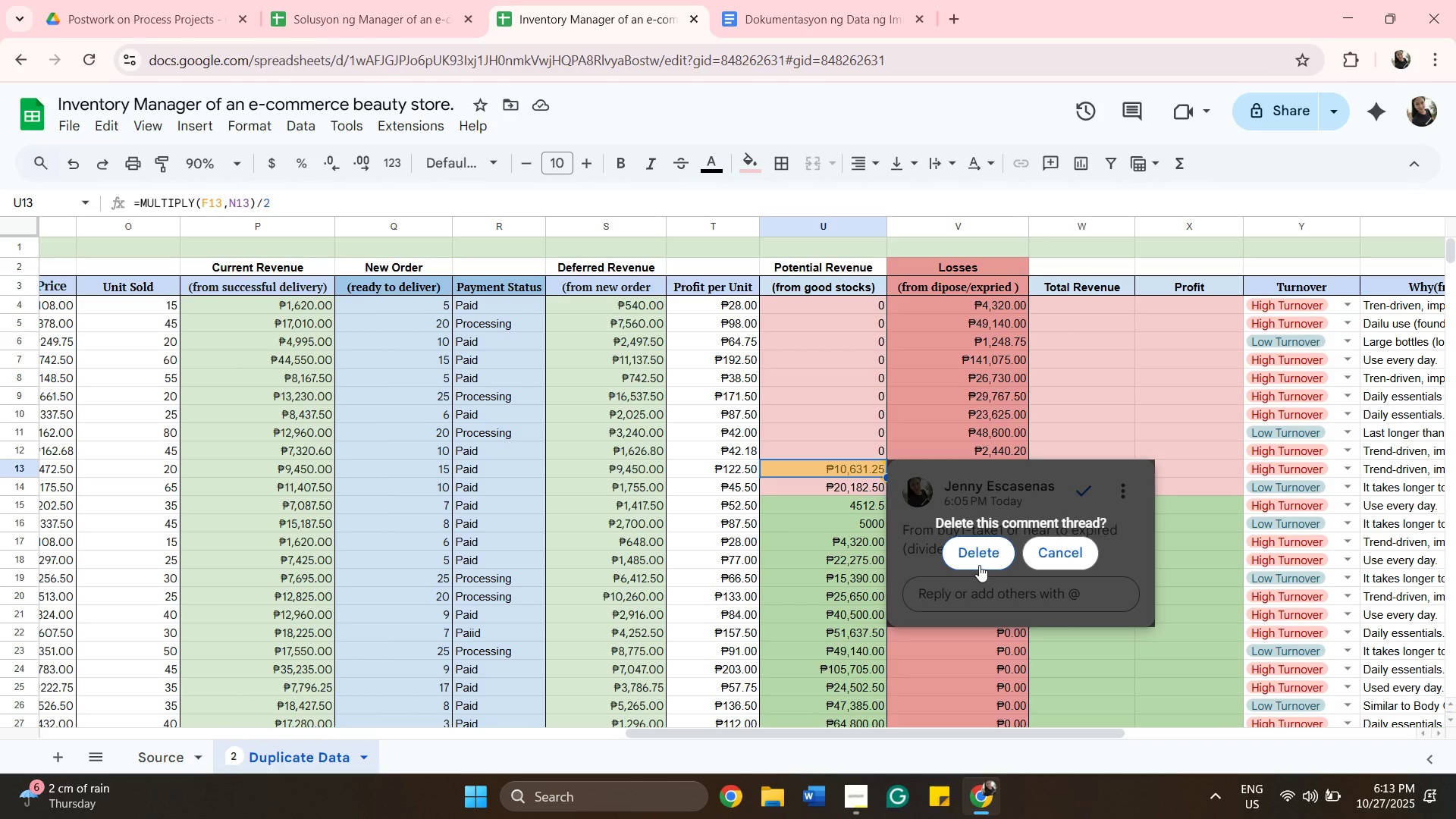 
left_click([979, 565])
 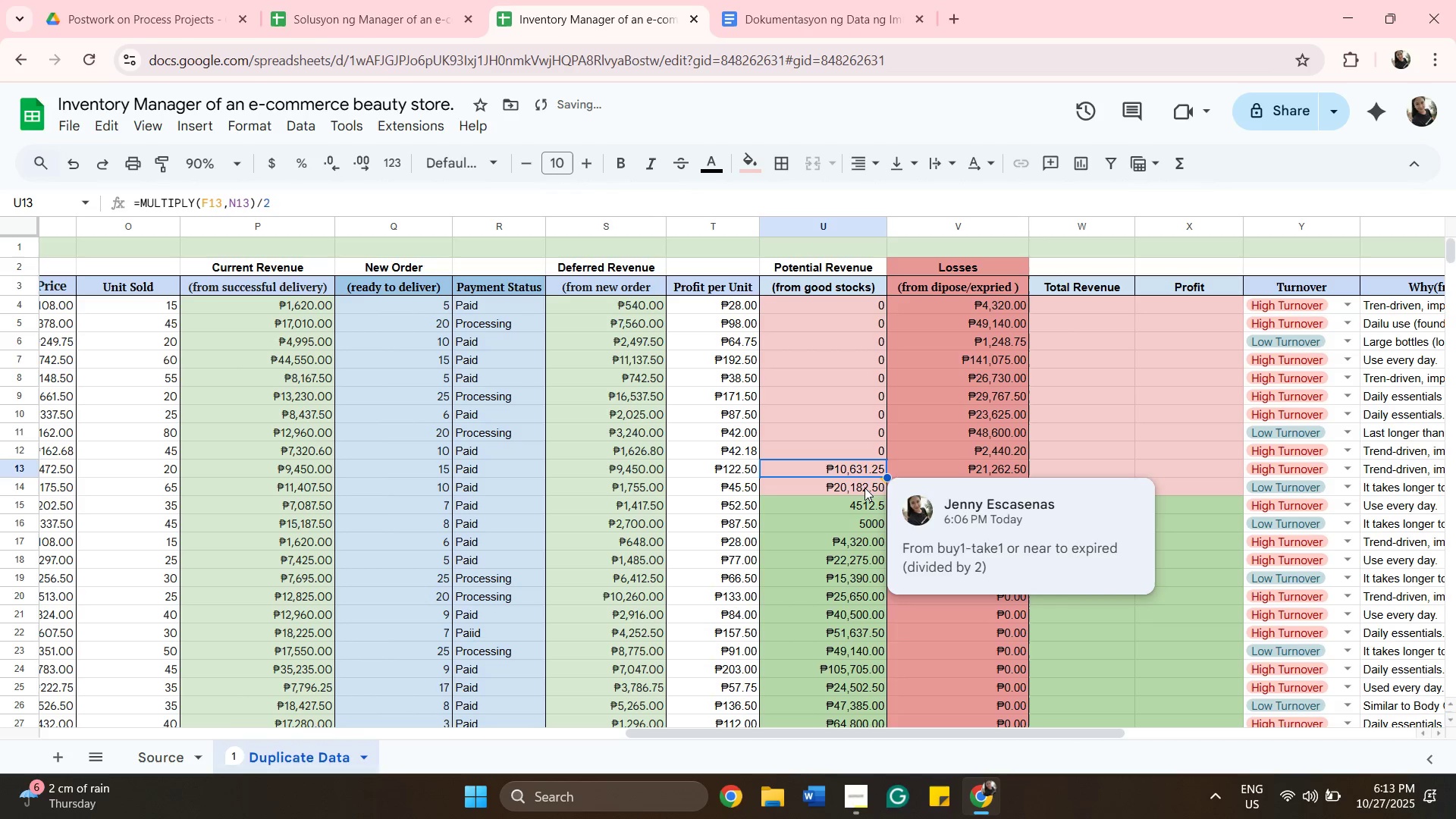 
left_click([864, 486])
 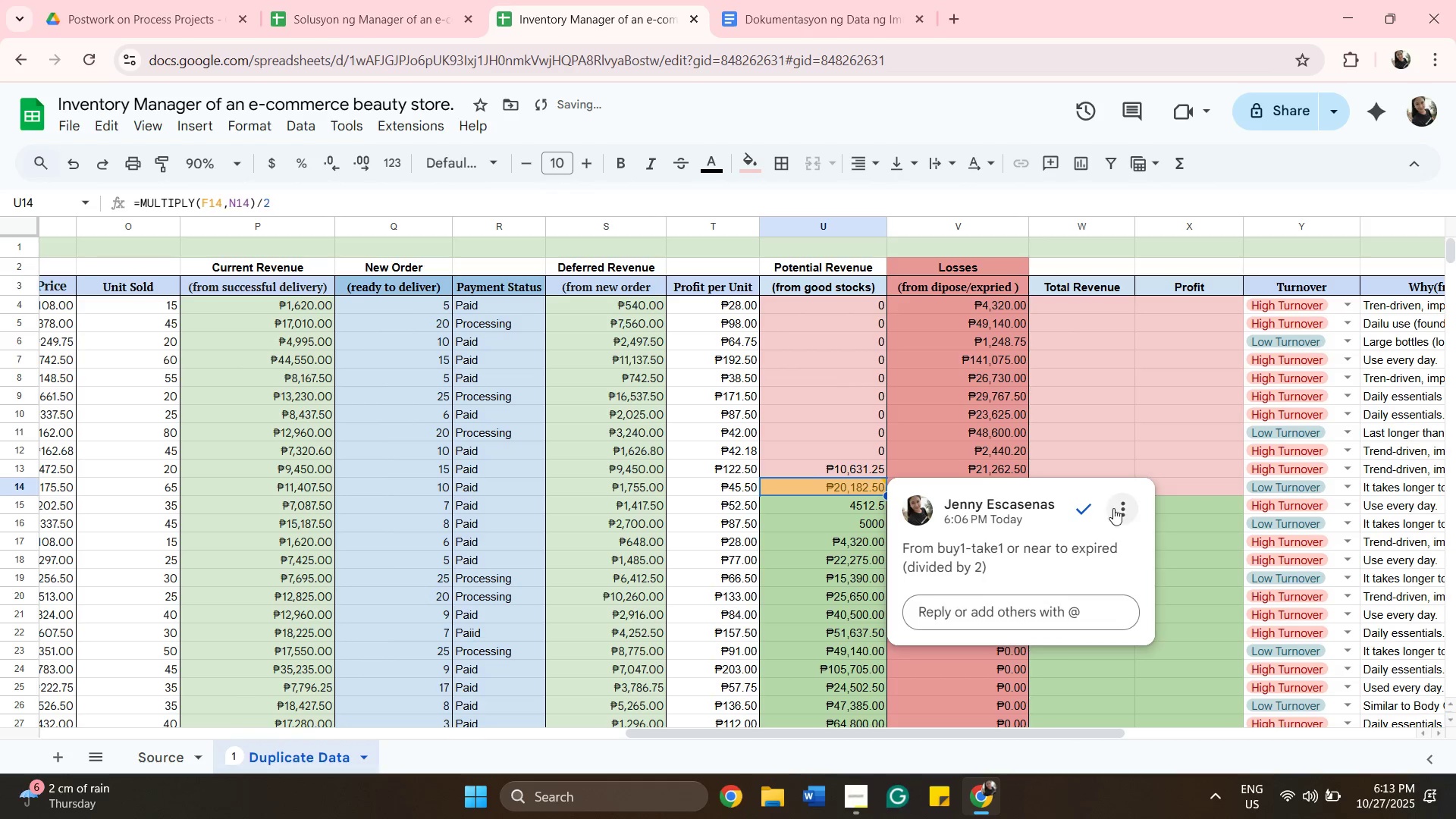 
left_click([1120, 514])
 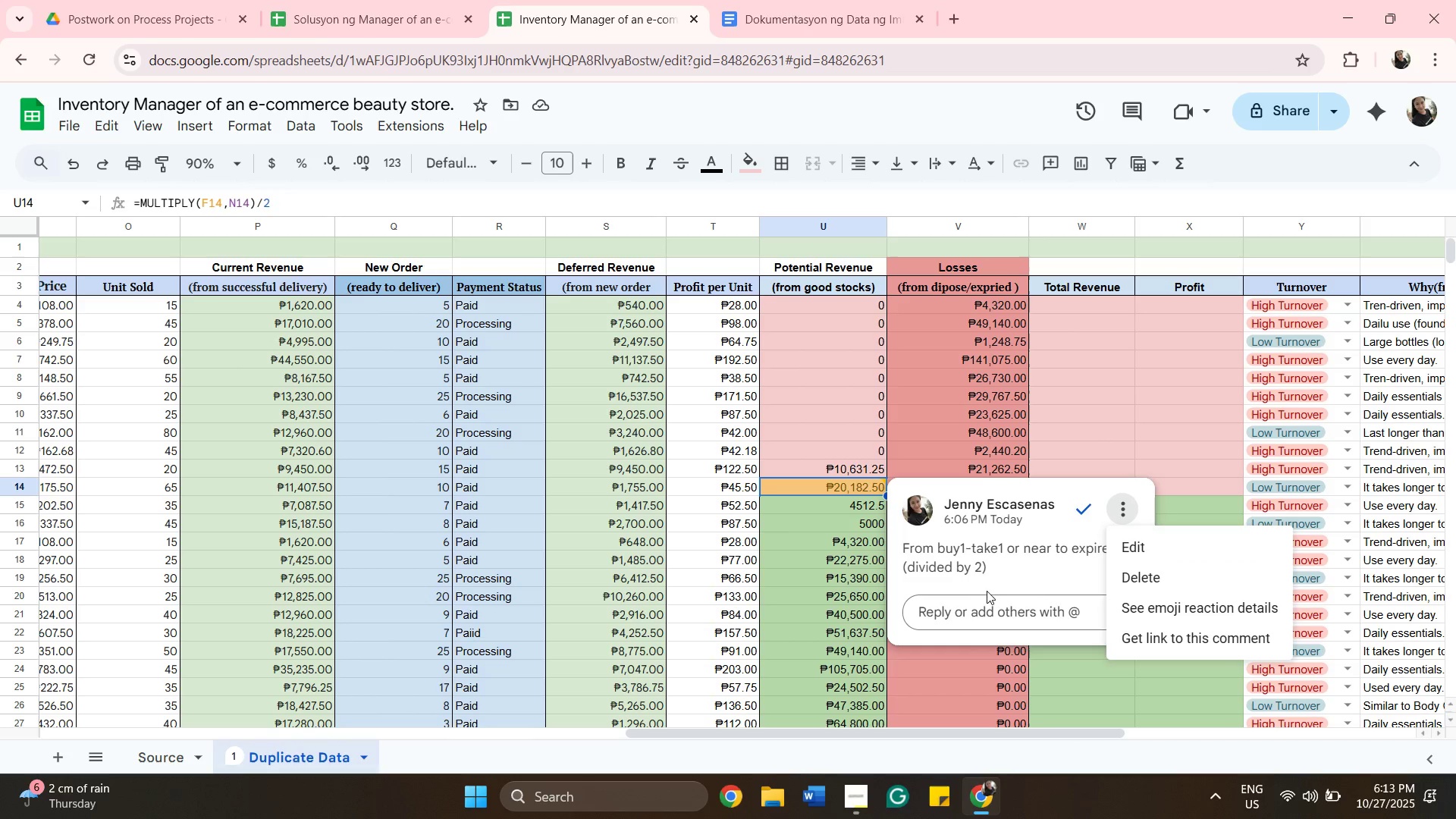 
left_click([1133, 545])
 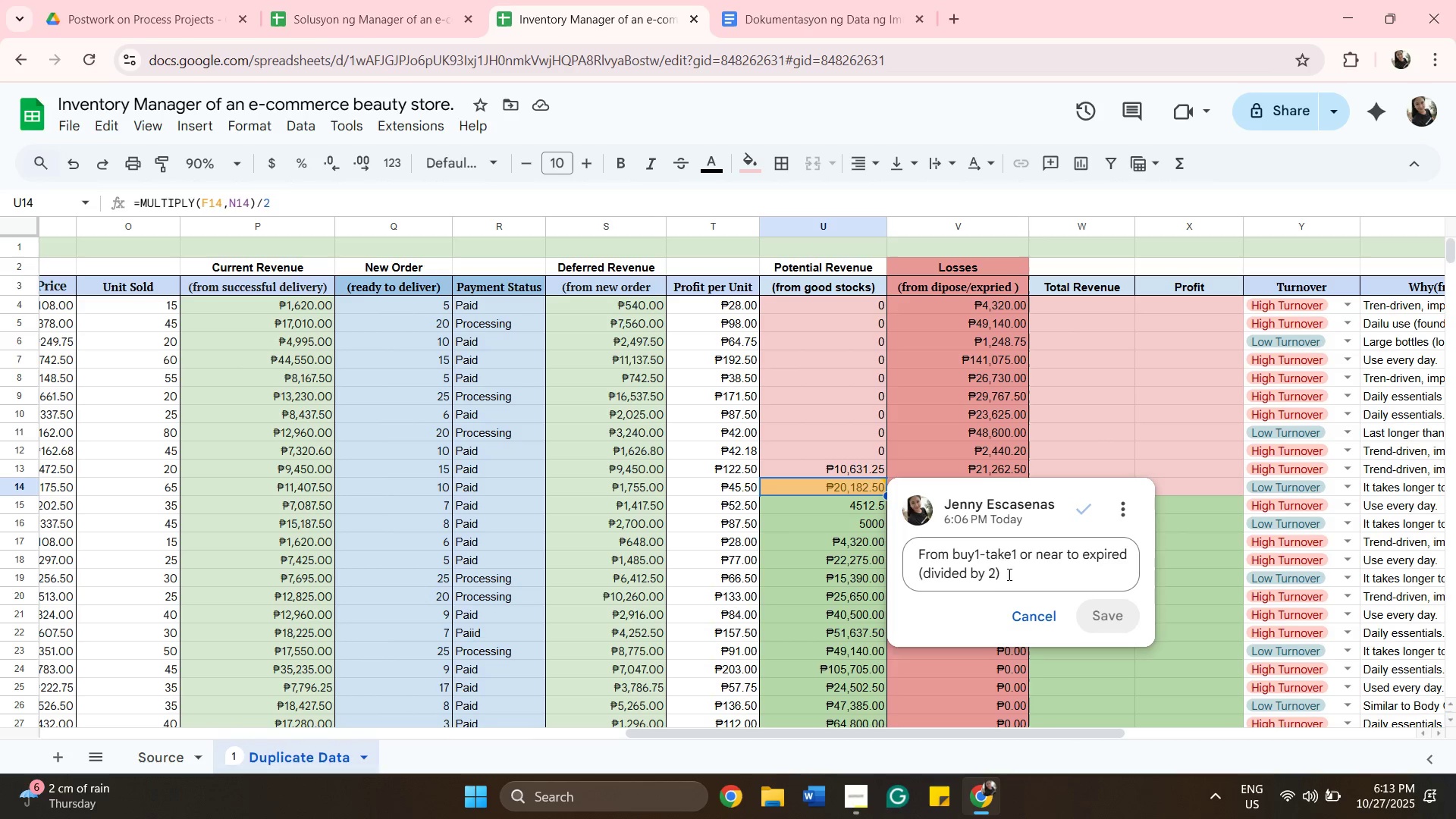 
left_click_drag(start_coordinate=[1028, 574], to_coordinate=[902, 557])
 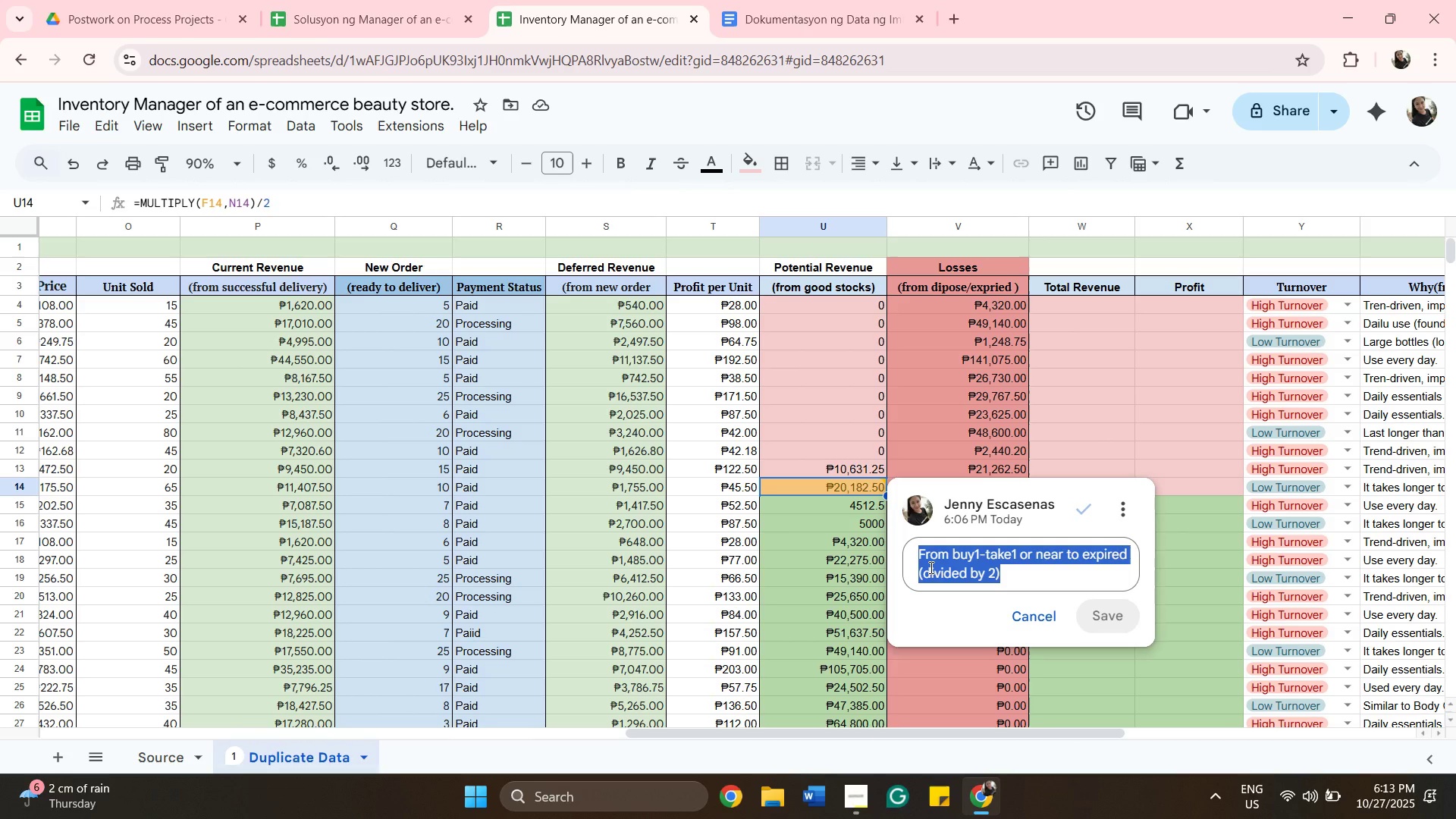 
key(Control+C)
 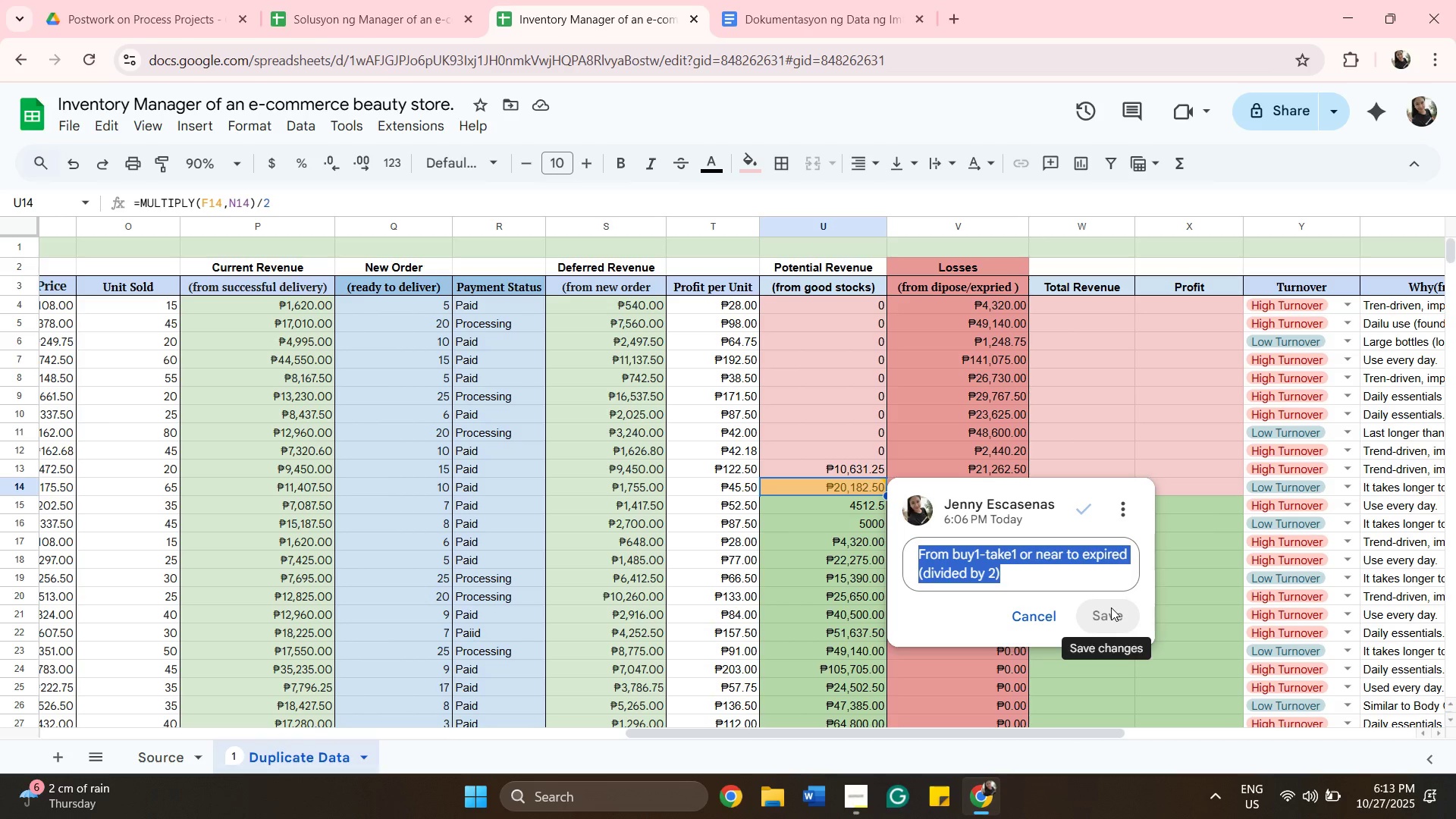 
key(Control+C)
 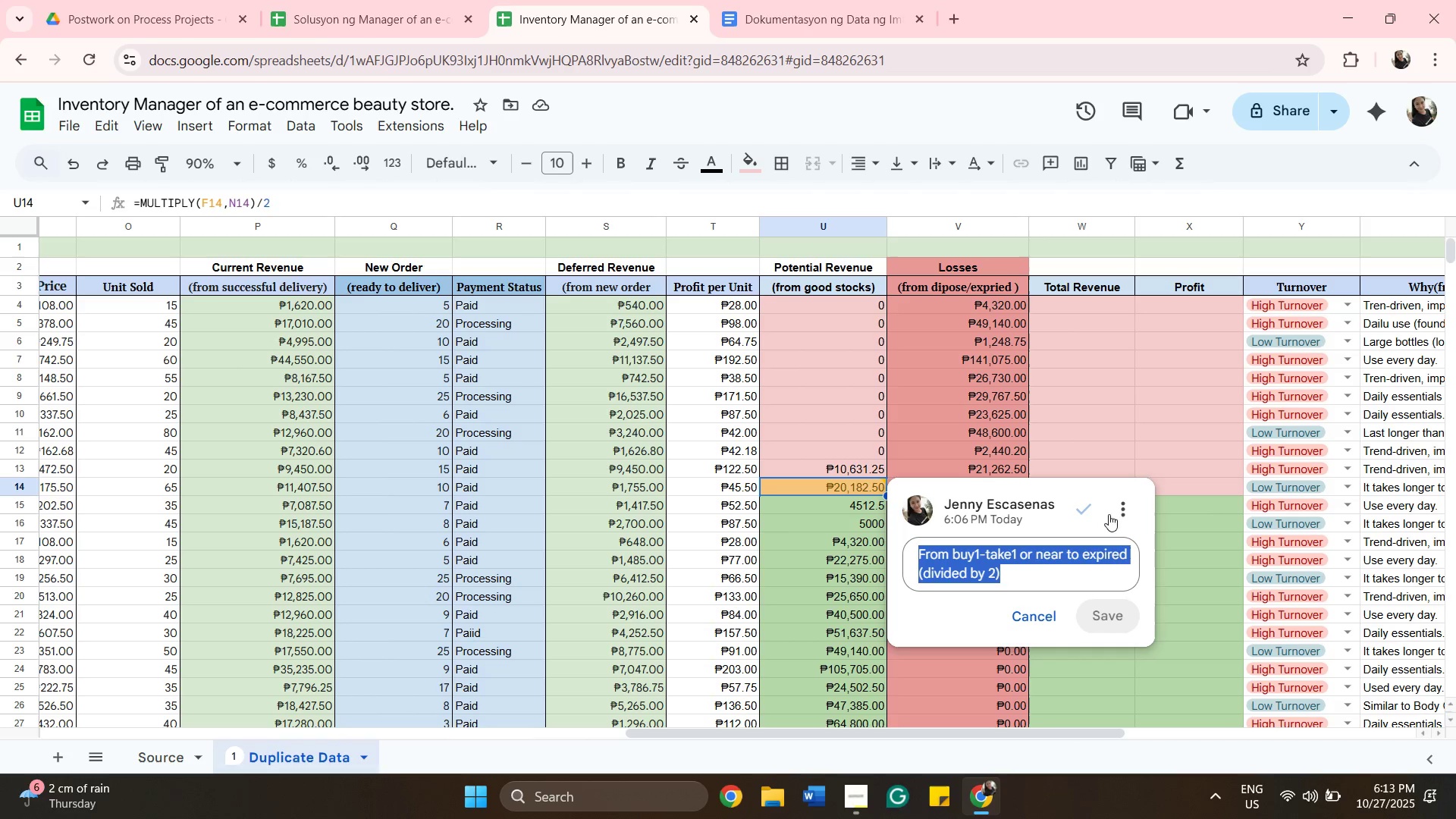 
left_click([1117, 507])
 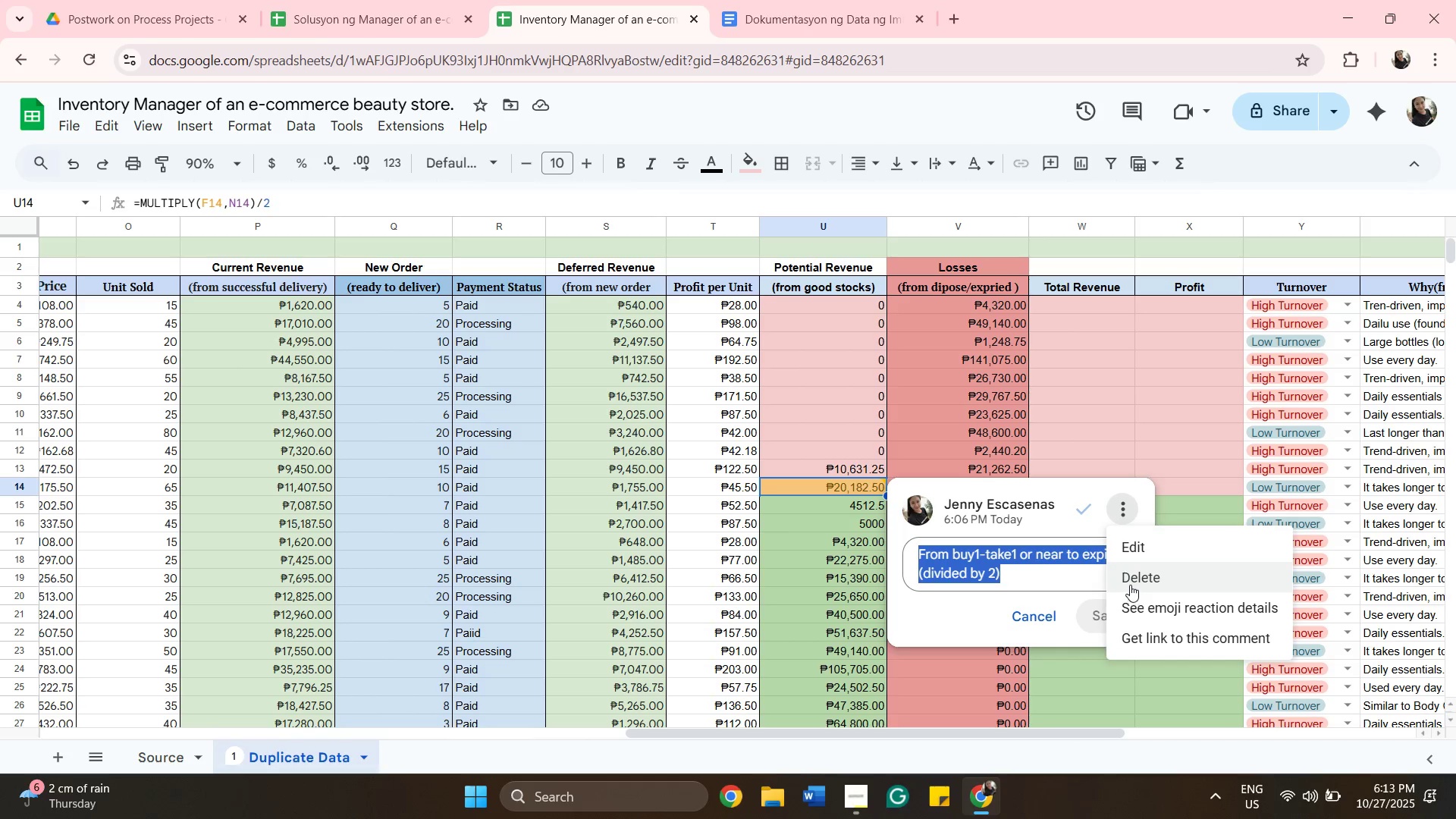 
left_click([1130, 582])
 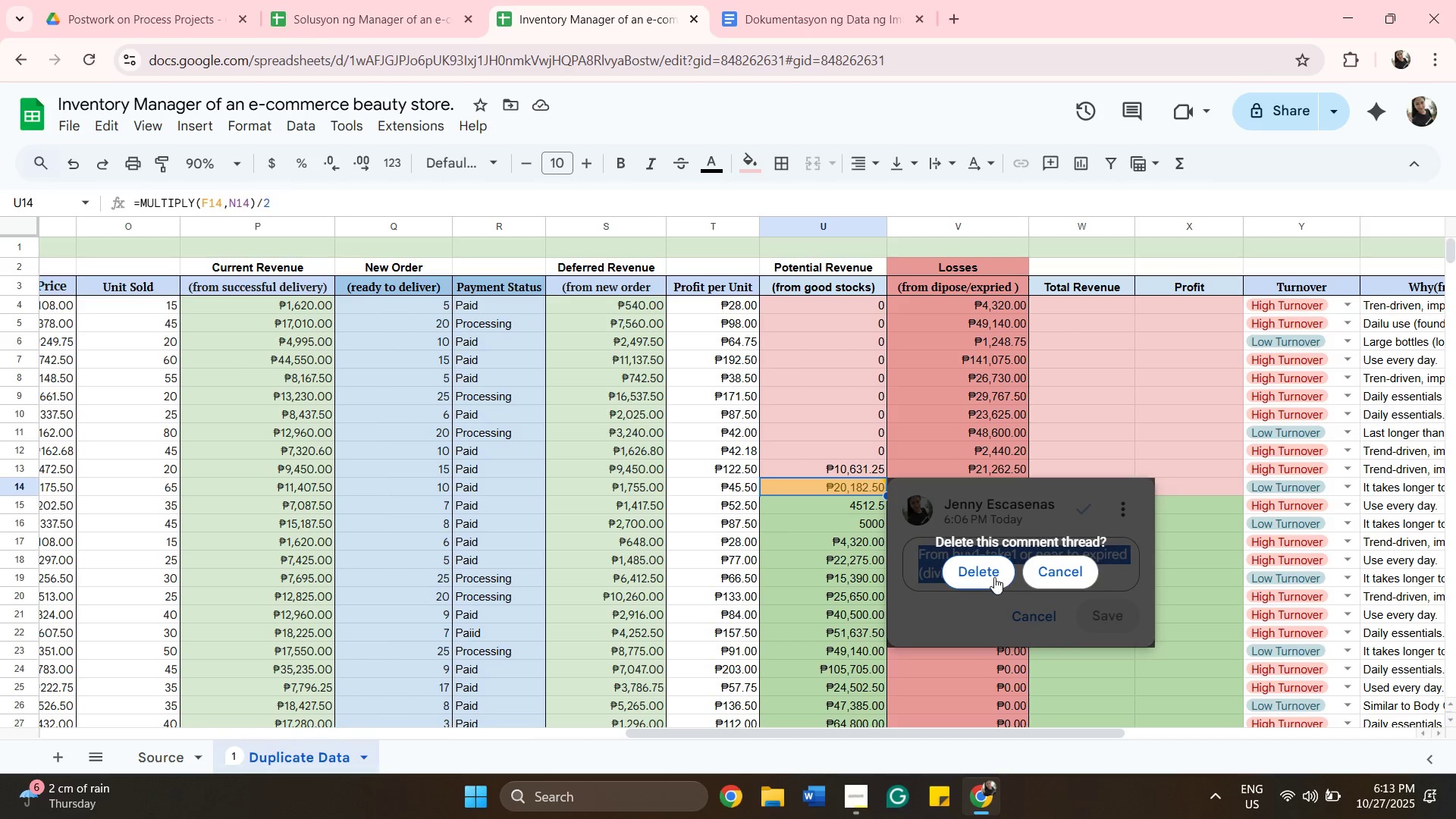 
left_click([994, 577])
 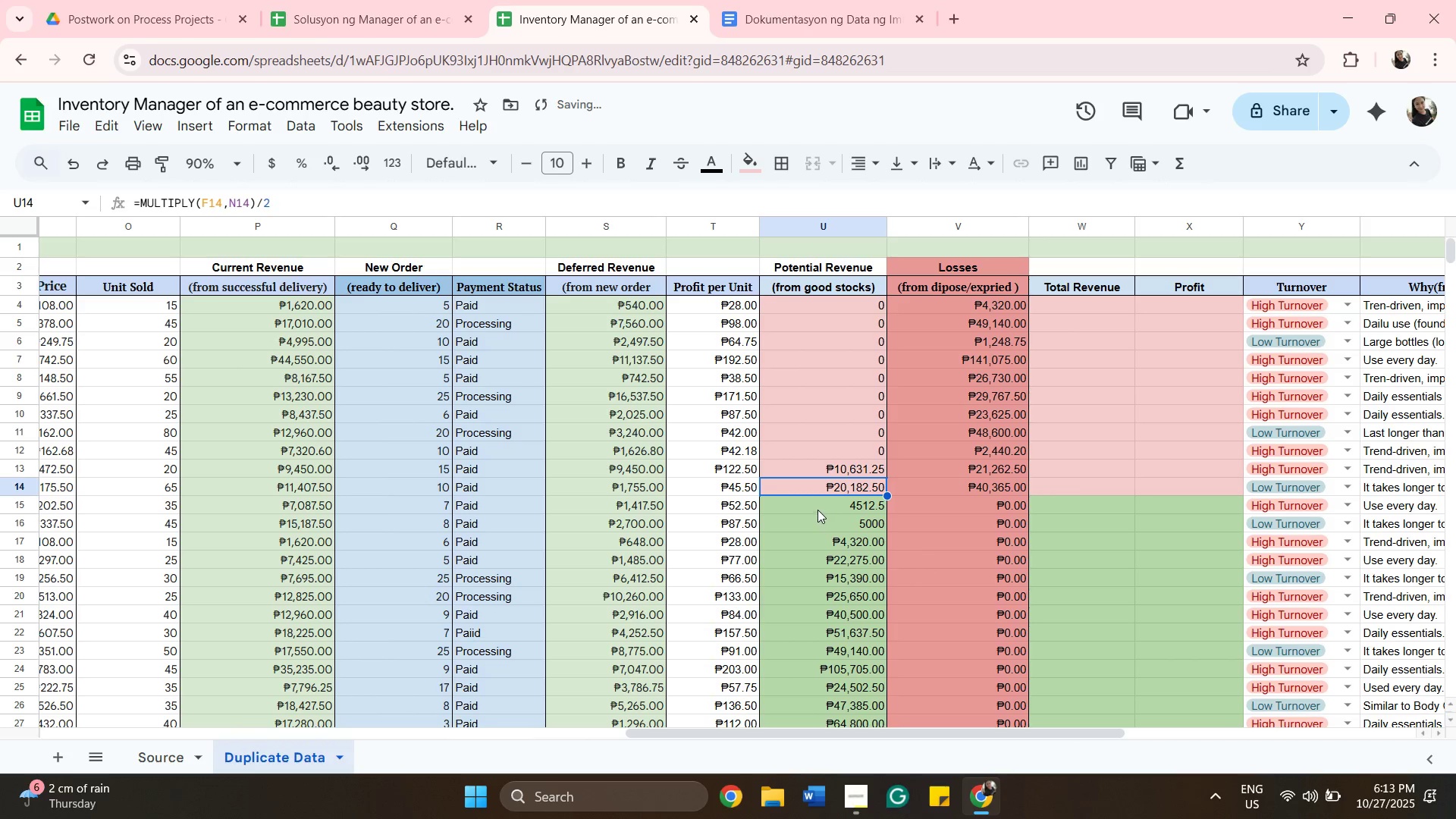 
left_click([816, 504])
 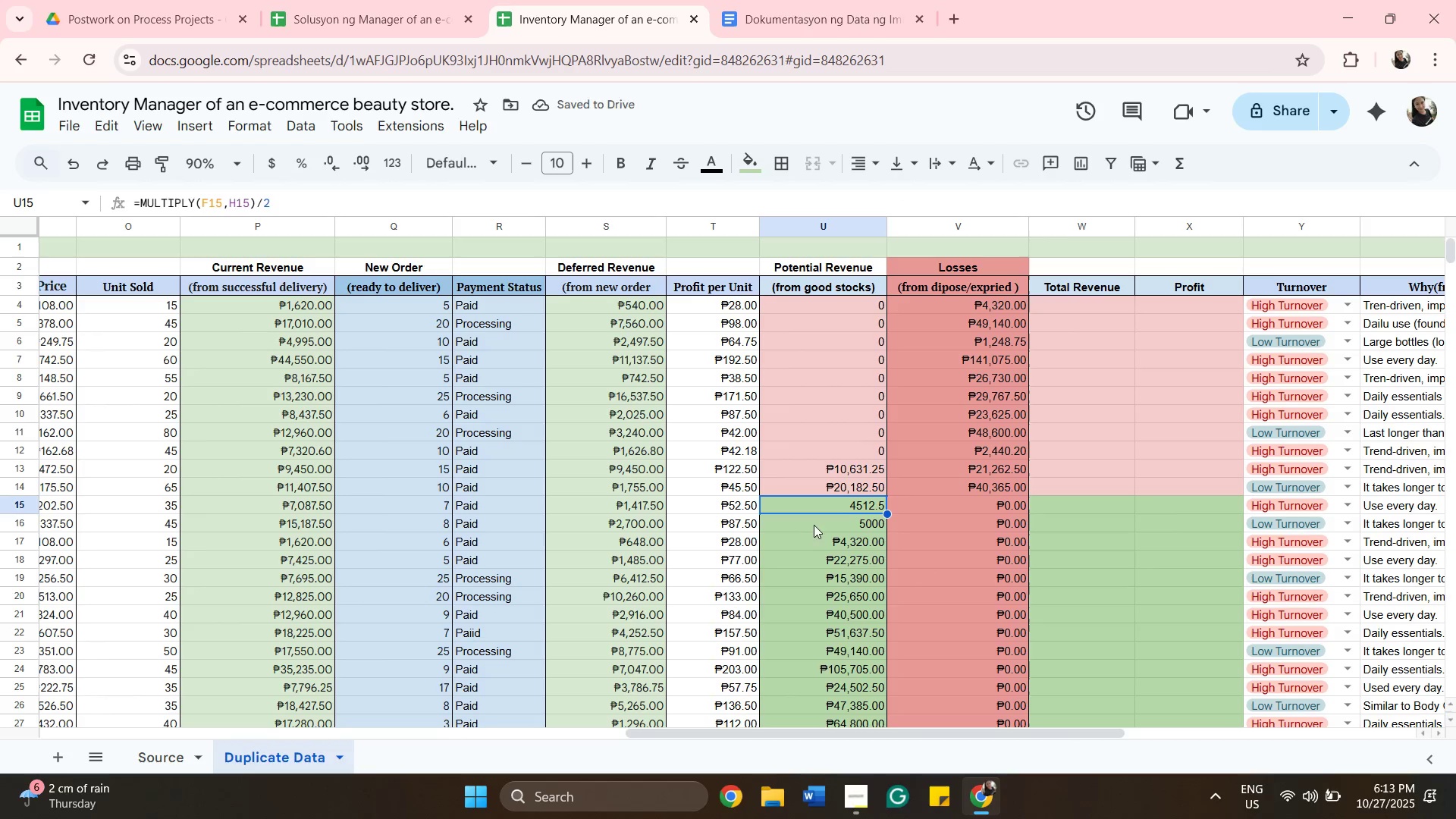 
hold_key(key=ShiftLeft, duration=0.6)
left_click([815, 522])
 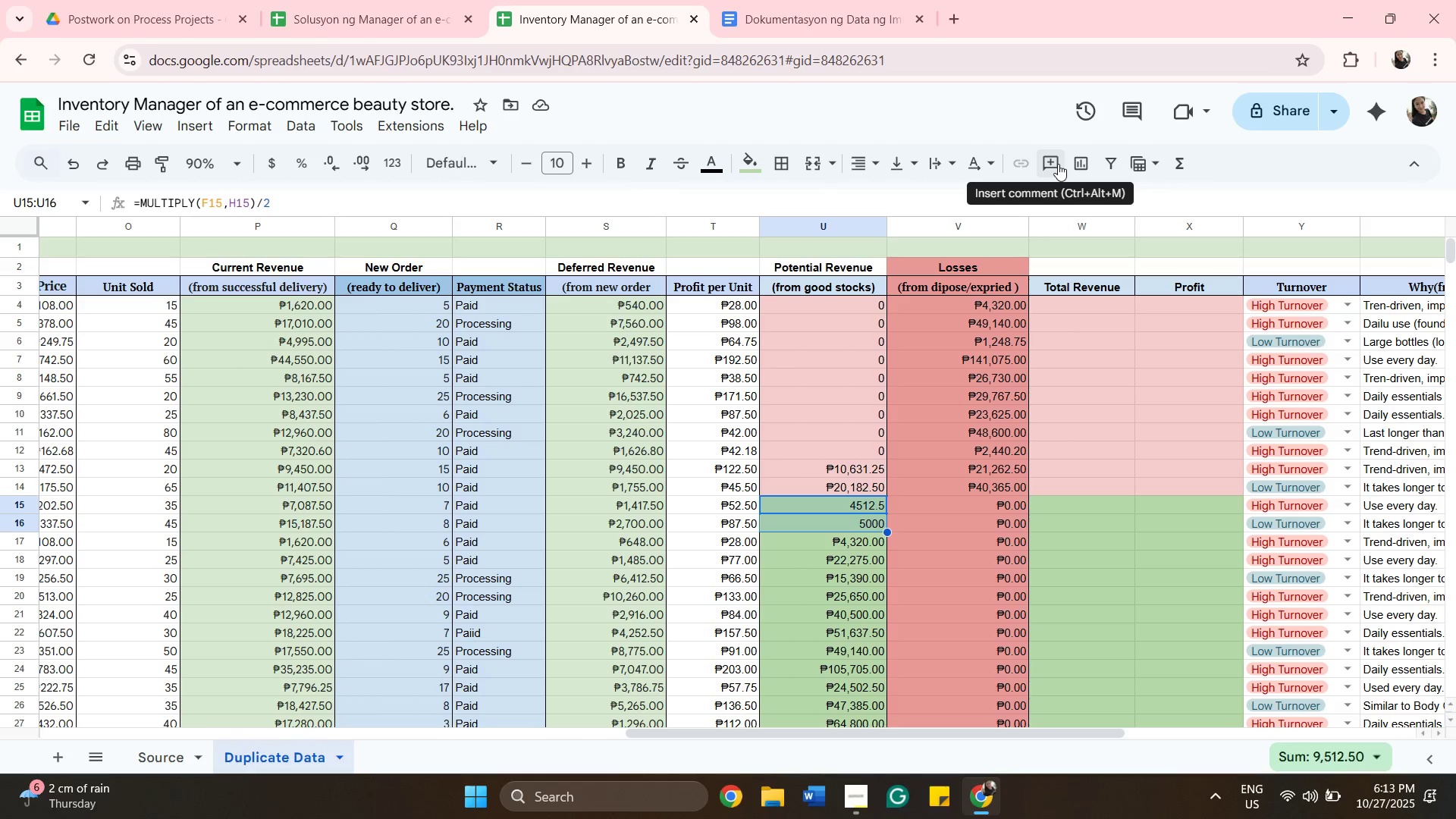 
left_click([1058, 164])
 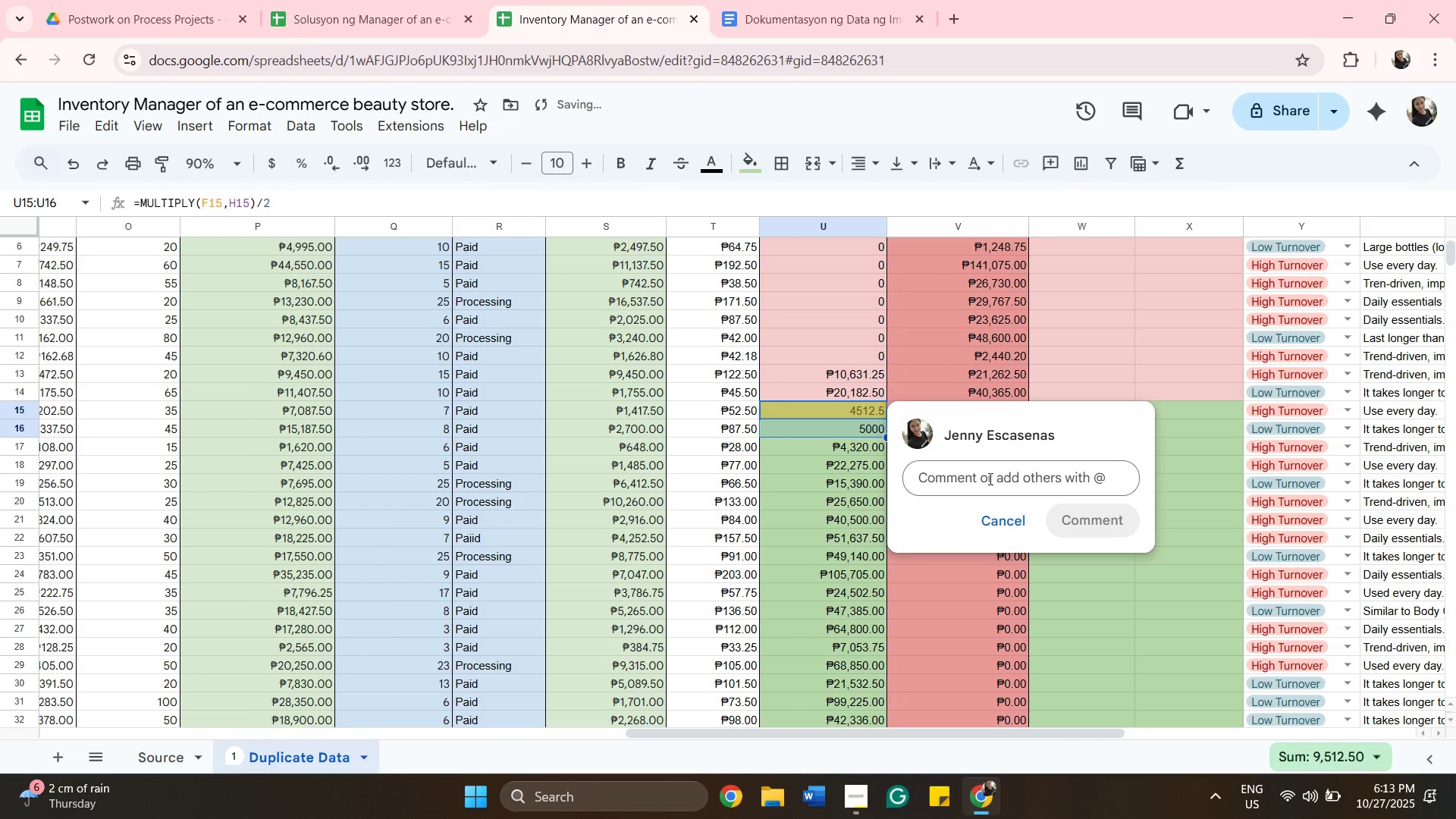 
left_click([1009, 483])
 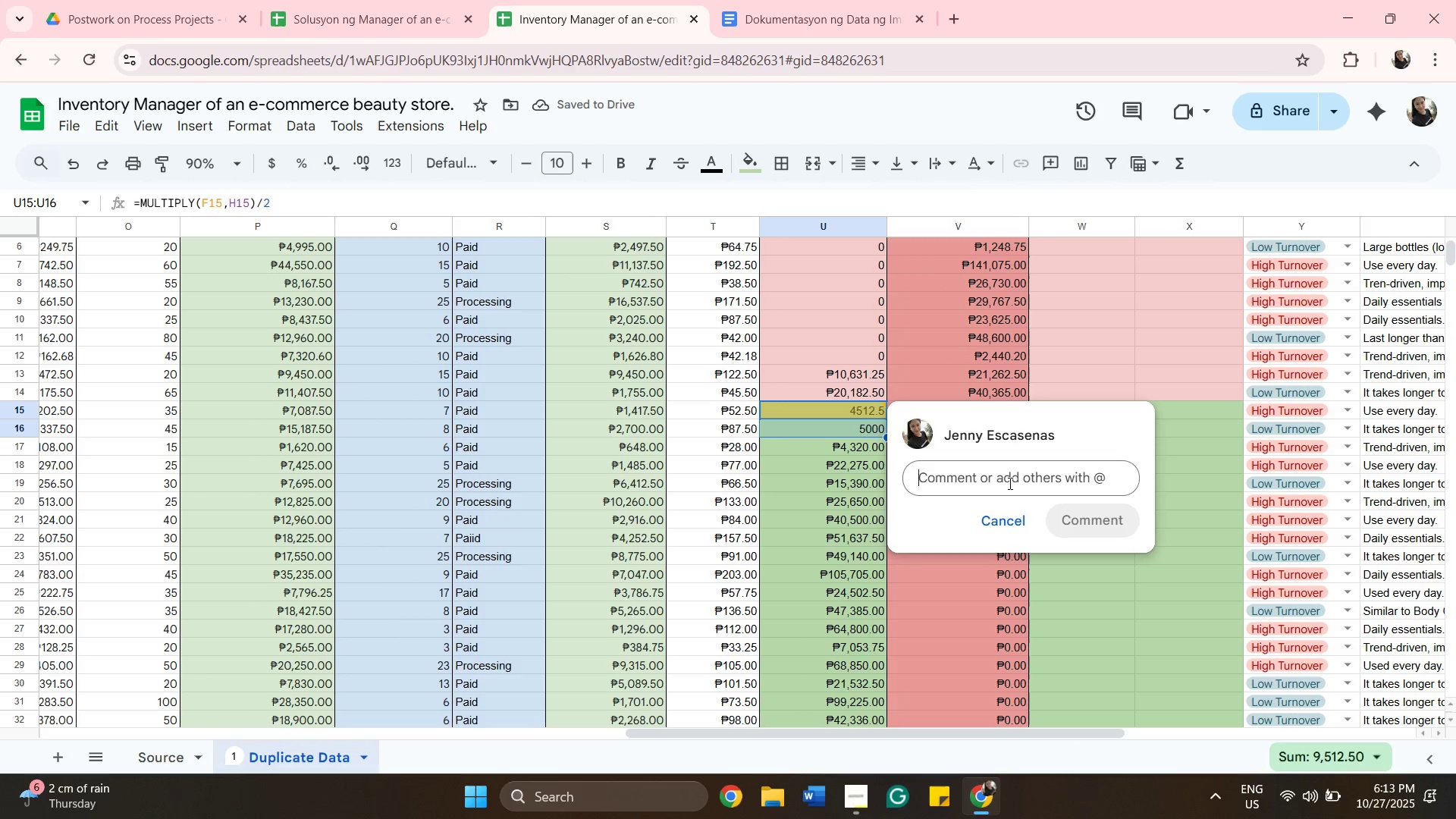 
hold_key(key=ControlLeft, duration=1.5)
 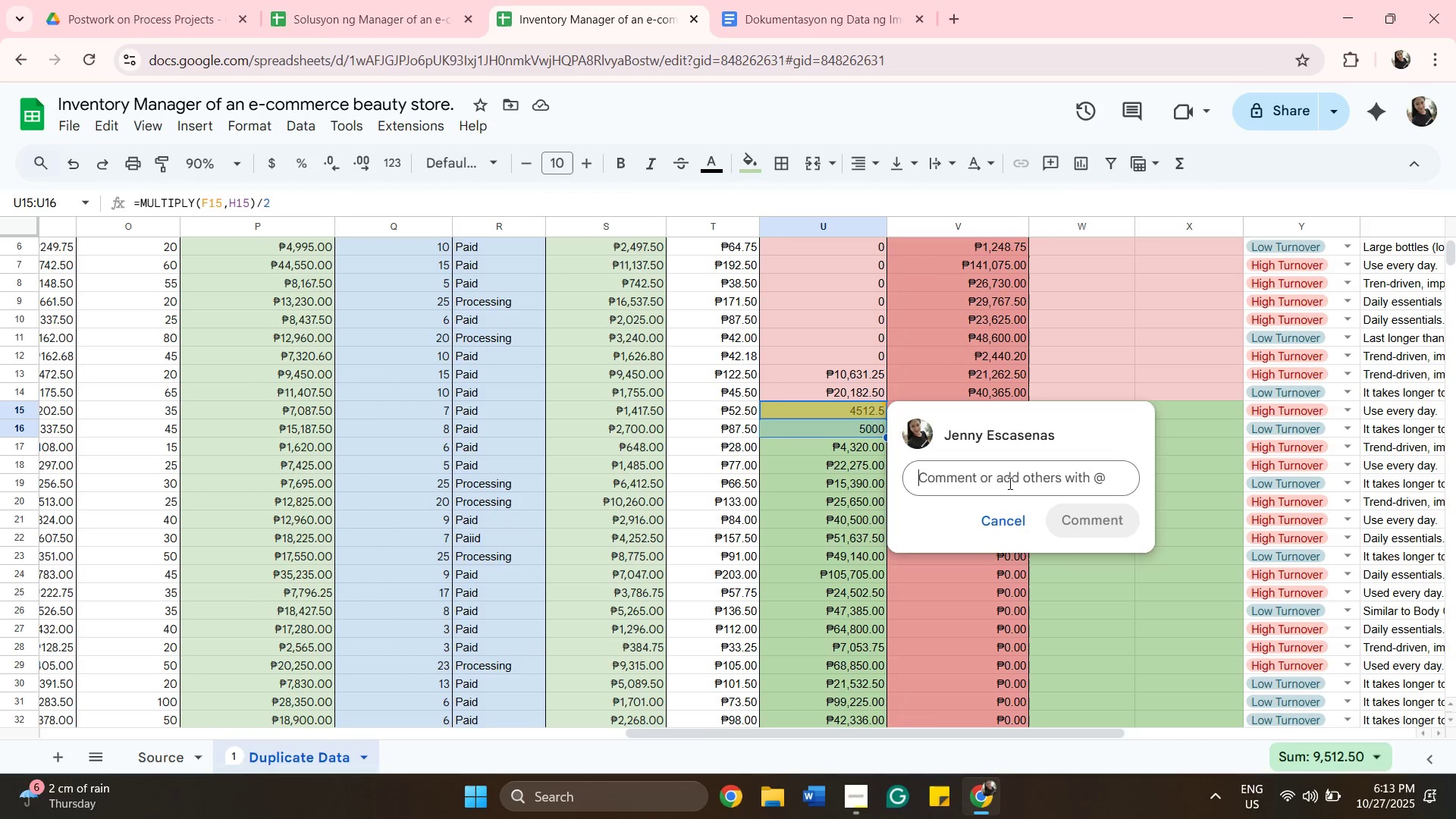 
key(Control+V)
 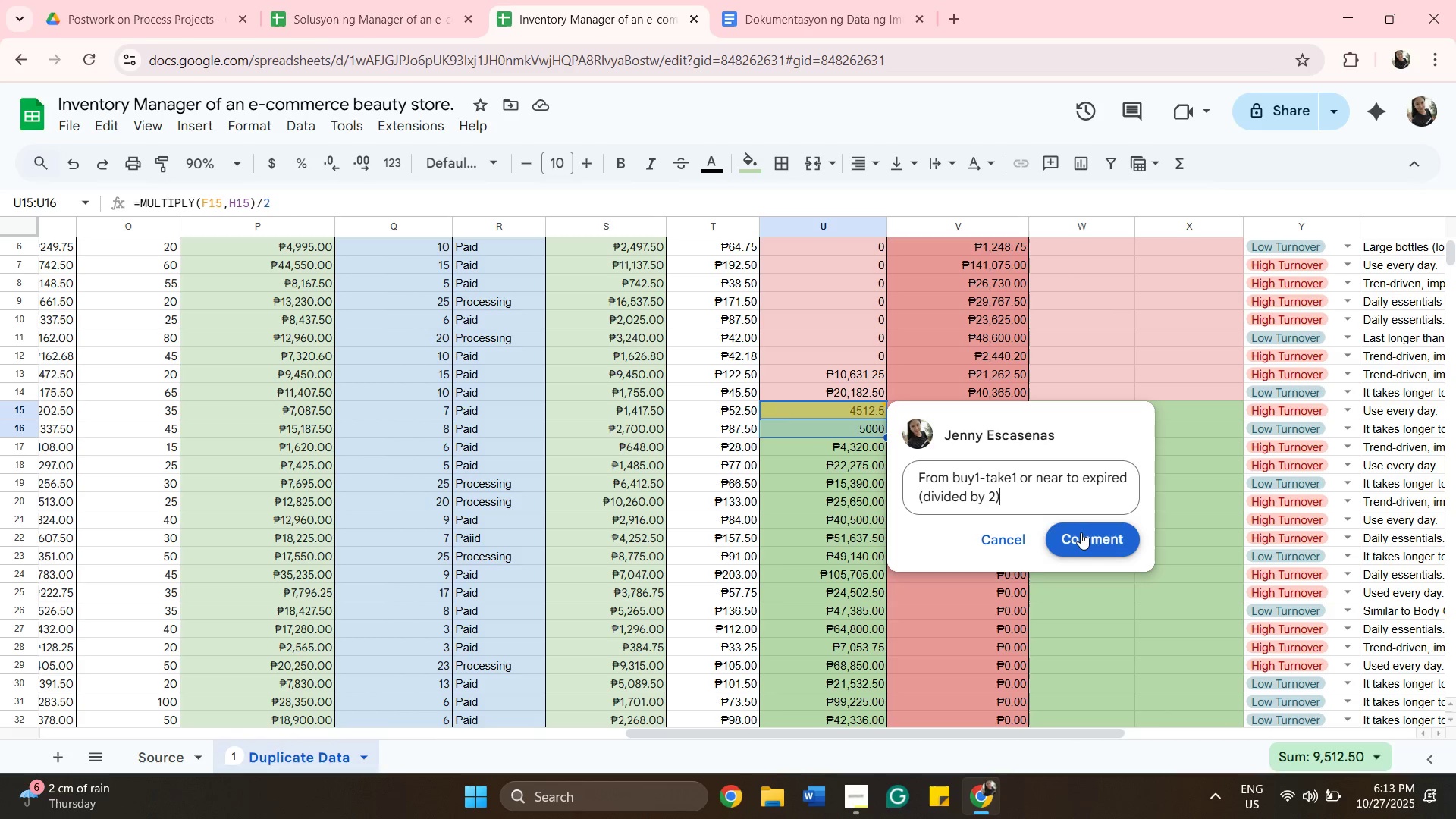 
left_click([1081, 532])
 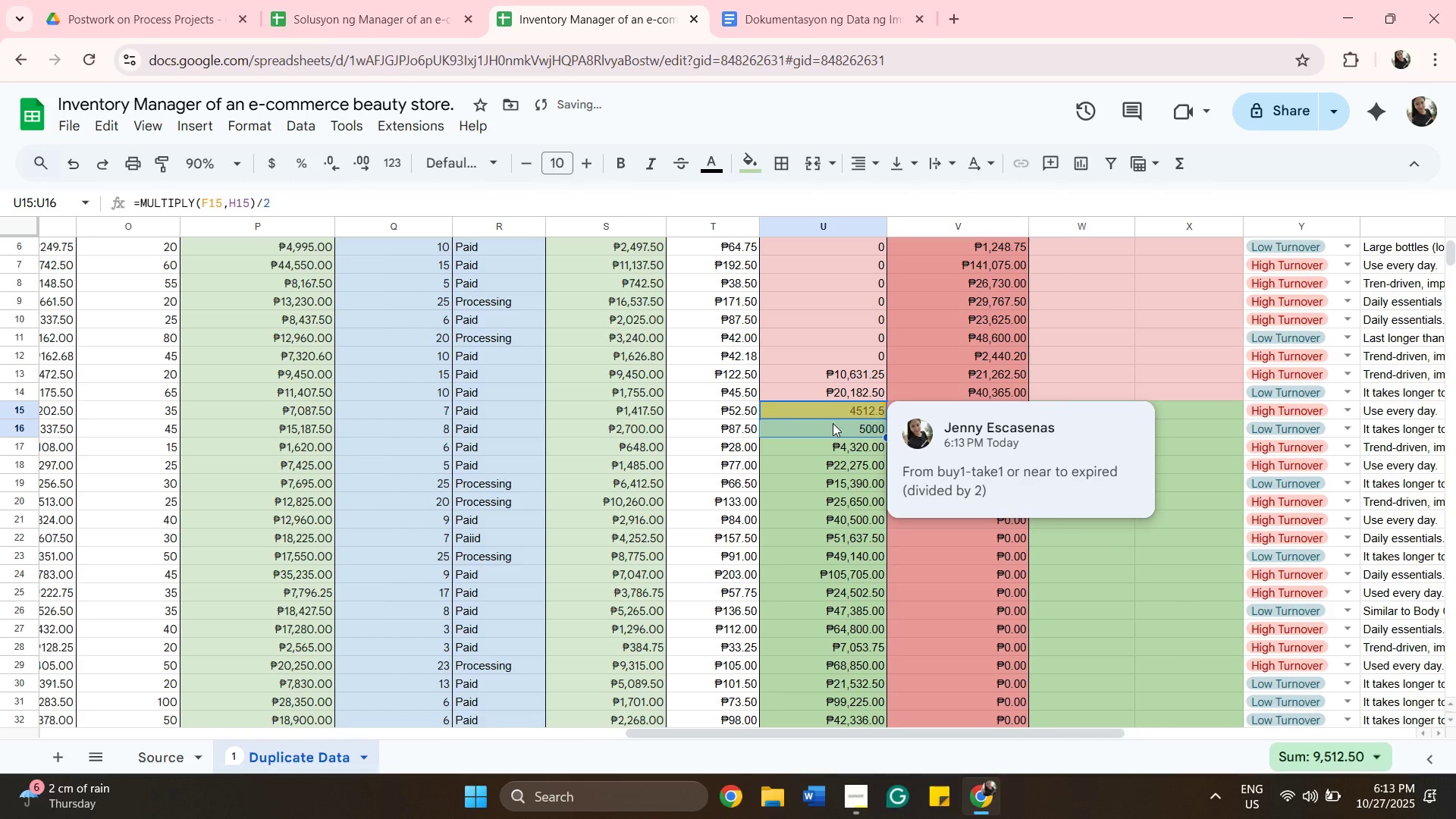 
left_click([833, 423])
 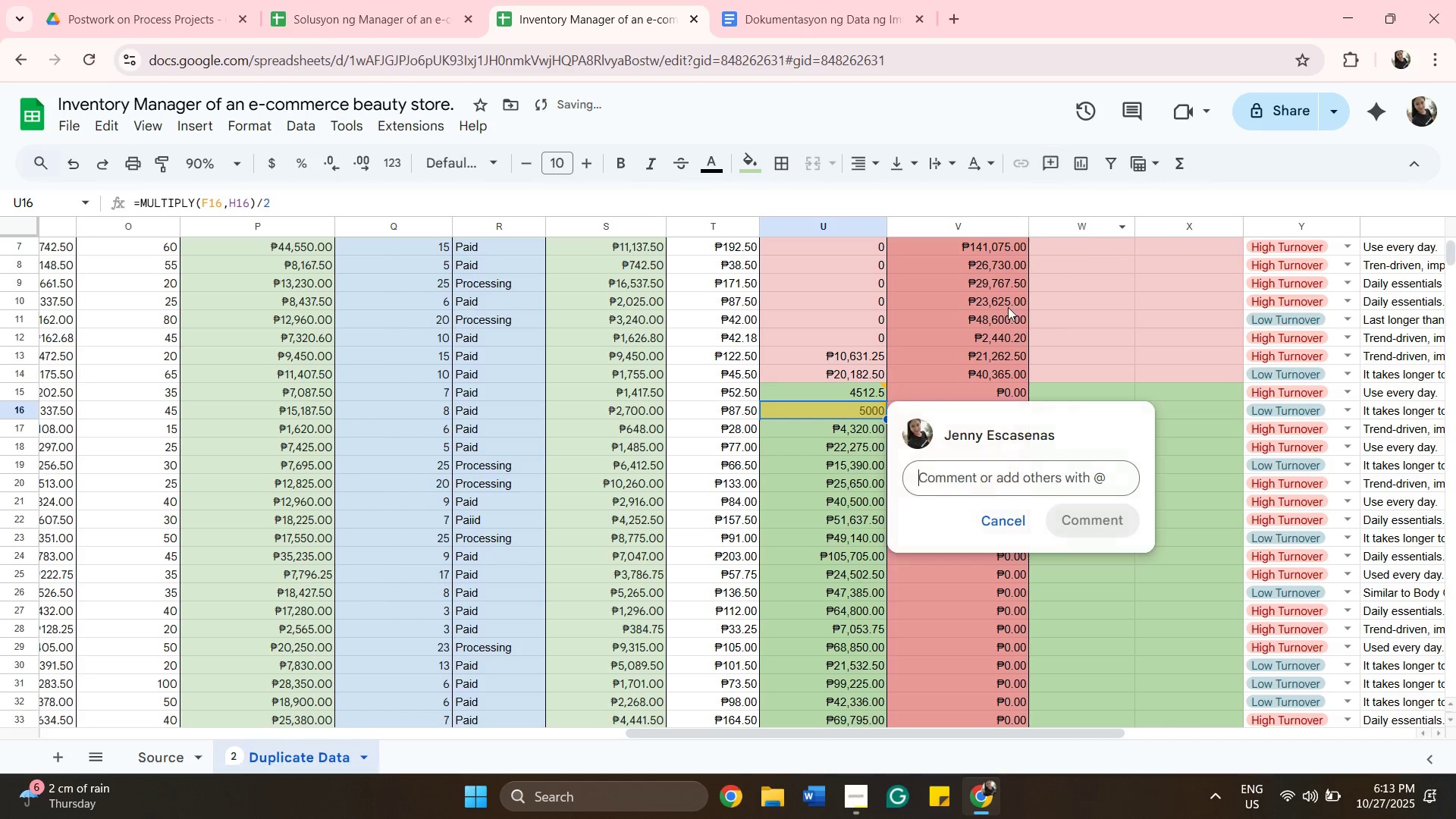 
left_click([1032, 474])
 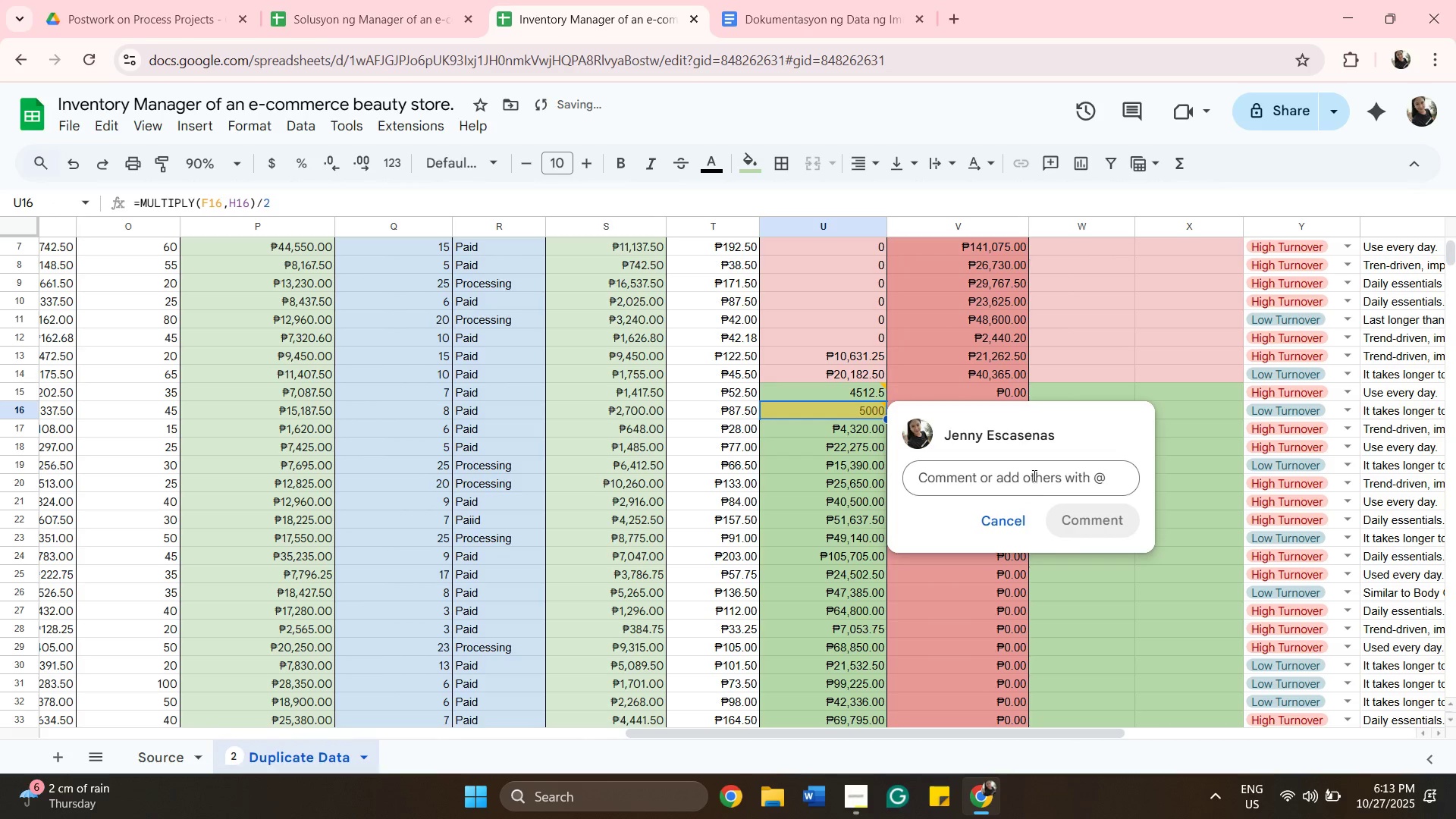 
key(Control+V)
 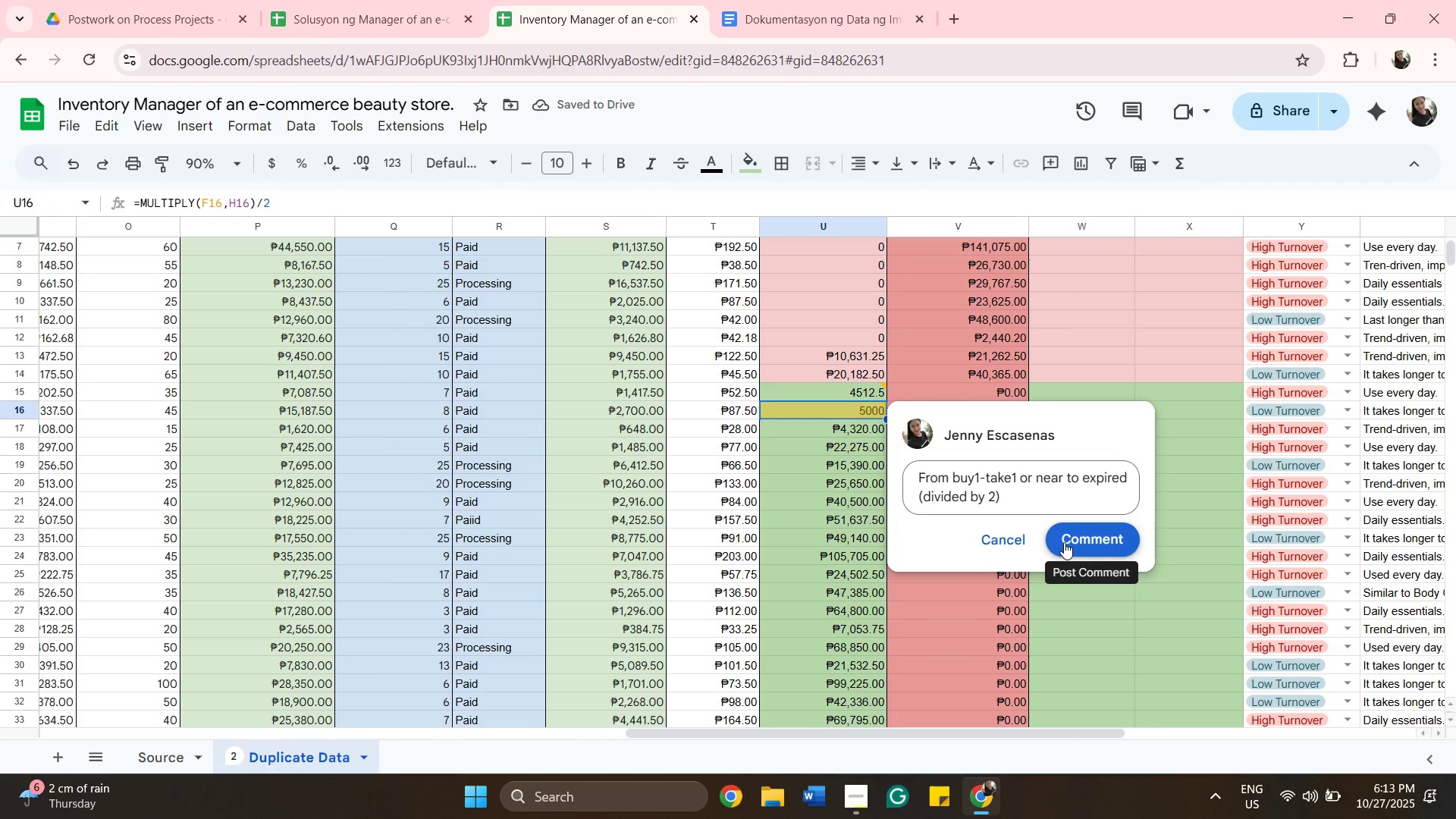 
left_click([1064, 542])
 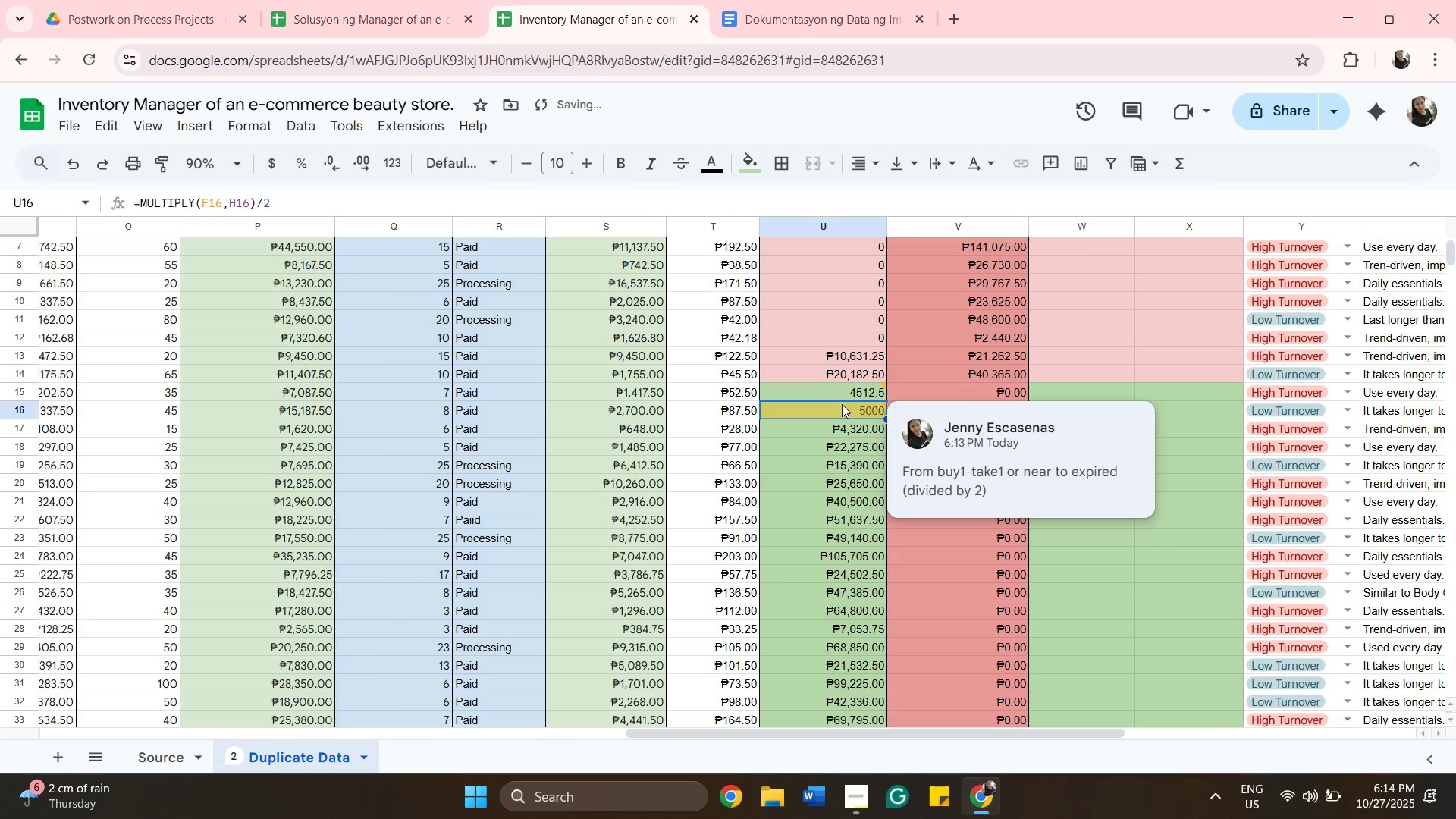 
left_click_drag(start_coordinate=[842, 377], to_coordinate=[848, 374])
 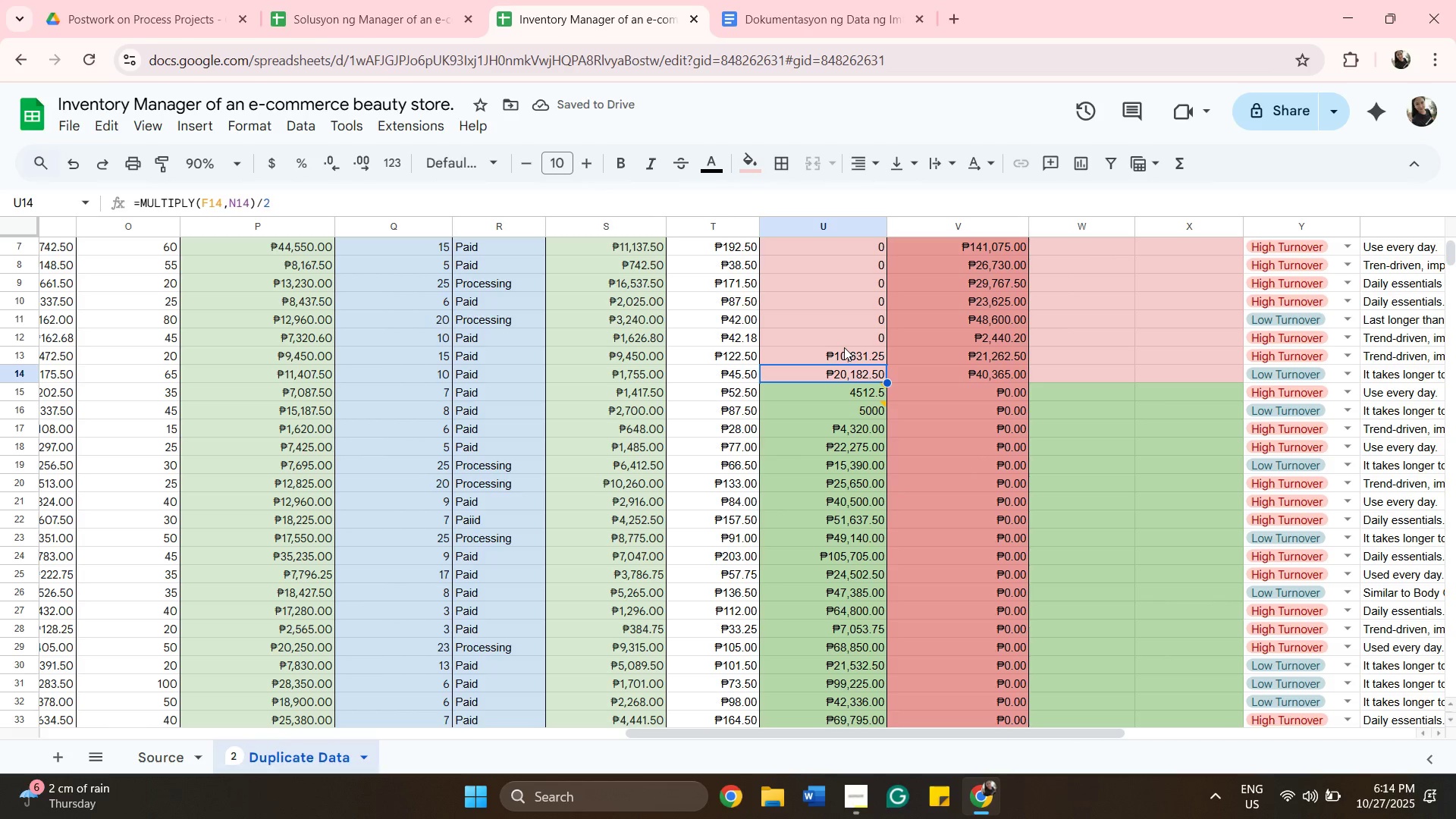 
left_click([846, 353])
 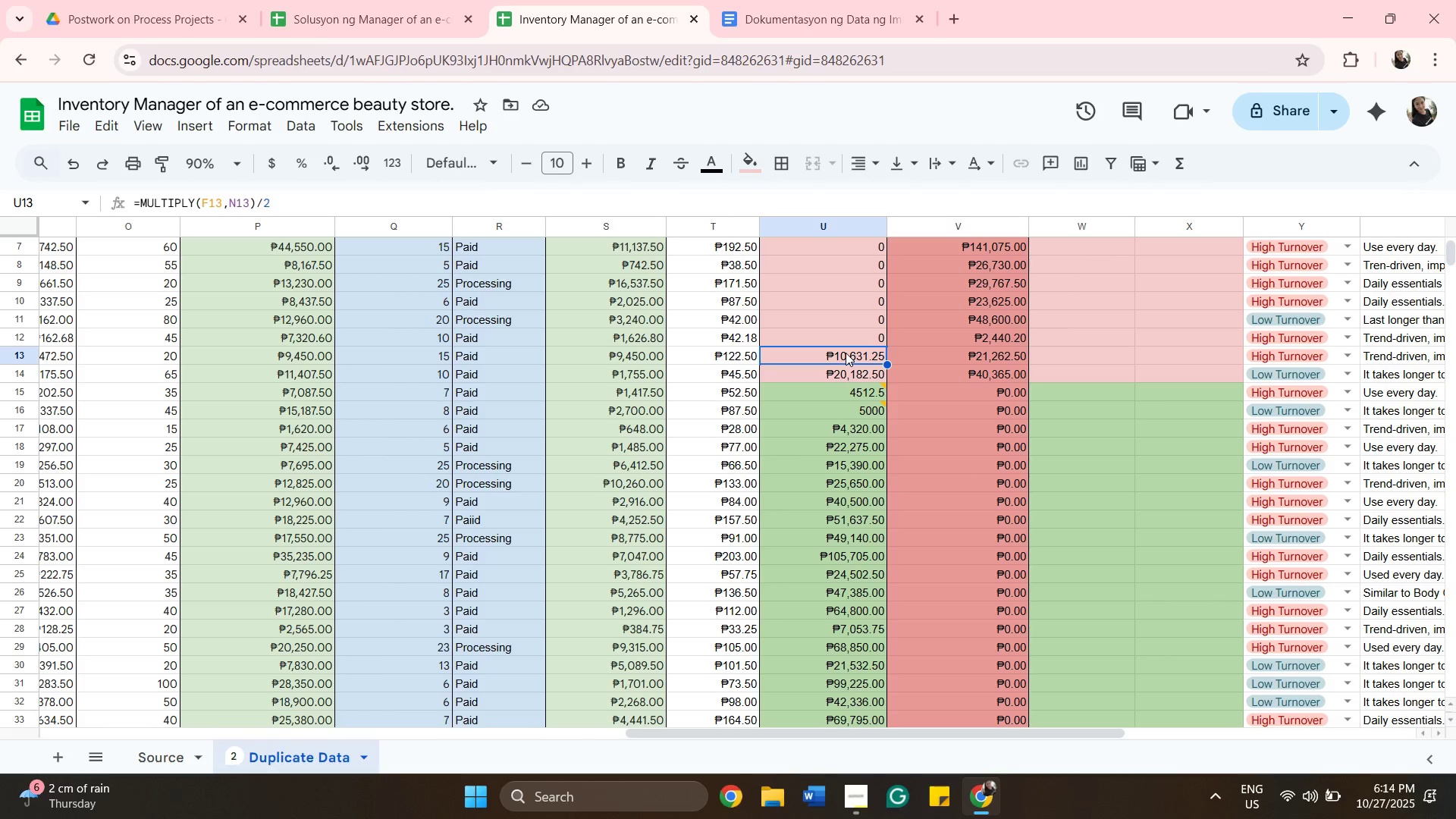 
double_click([846, 353])
 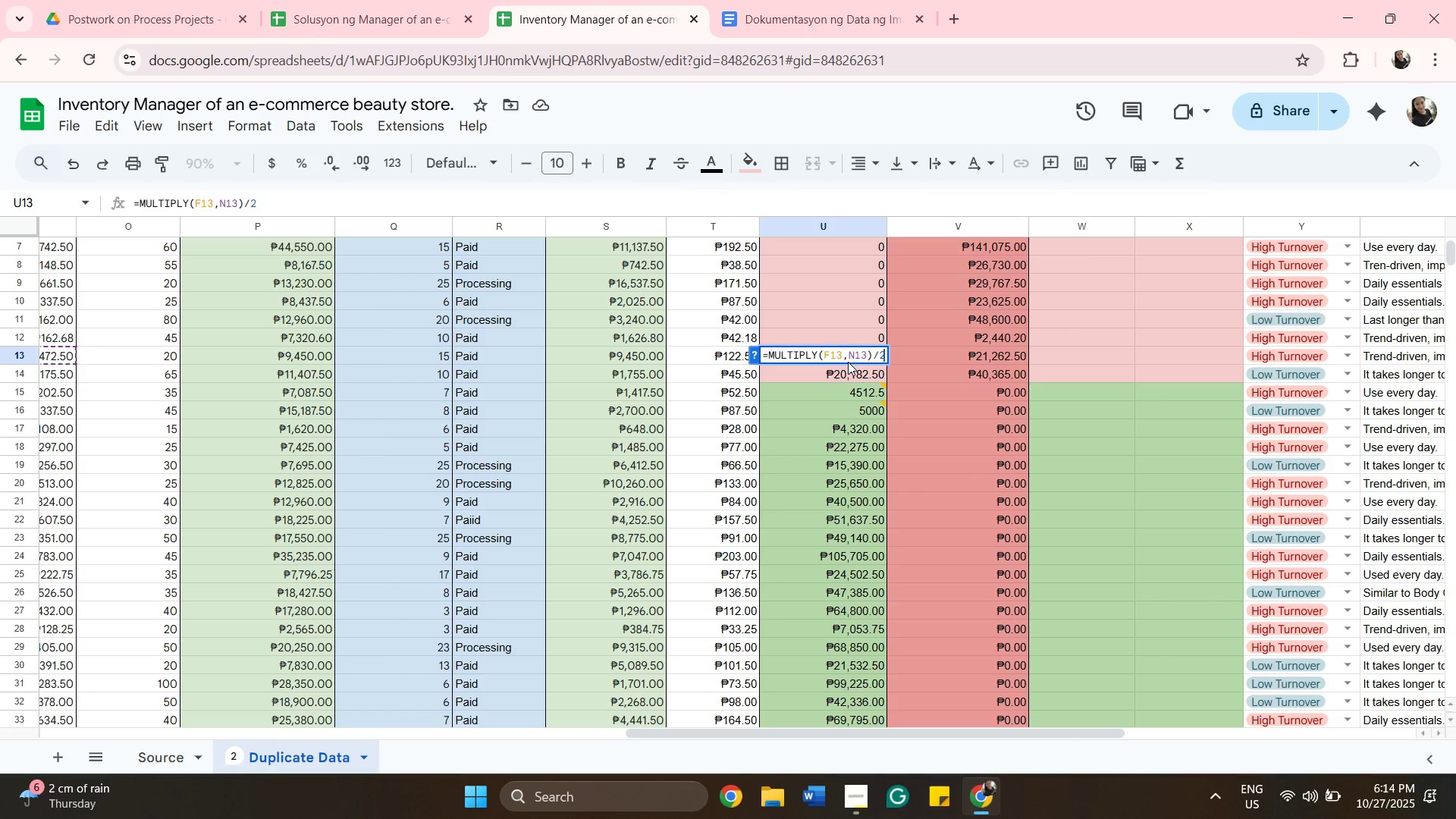 
key(Backspace)
 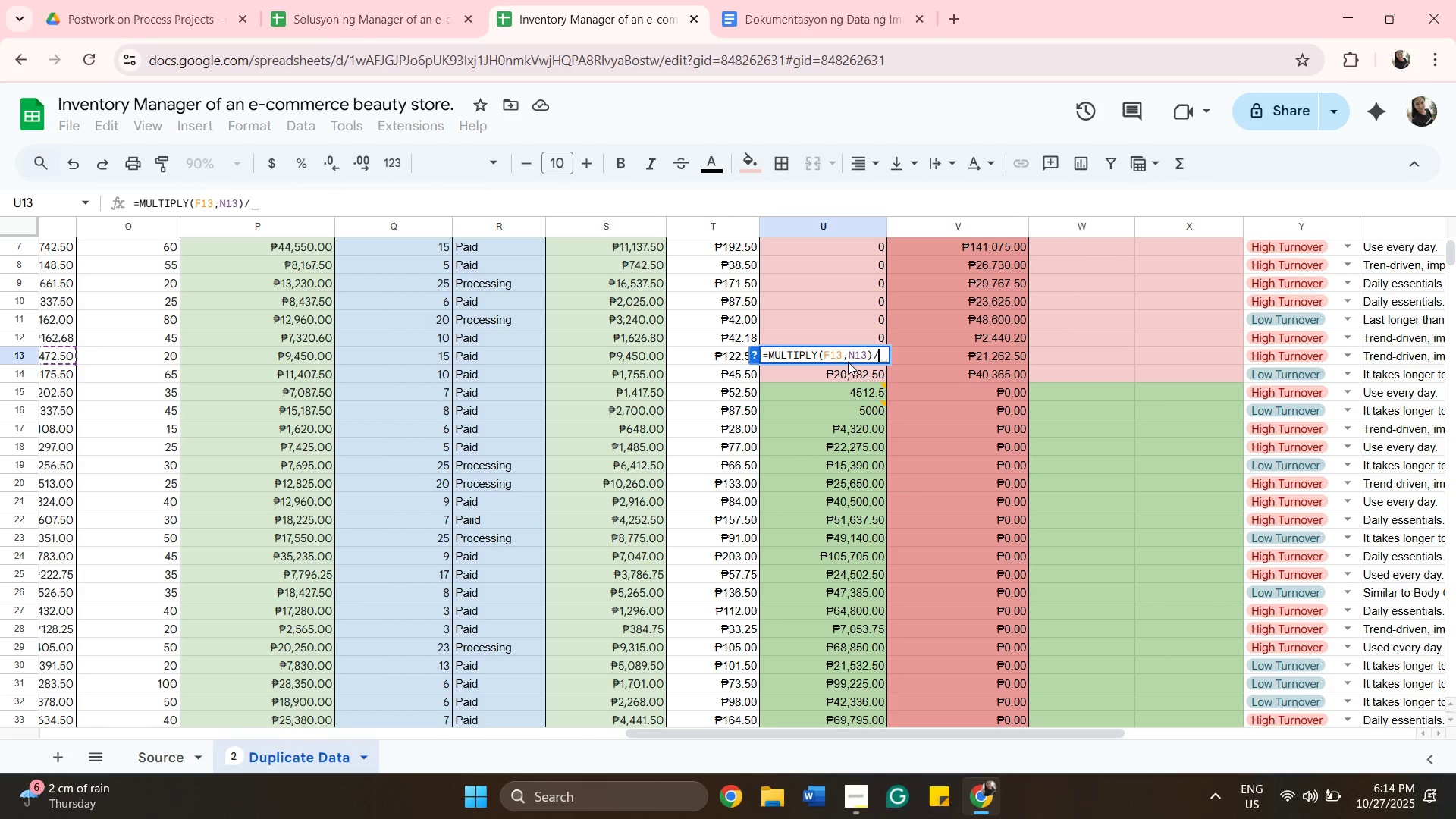 
key(Backspace)
 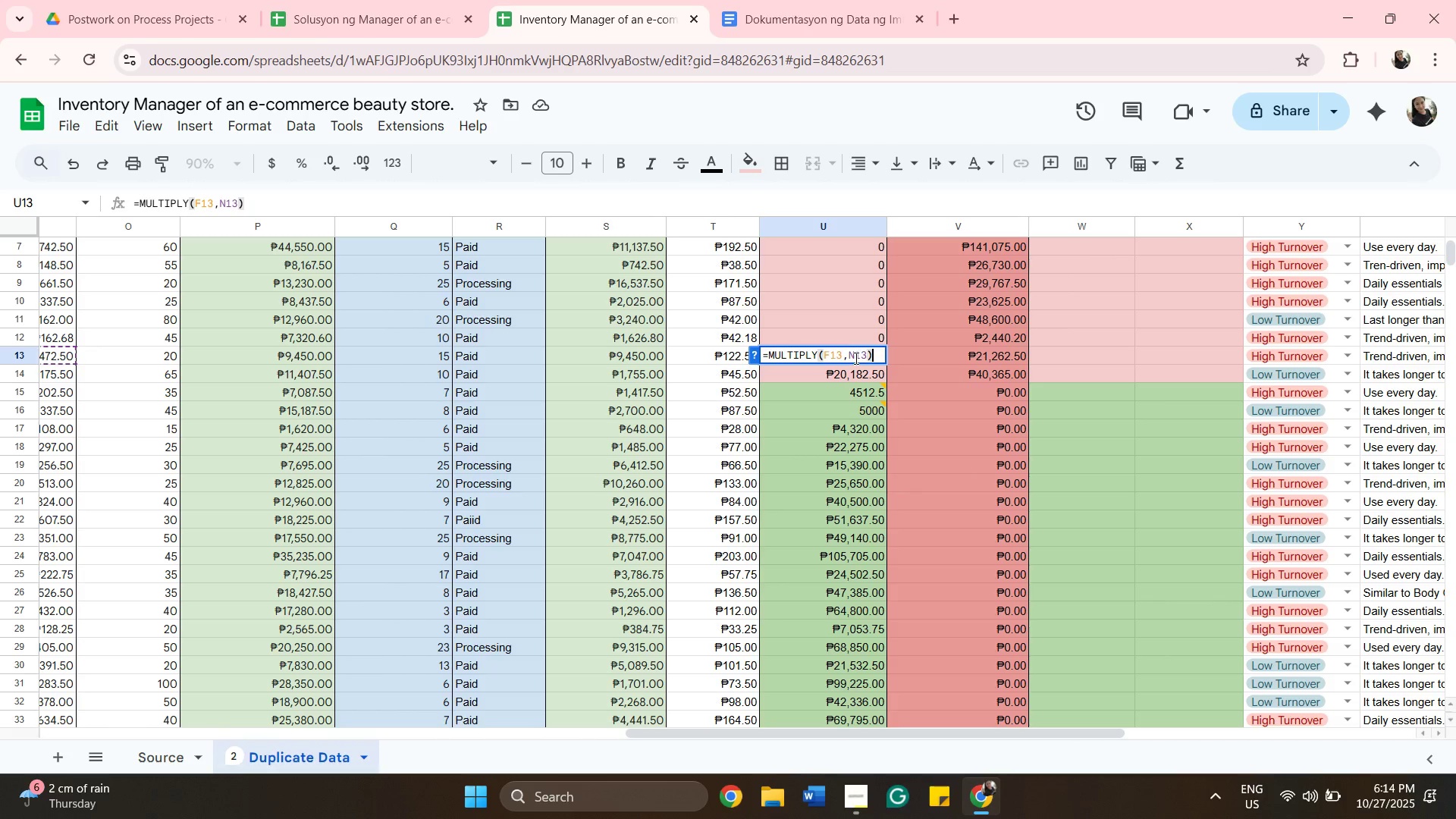 
left_click([855, 358])
 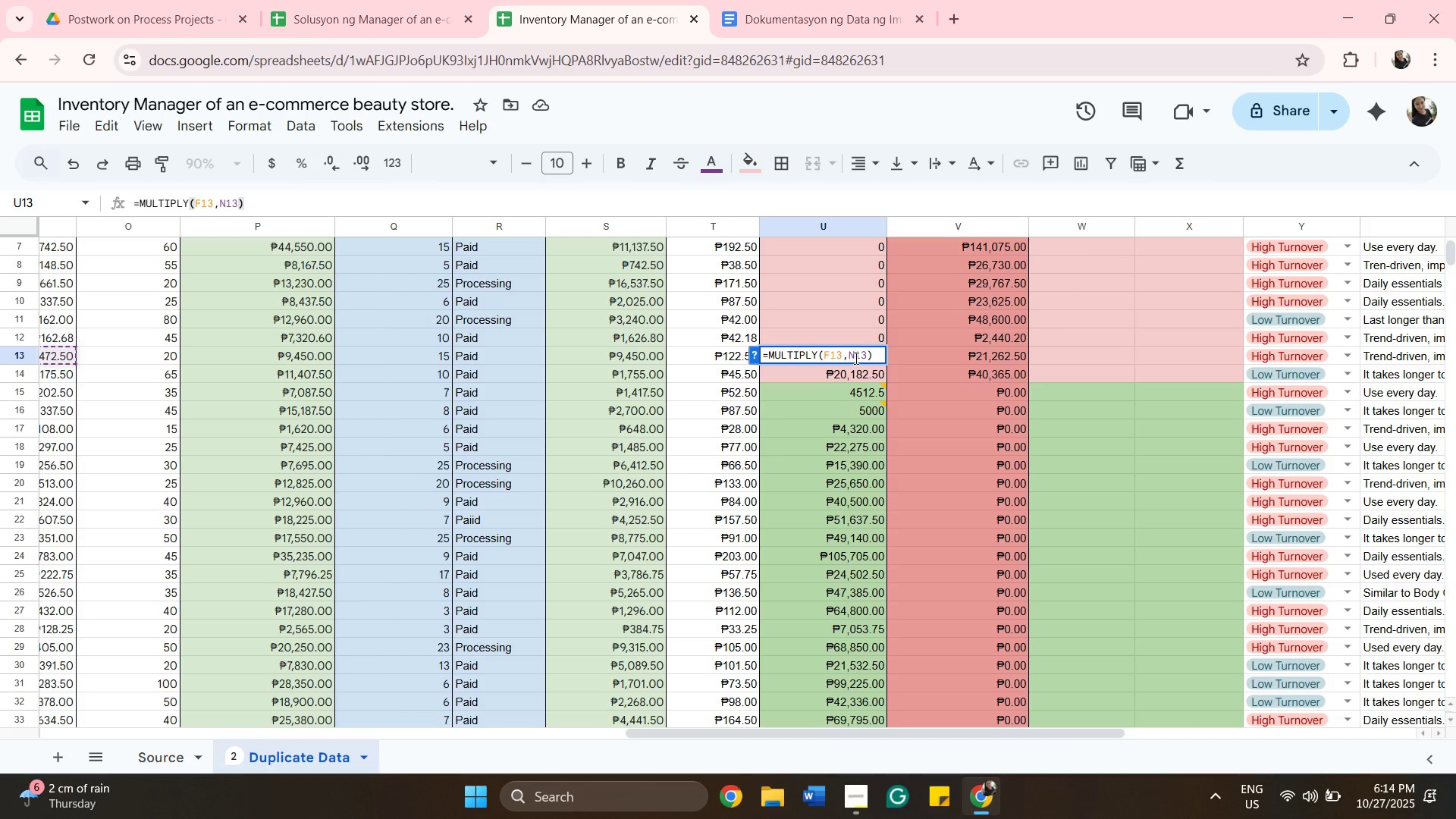 
key(Backspace)
 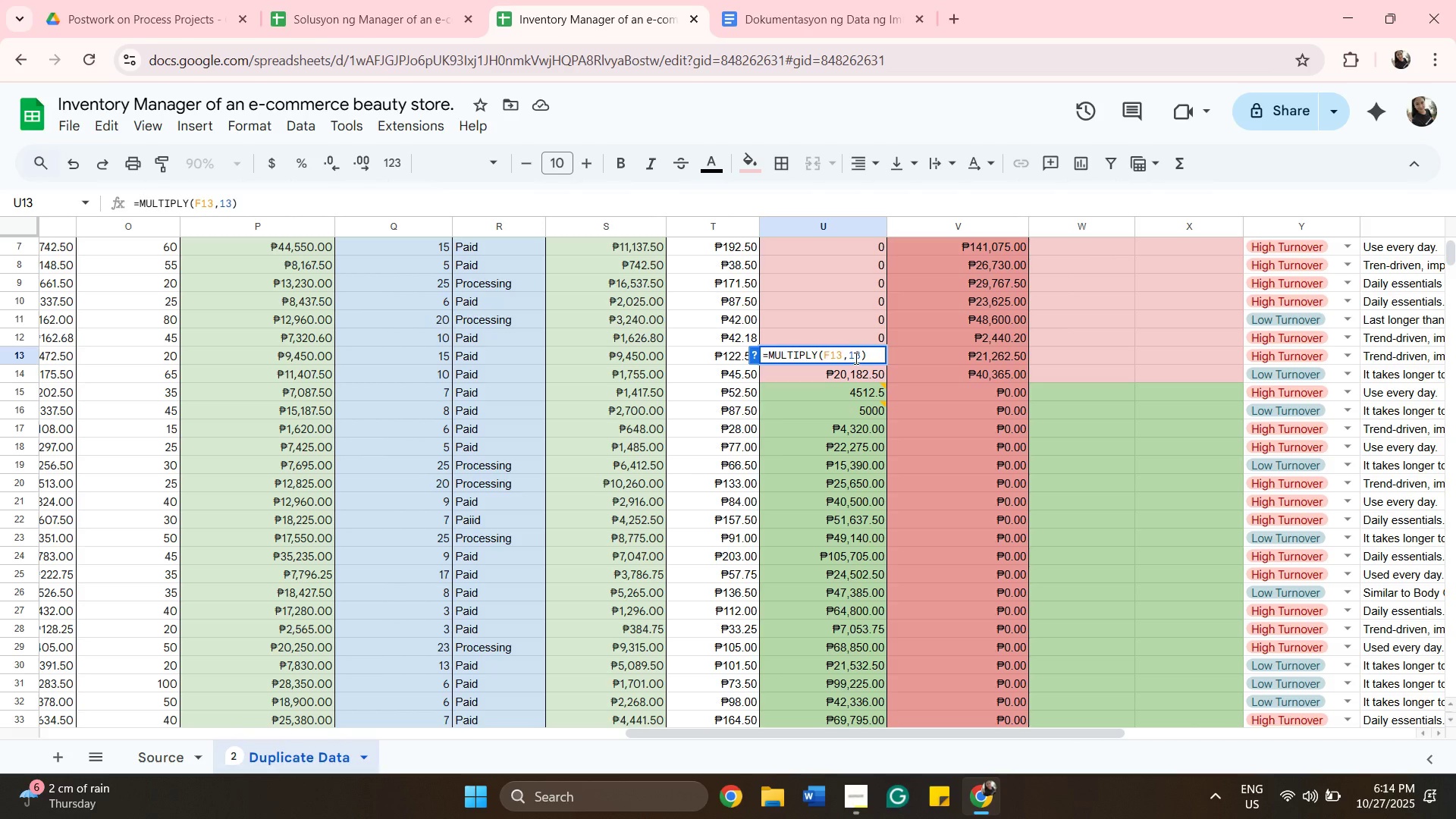 
key(I)
 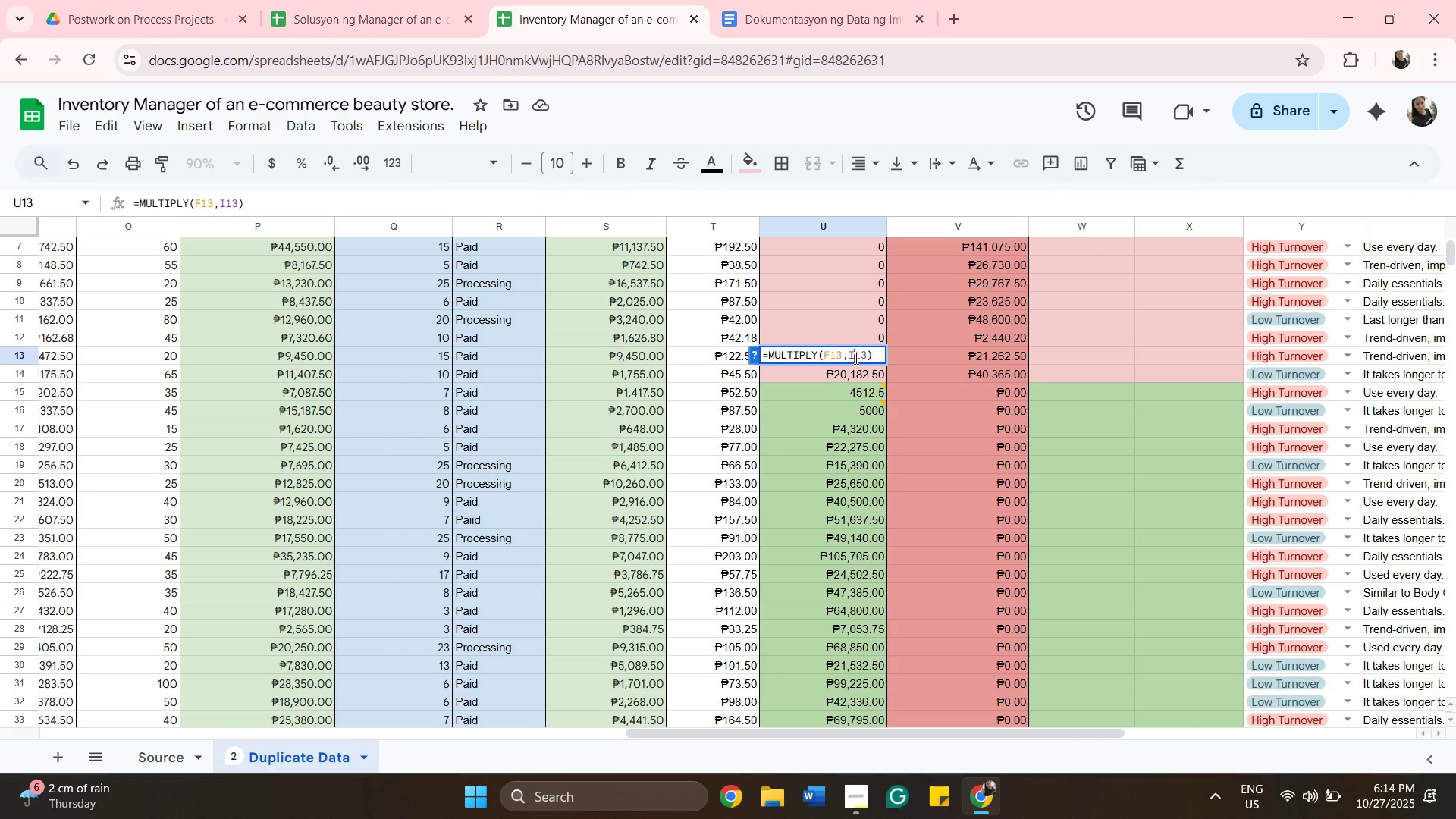 
key(Enter)
 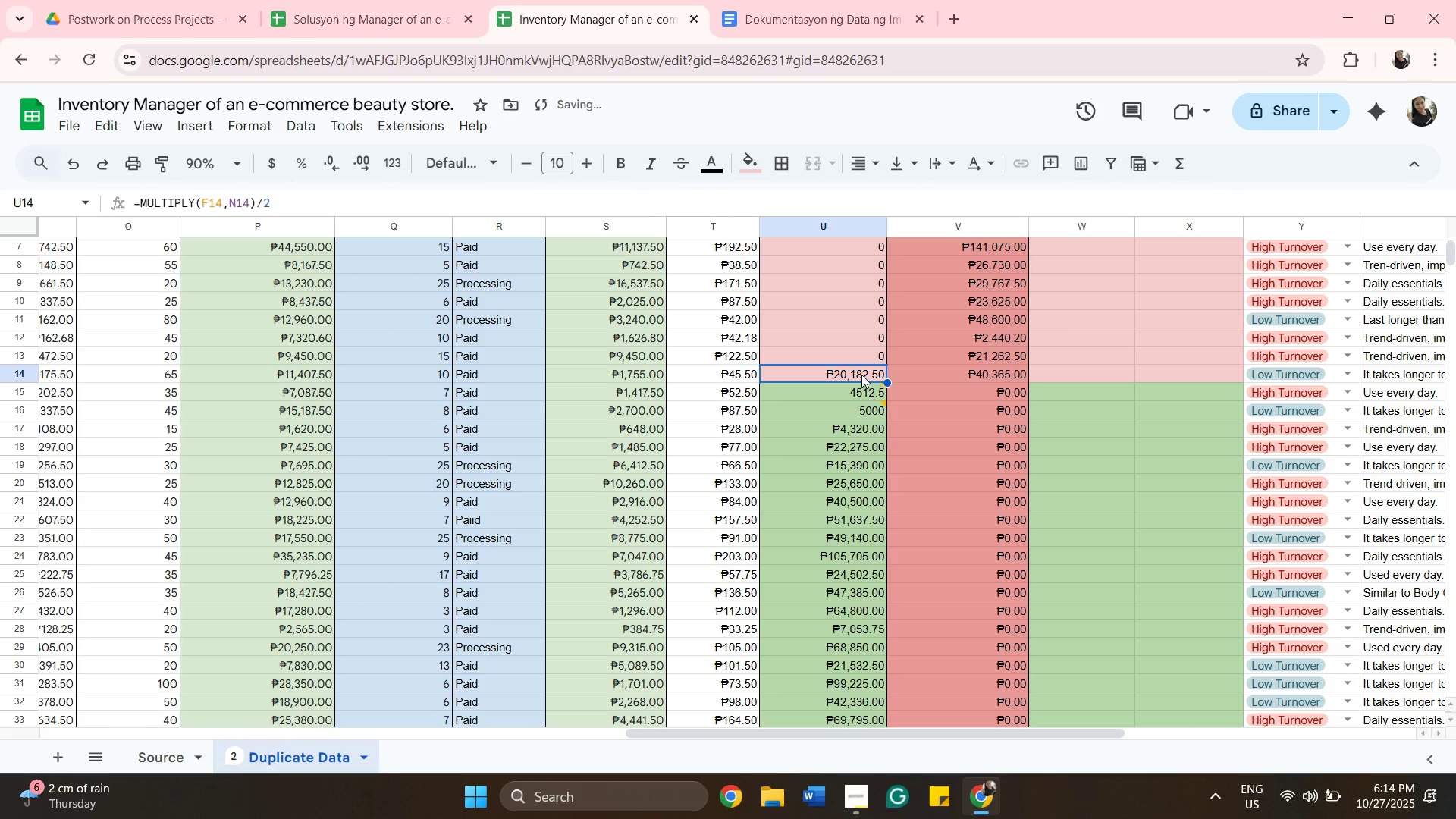 
double_click([861, 375])
 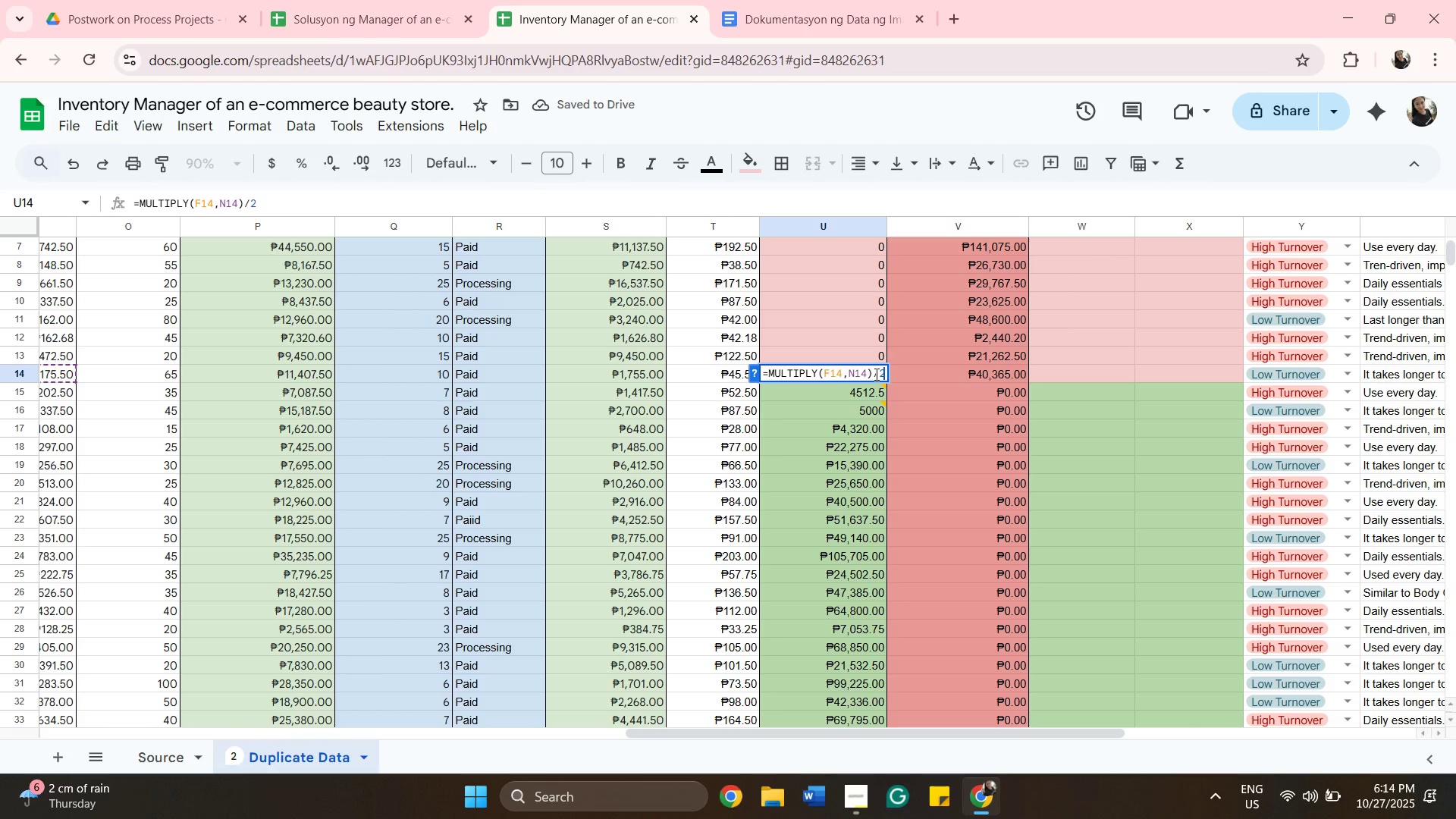 
key(Backspace)
 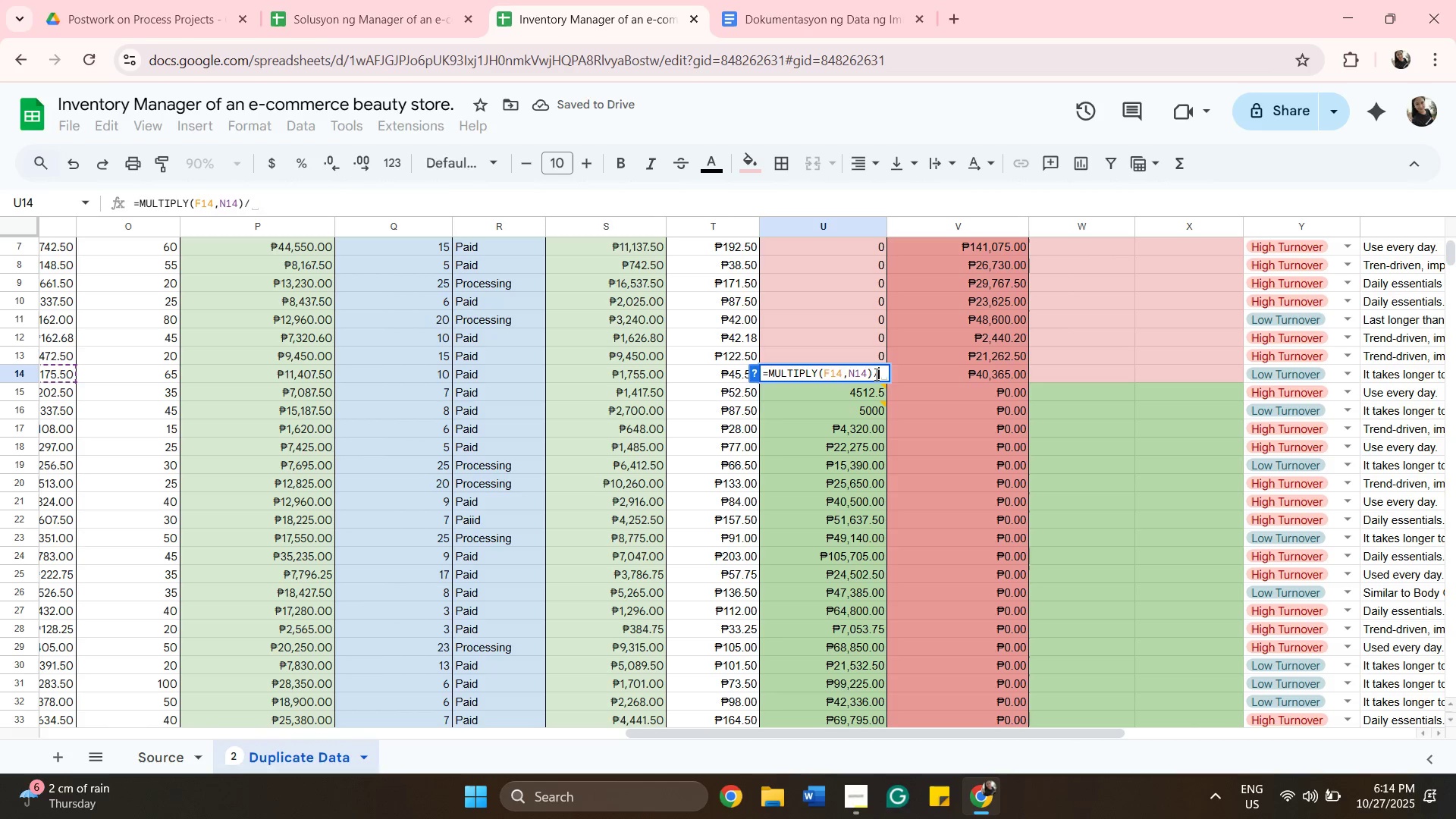 
key(Backspace)
 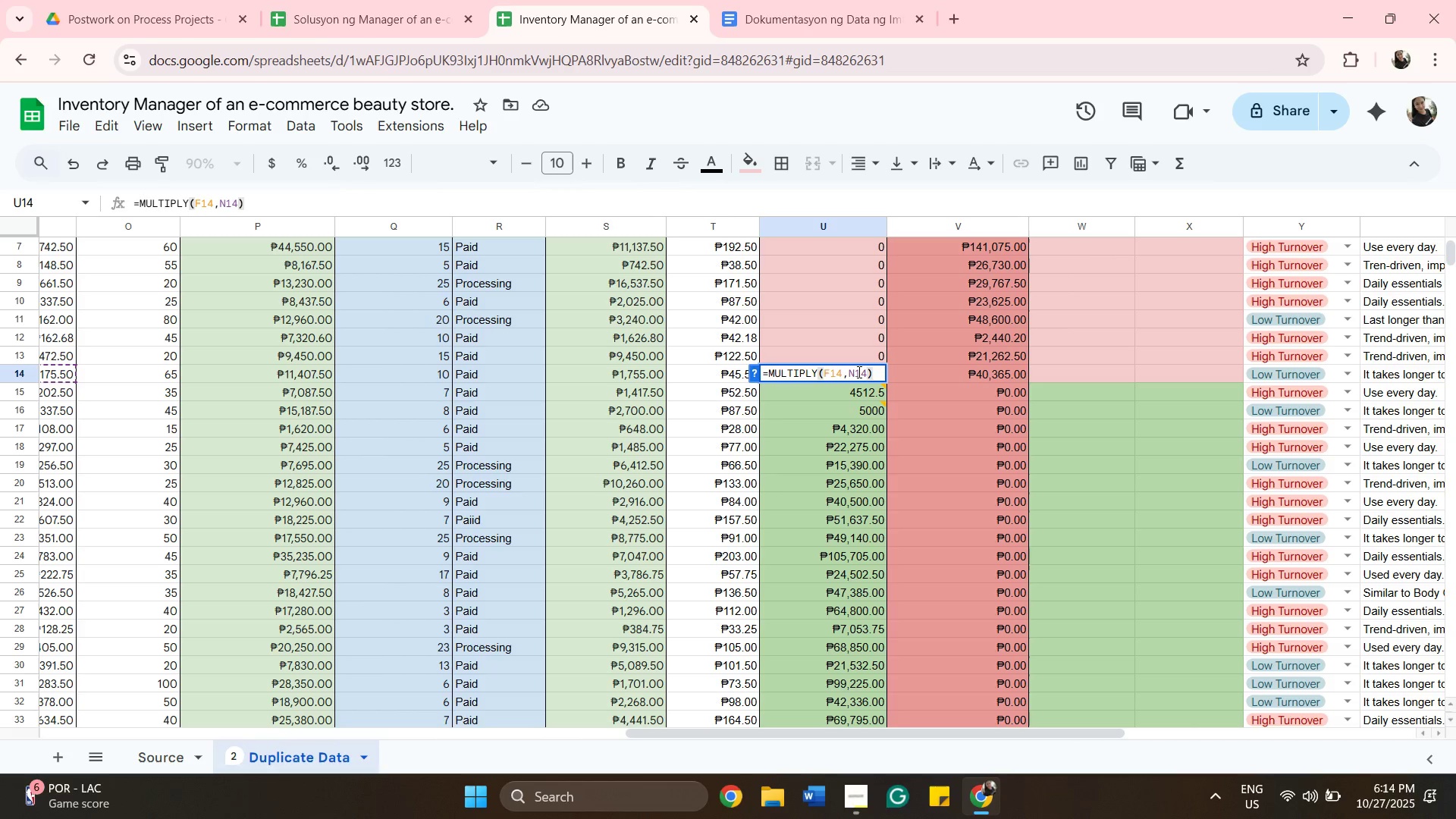 
left_click([858, 372])
 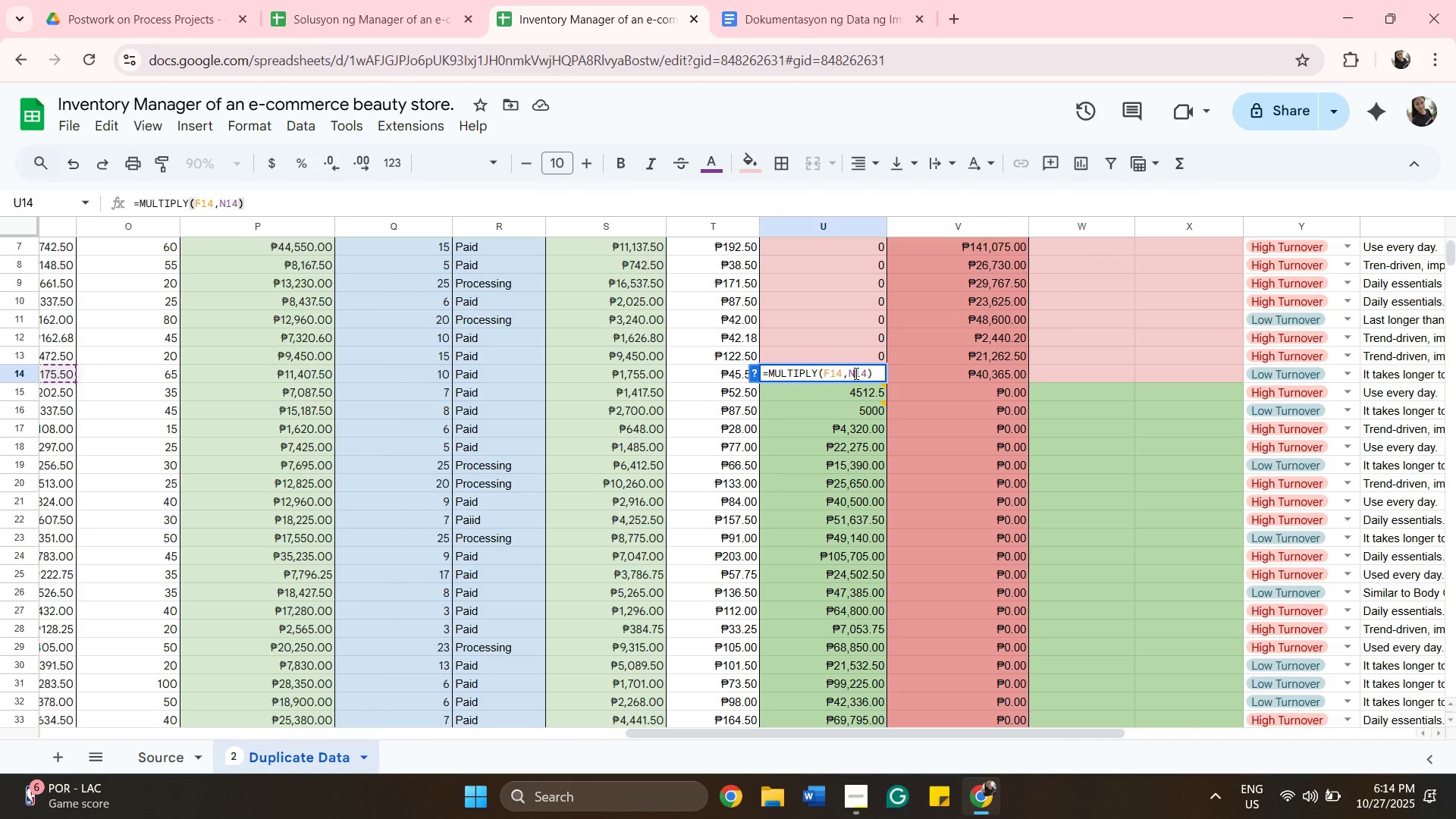 
left_click([855, 373])
 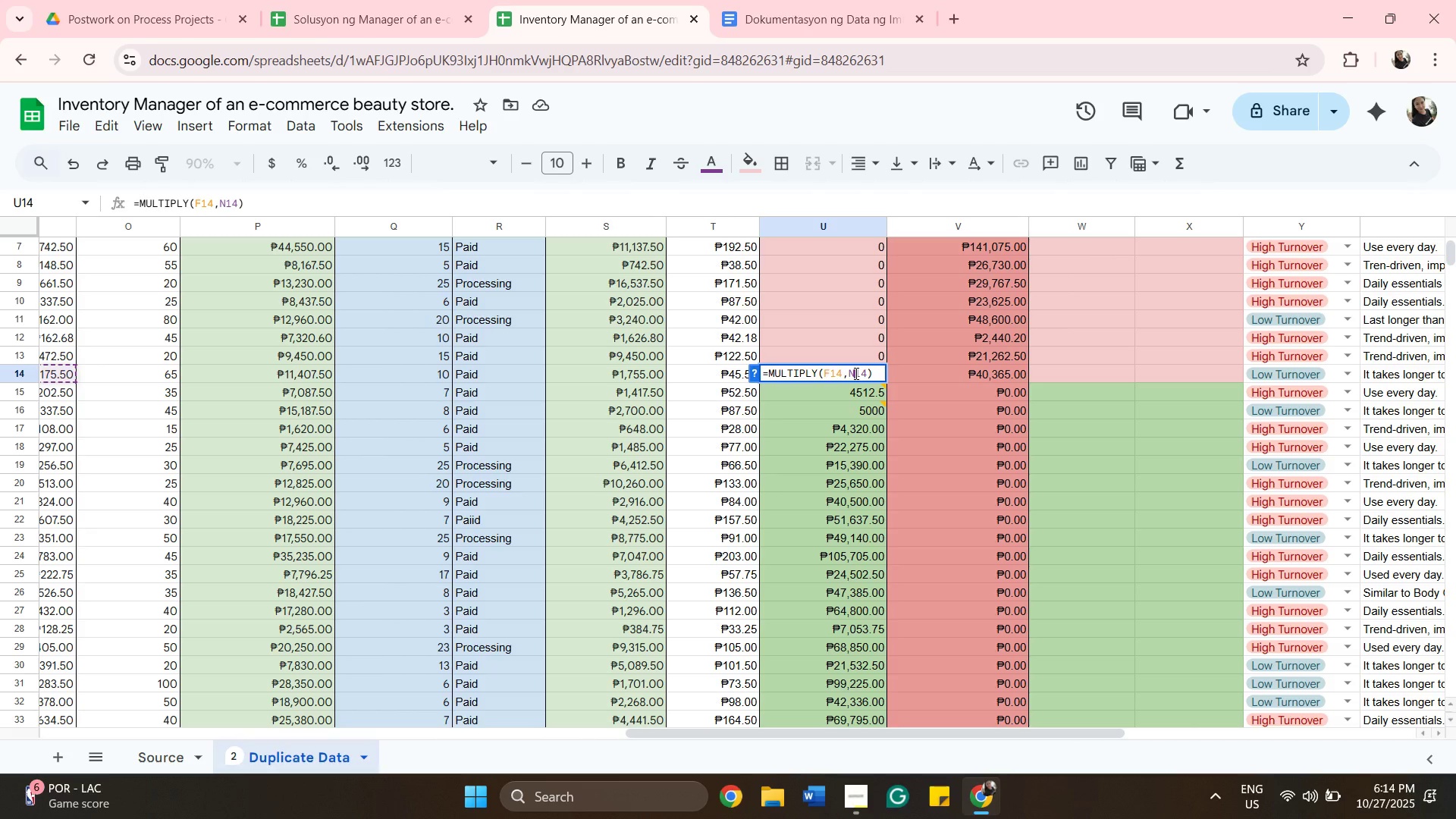 
key(Backspace)
 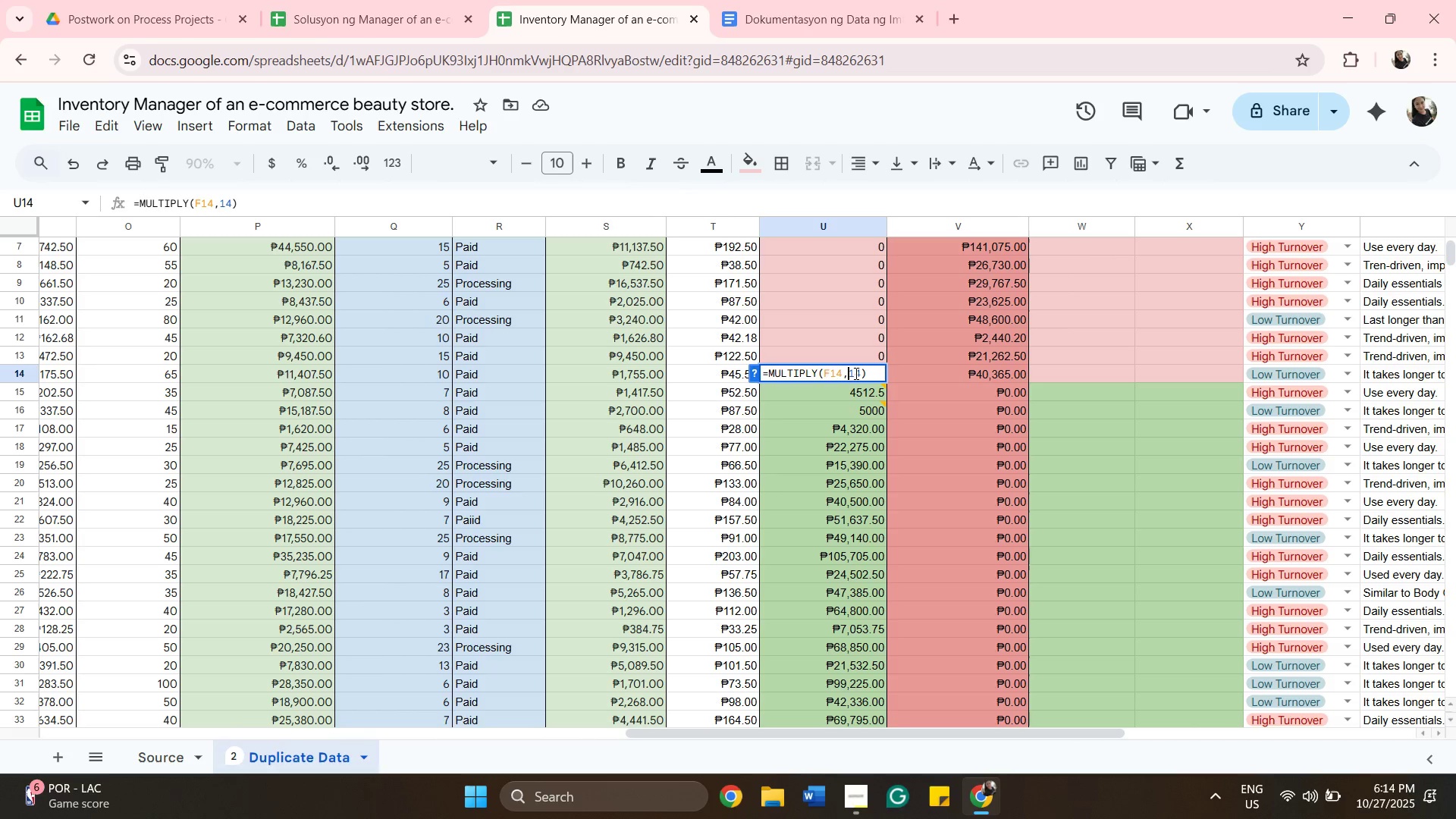 
key(I)
 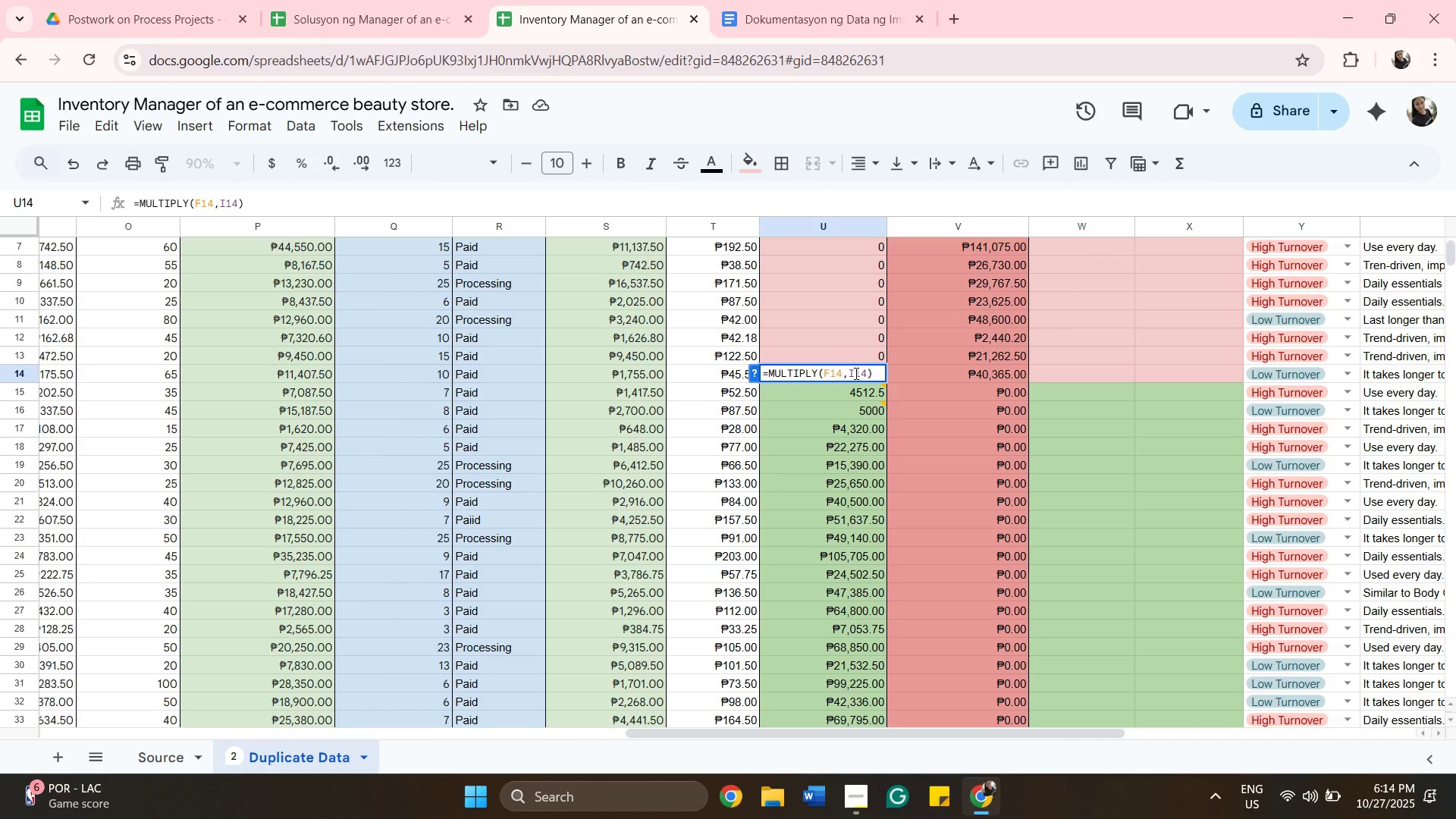 
key(Enter)
 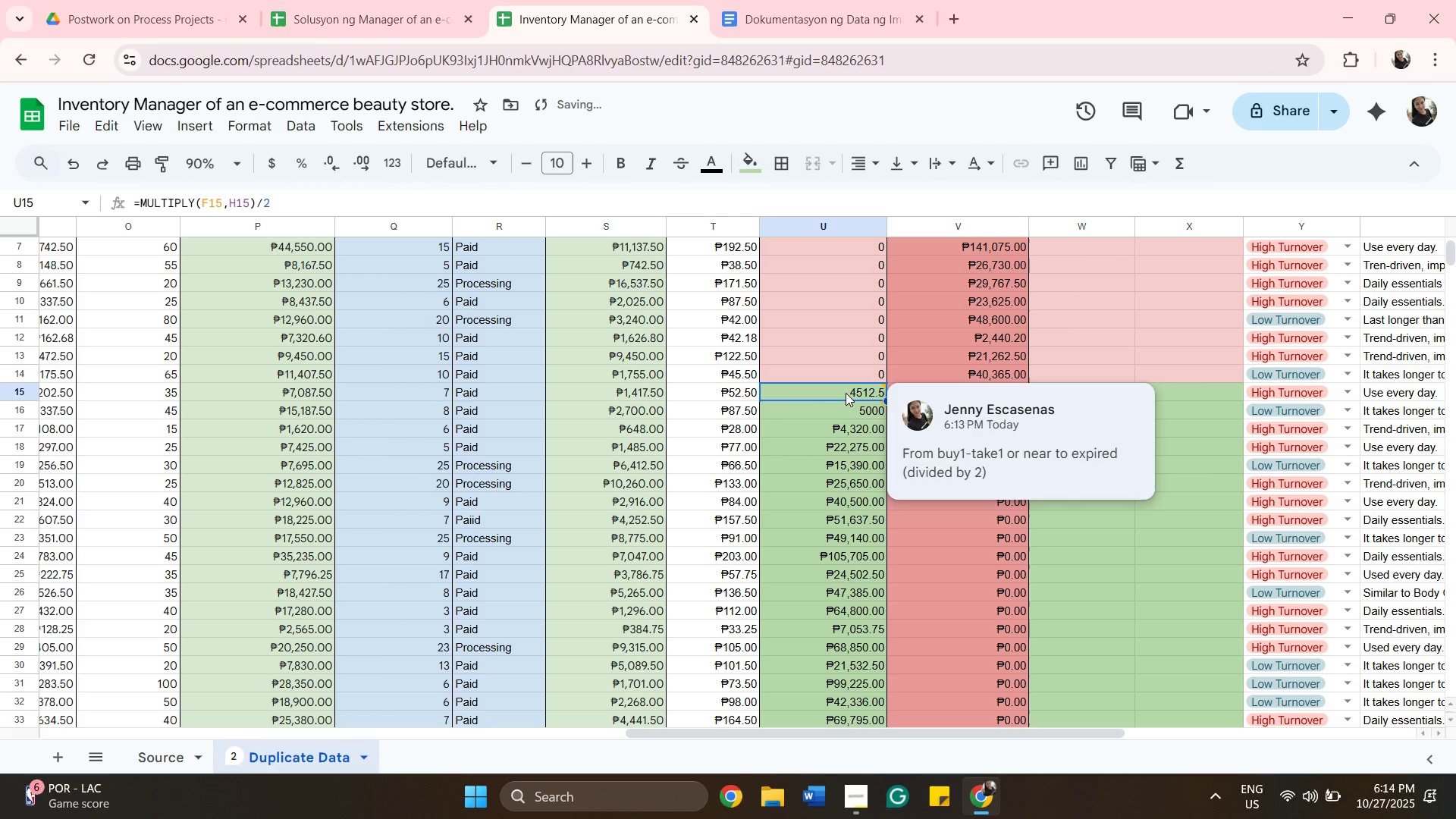 
double_click([846, 393])
 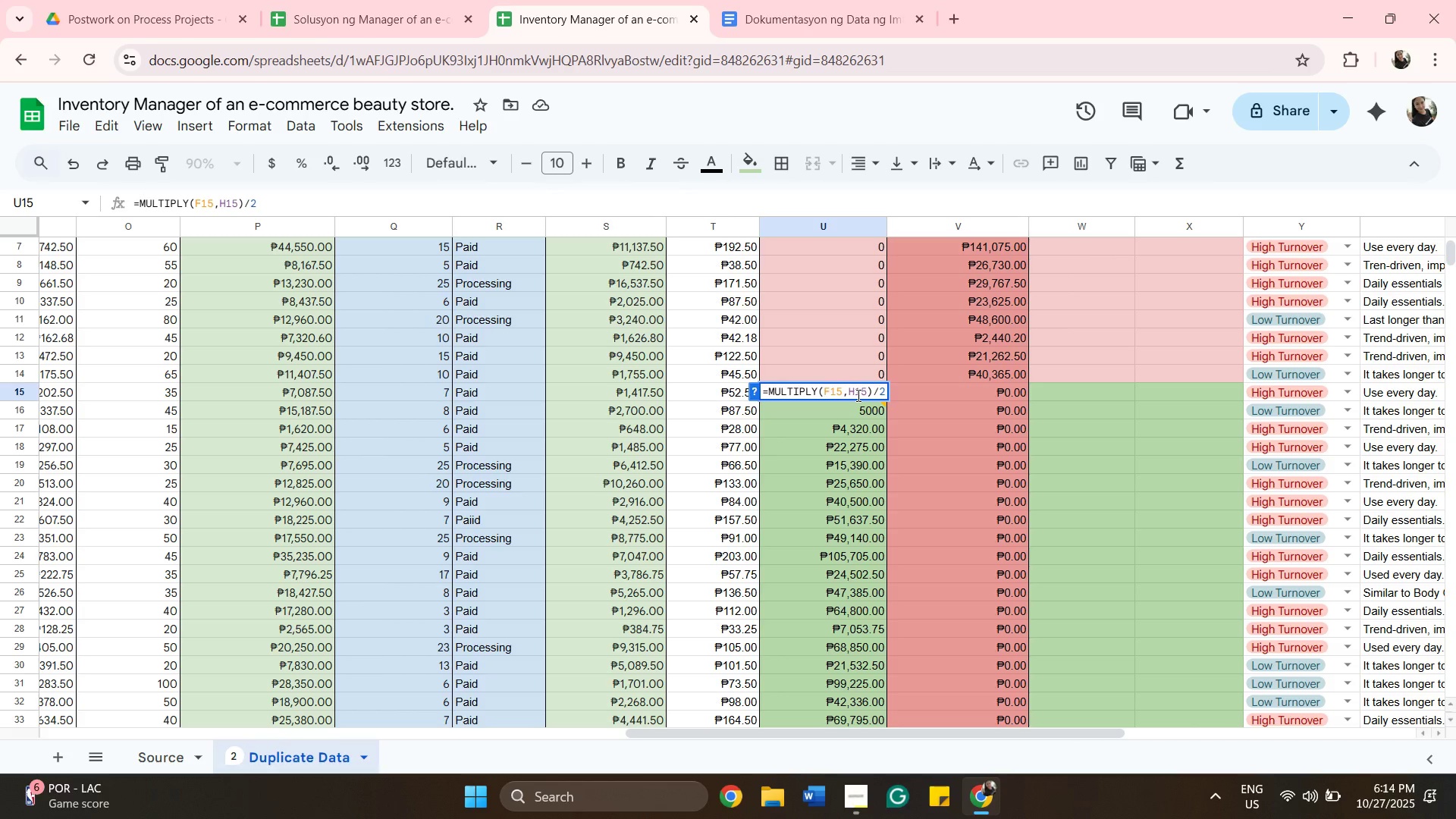 
wait(5.35)
 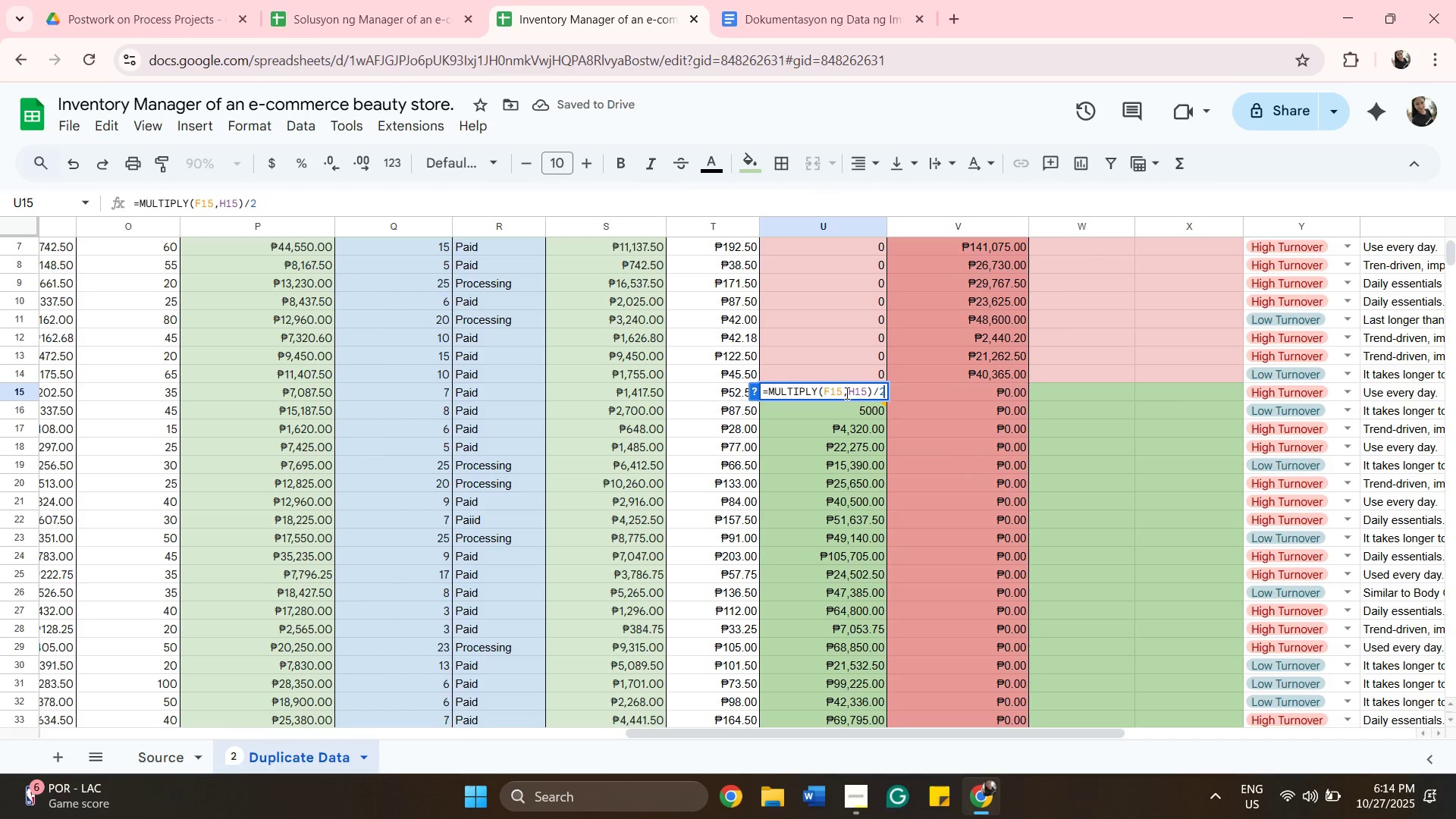 
double_click([849, 406])
 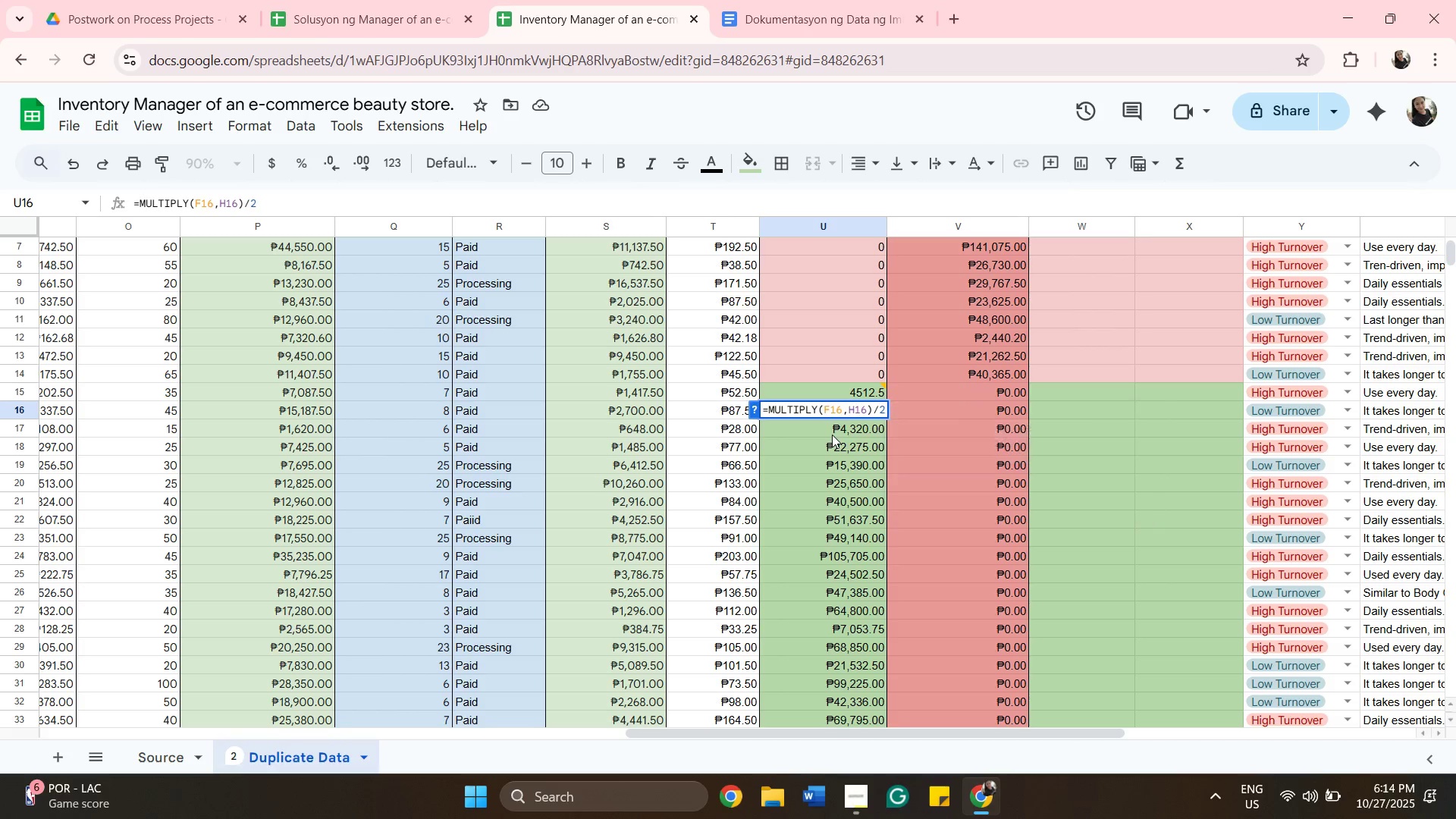 
double_click([826, 431])
 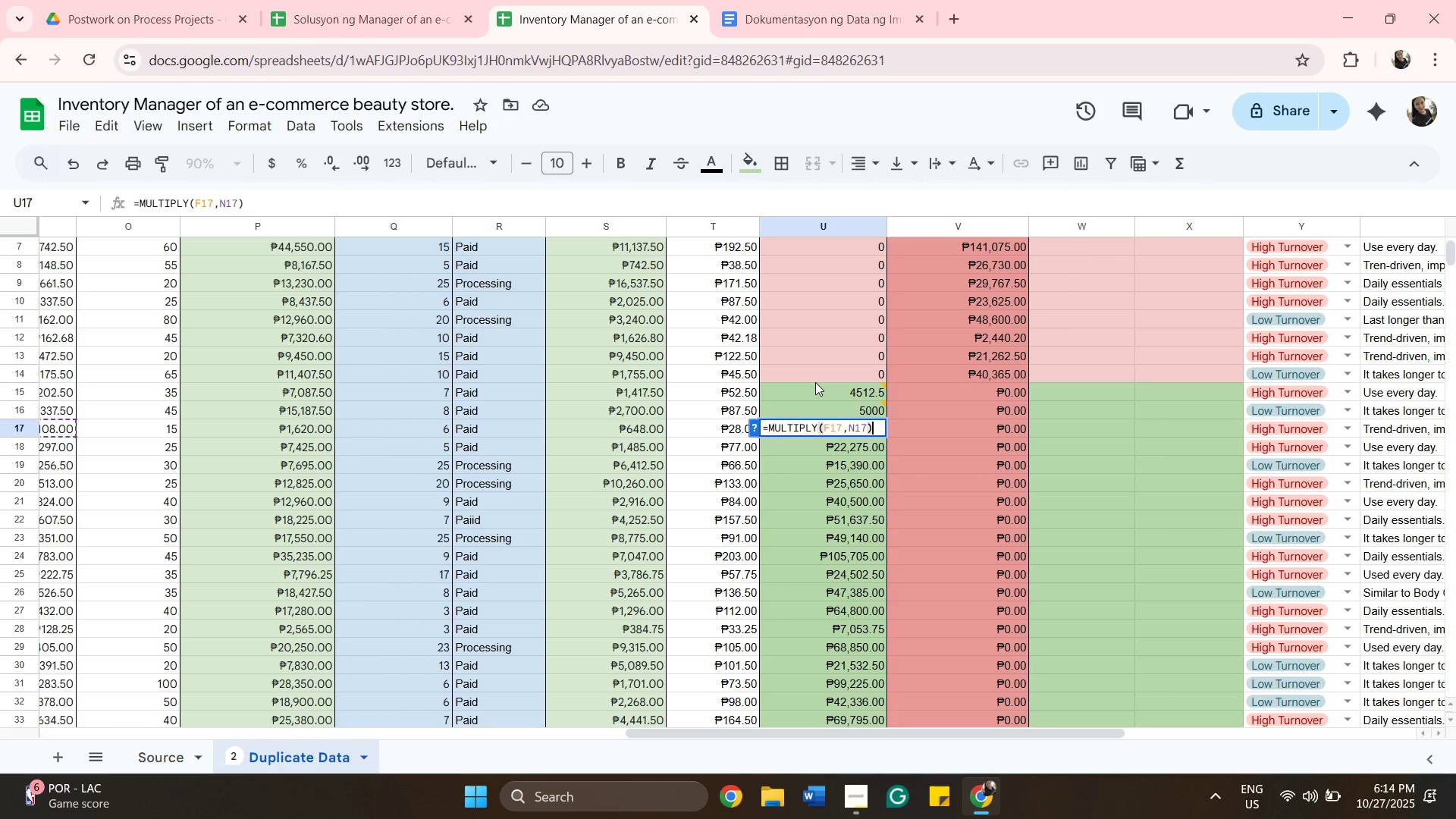 
left_click([817, 389])
 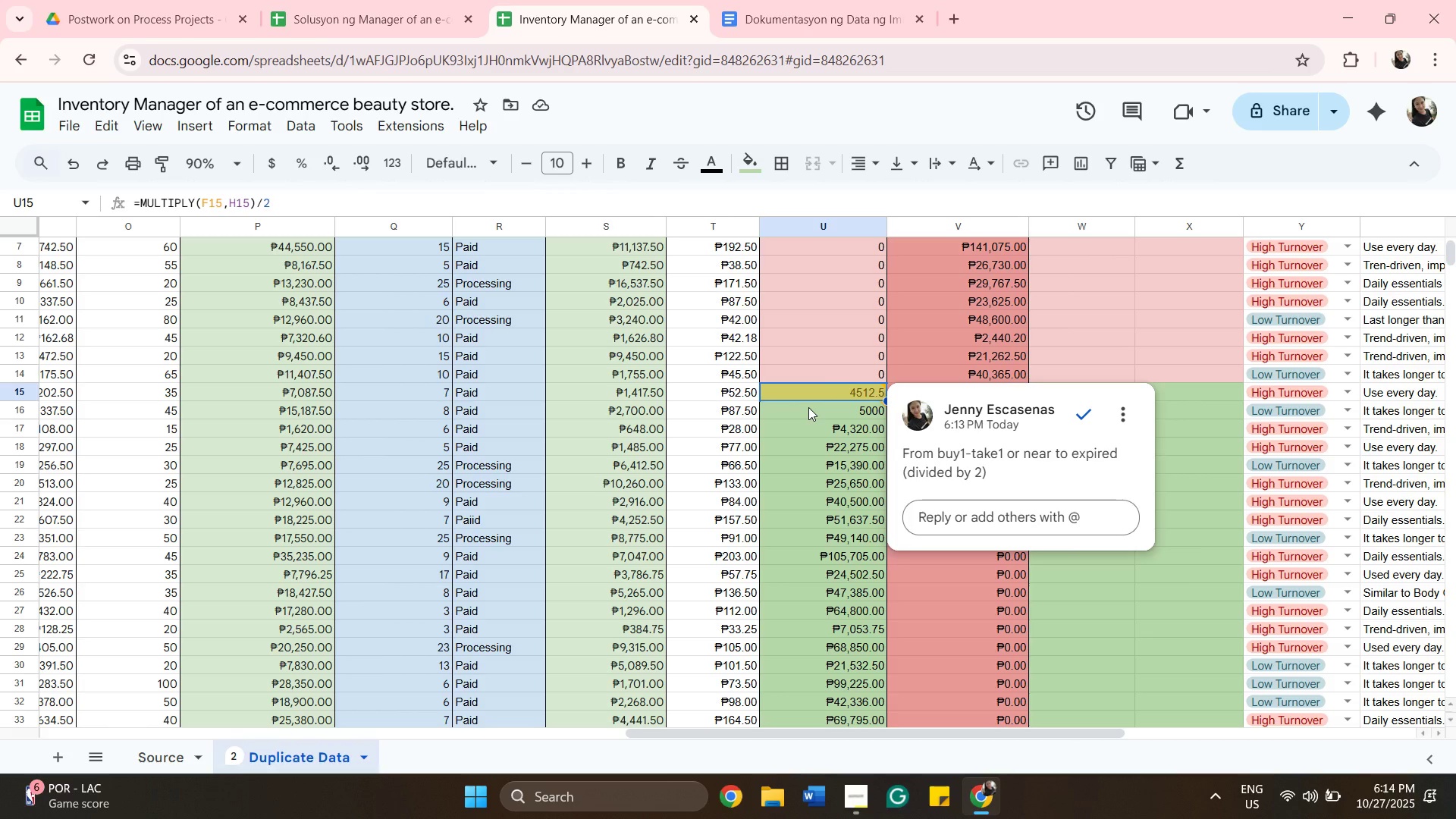 
key(Shift+ShiftLeft)
 